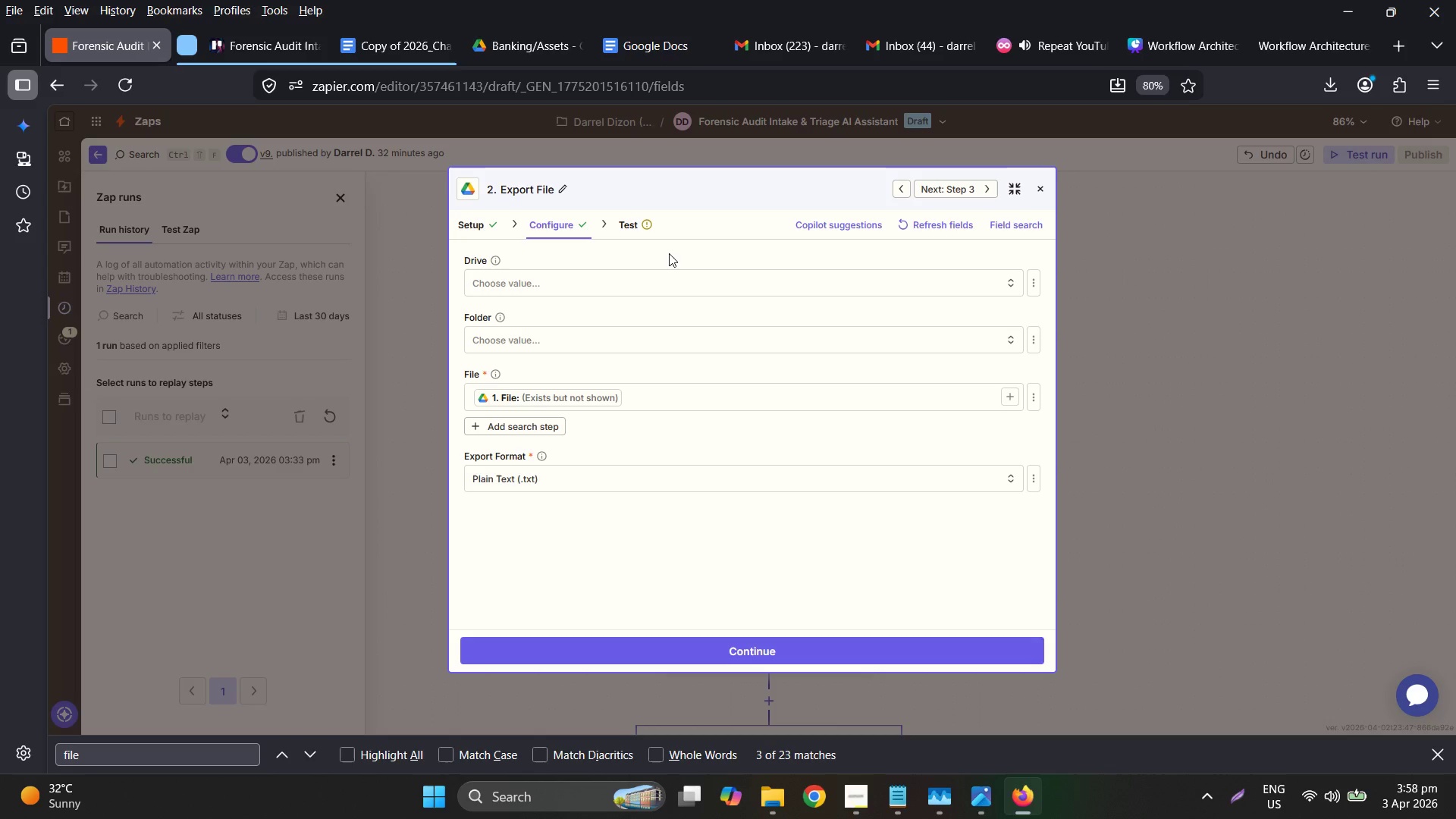 
wait(12.19)
 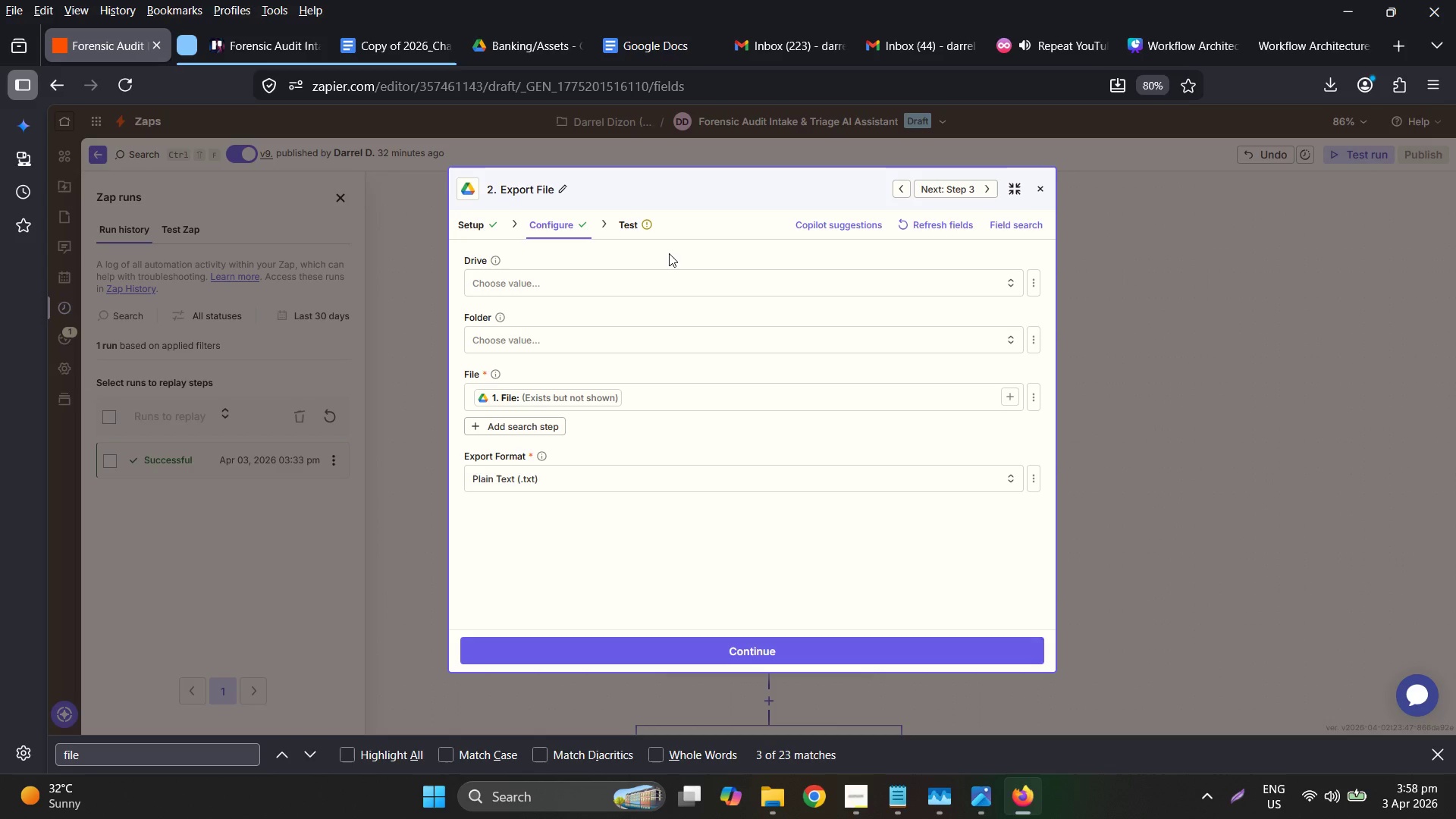 
left_click([1034, 186])
 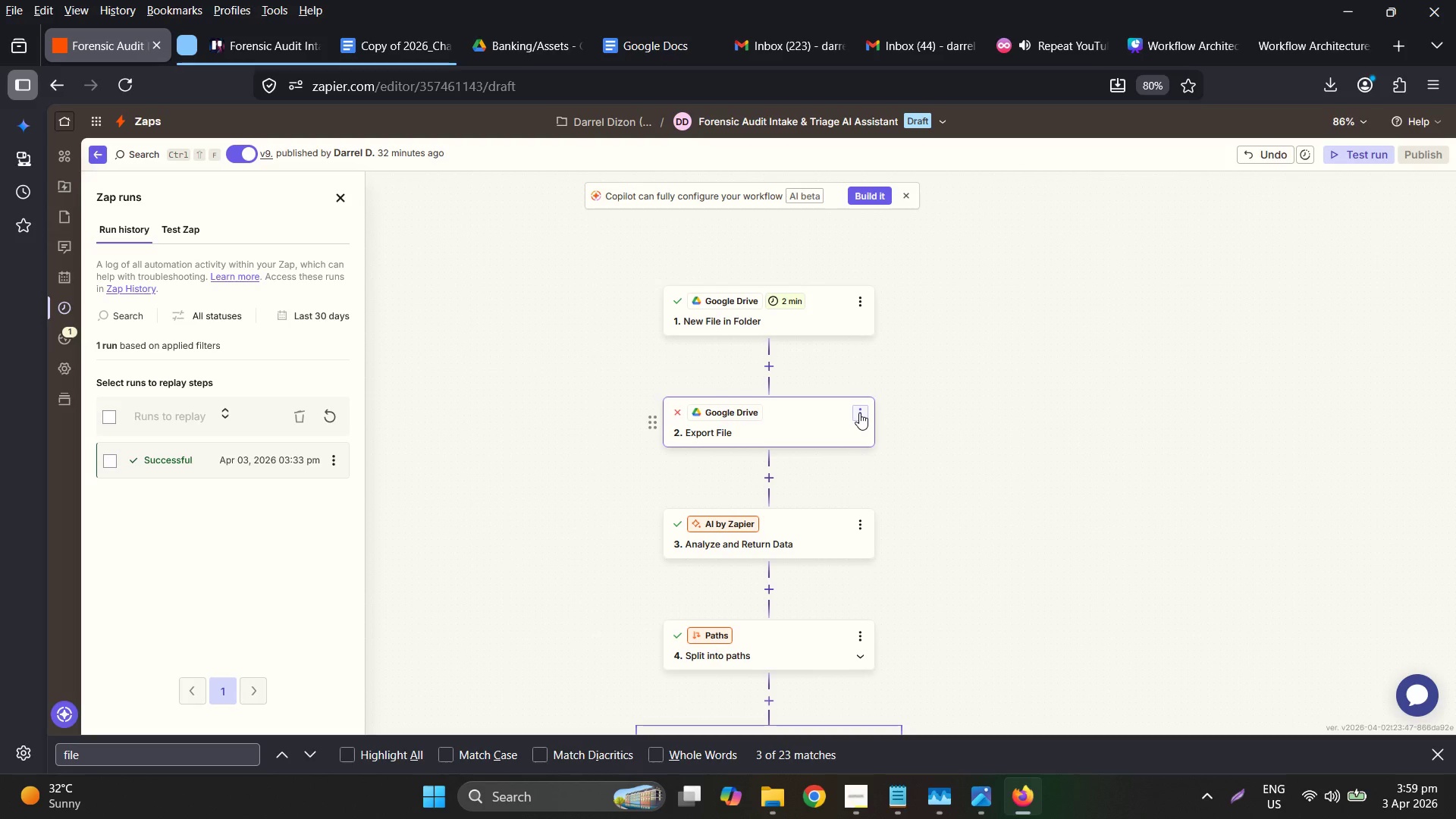 
left_click([859, 413])
 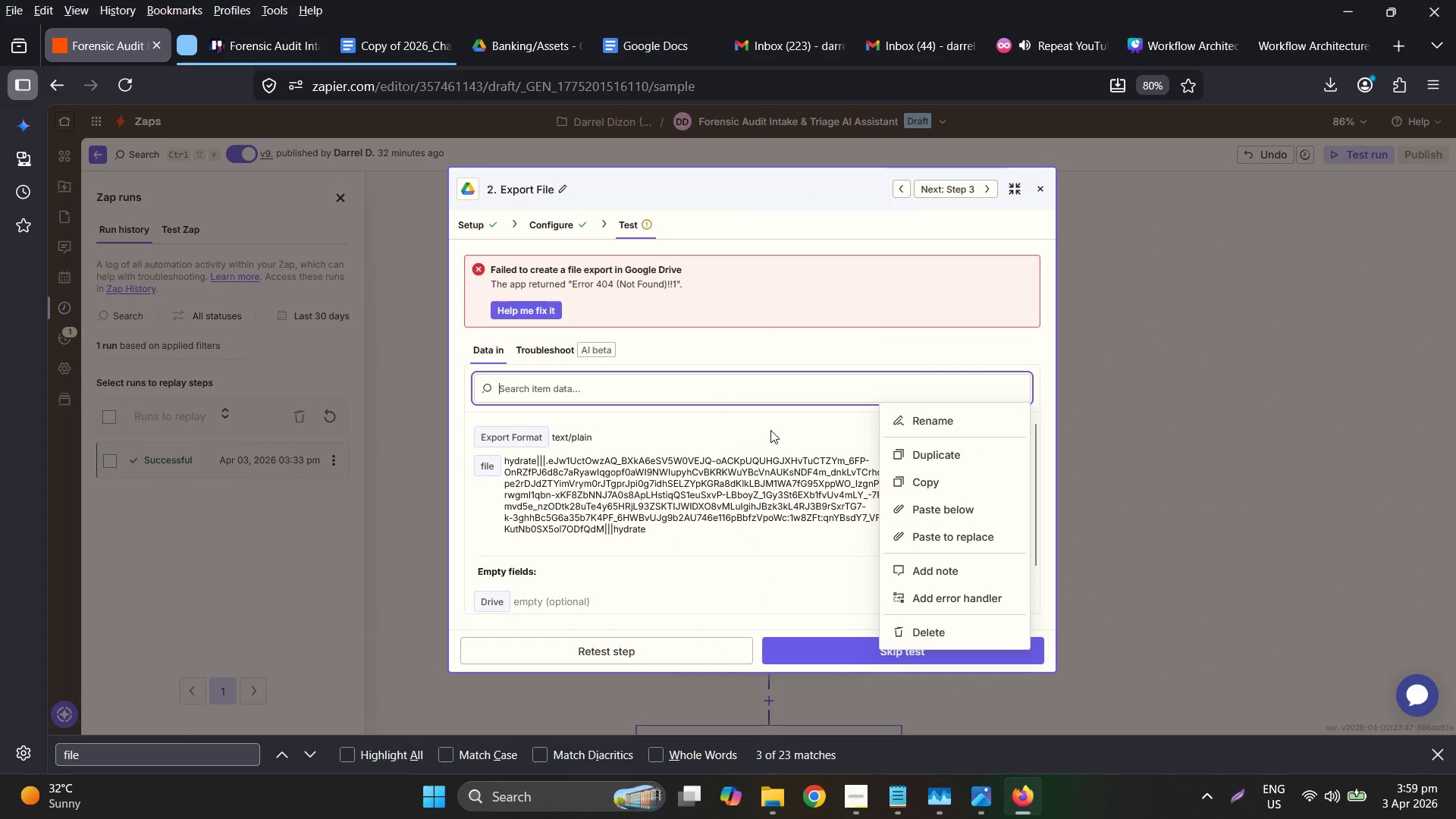 
left_click([457, 228])
 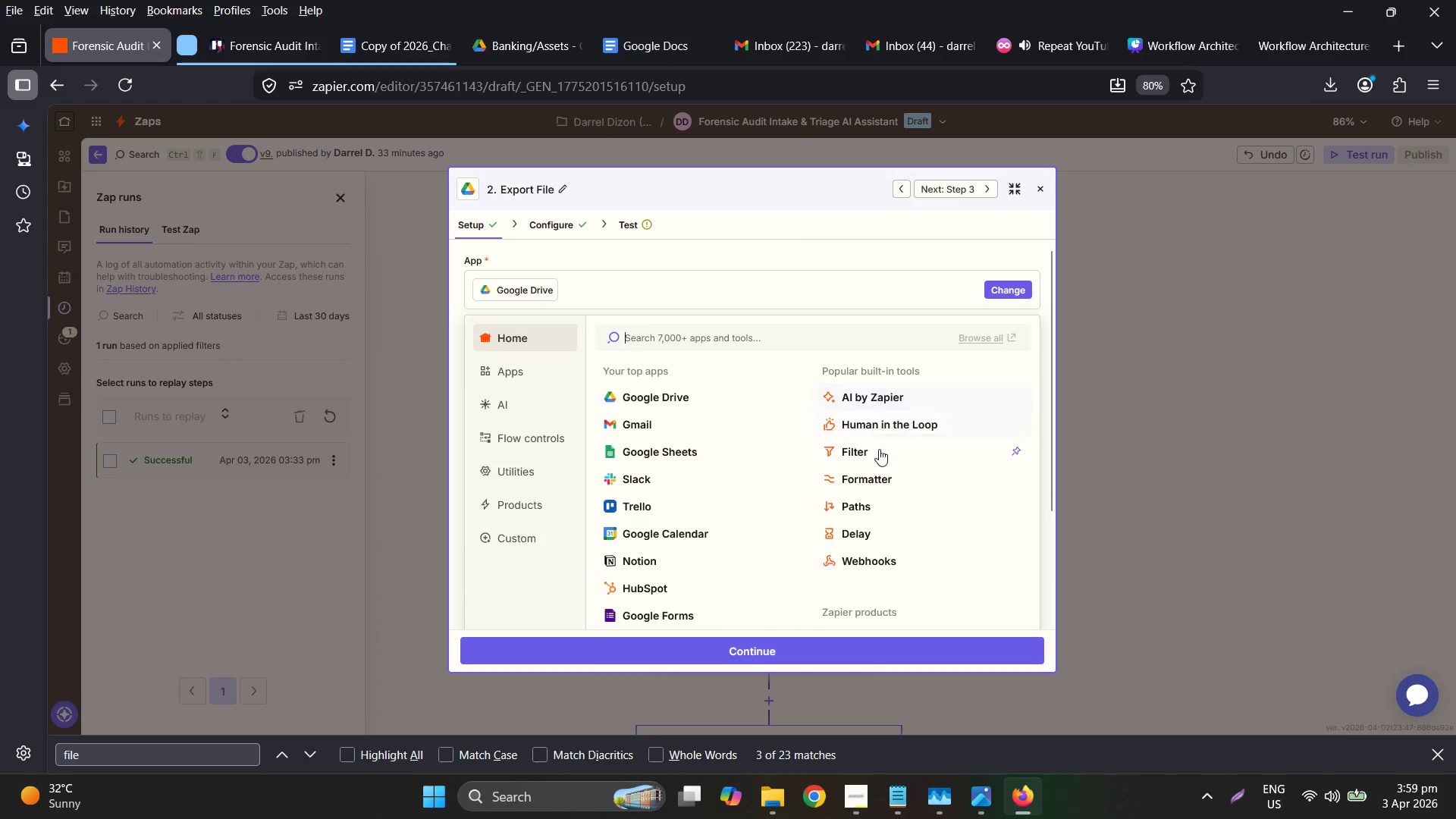 
wait(5.84)
 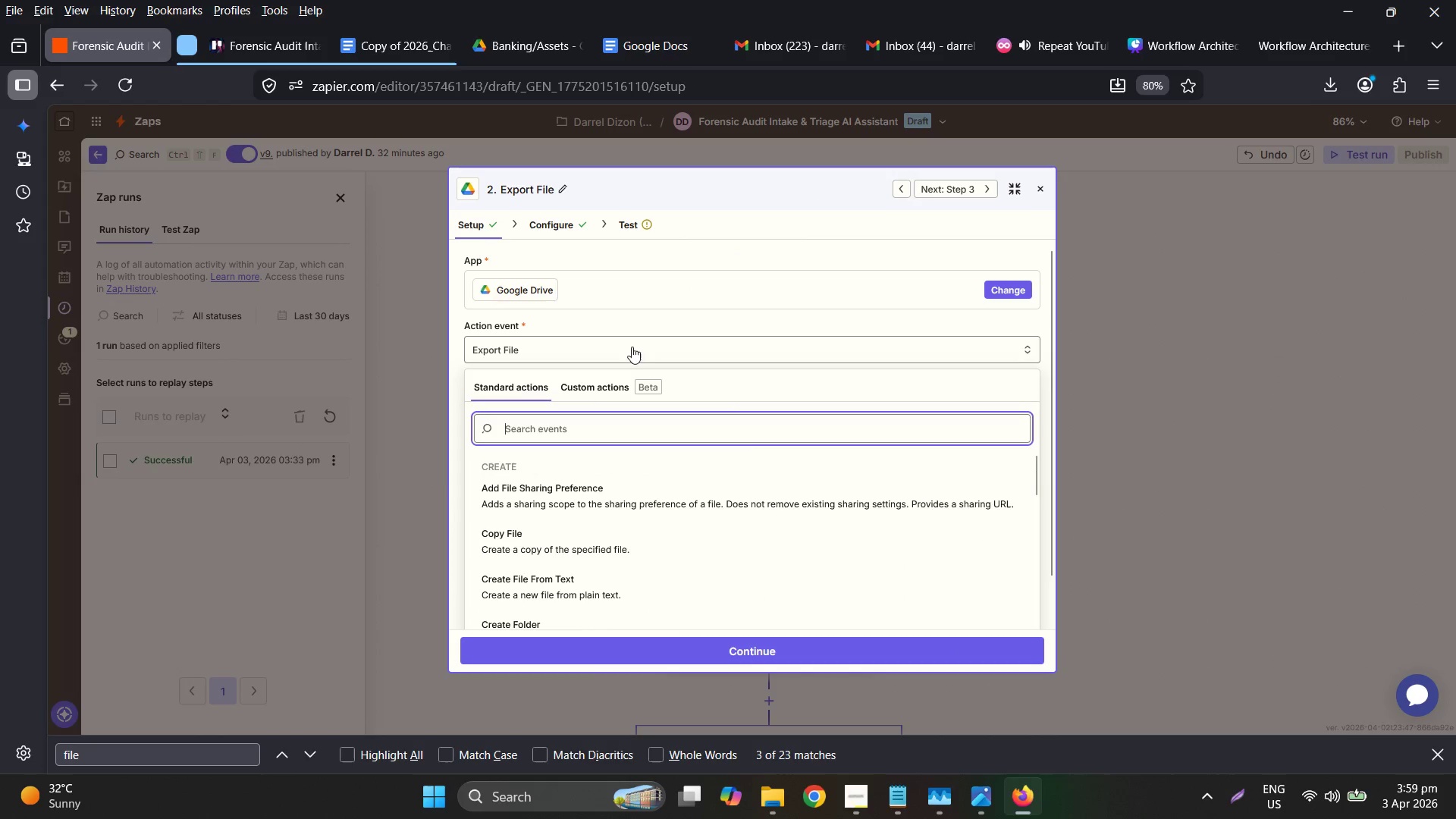 
left_click([807, 341])
 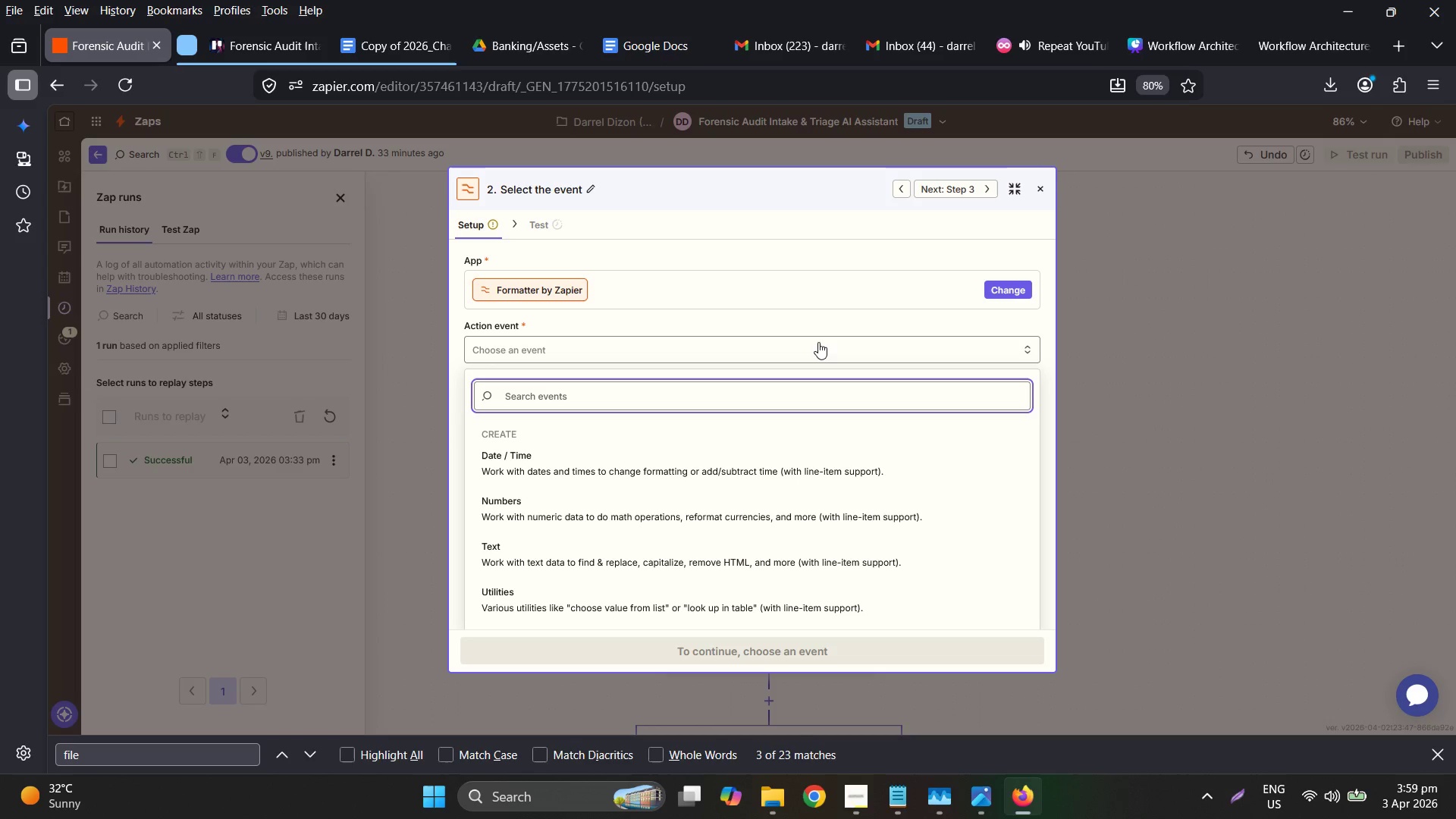 
wait(6.66)
 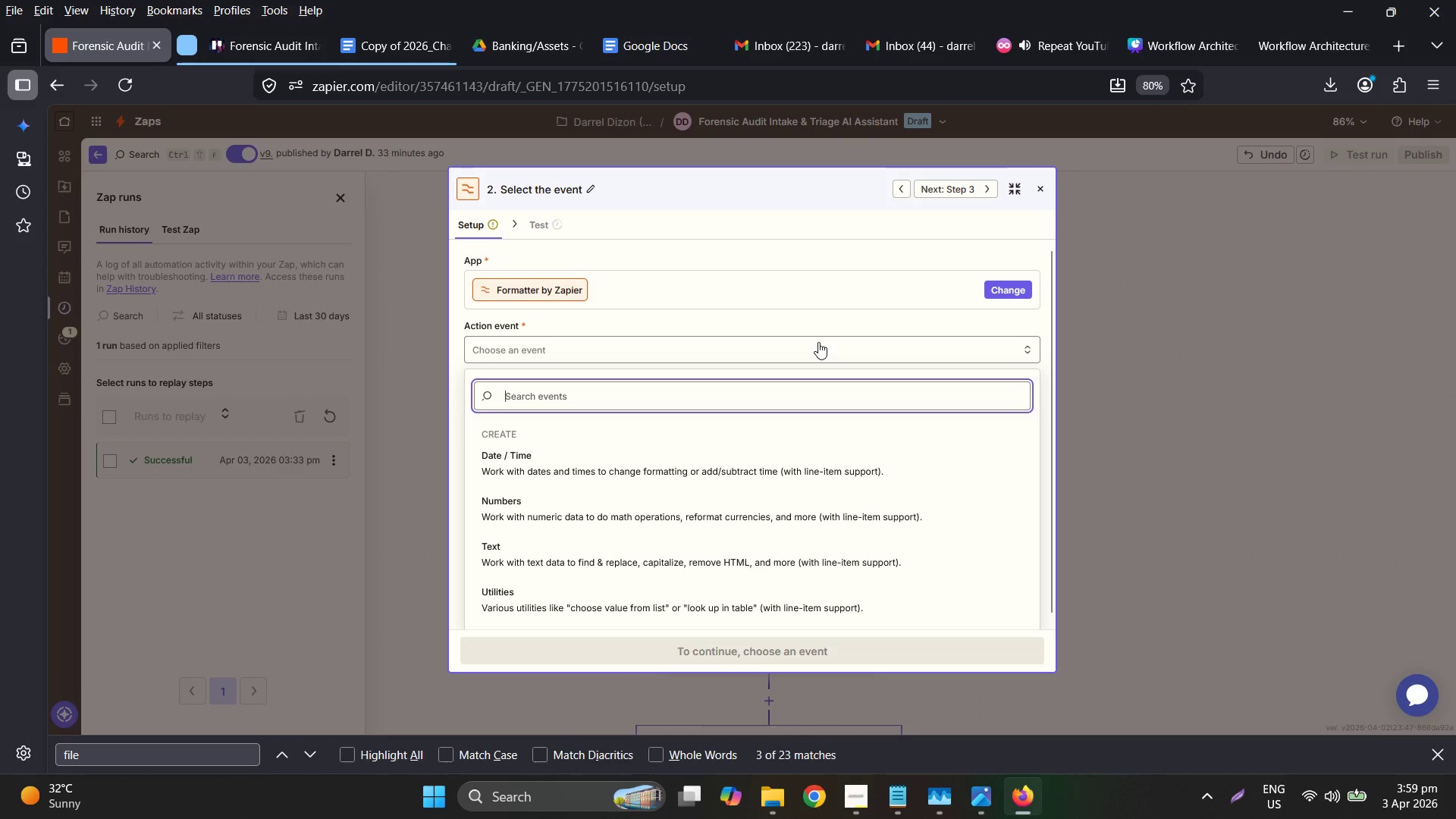 
scroll: coordinate [742, 592], scroll_direction: down, amount: 1.0
 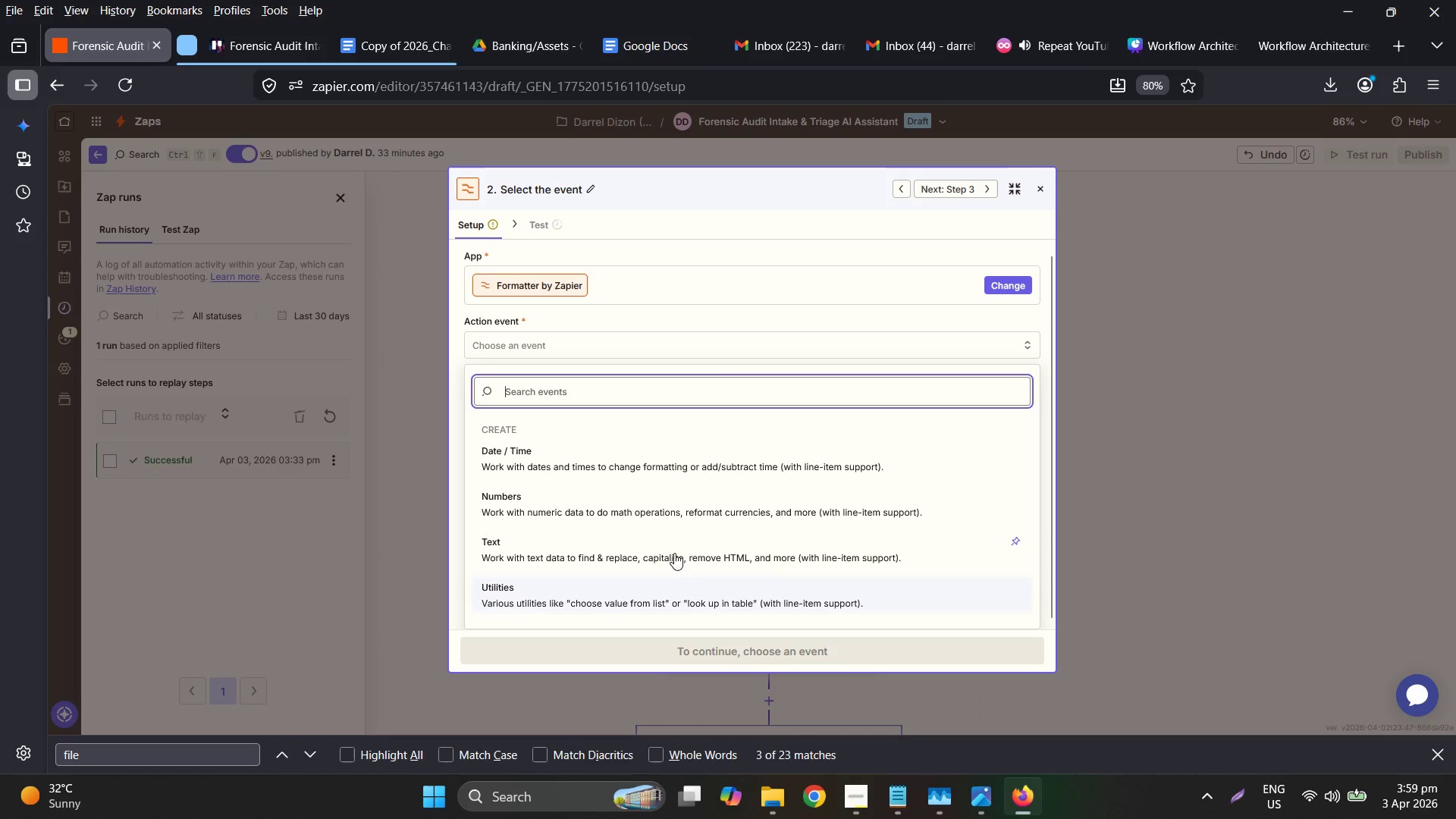 
scroll: coordinate [619, 510], scroll_direction: none, amount: 0.0
 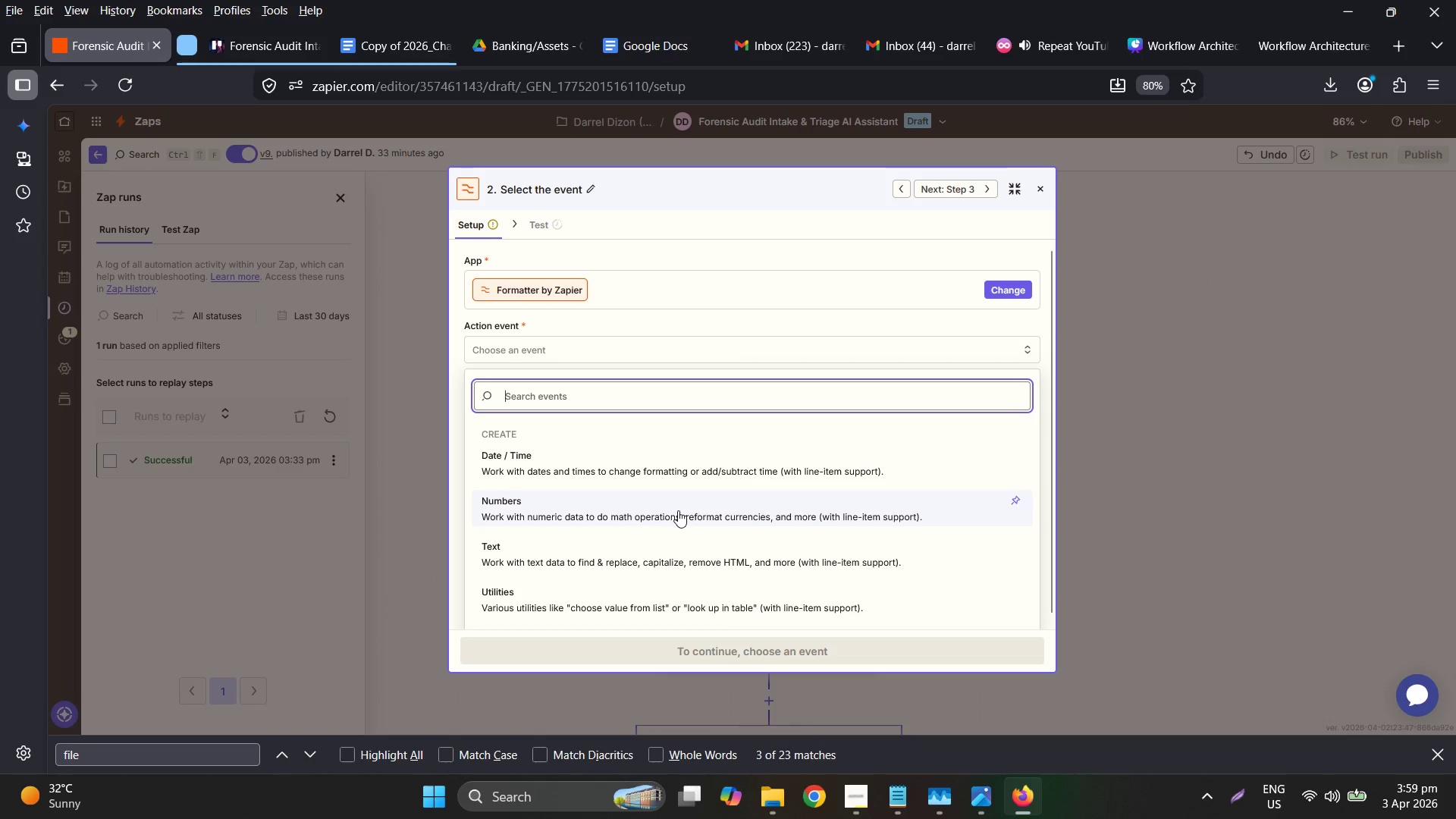 
wait(26.19)
 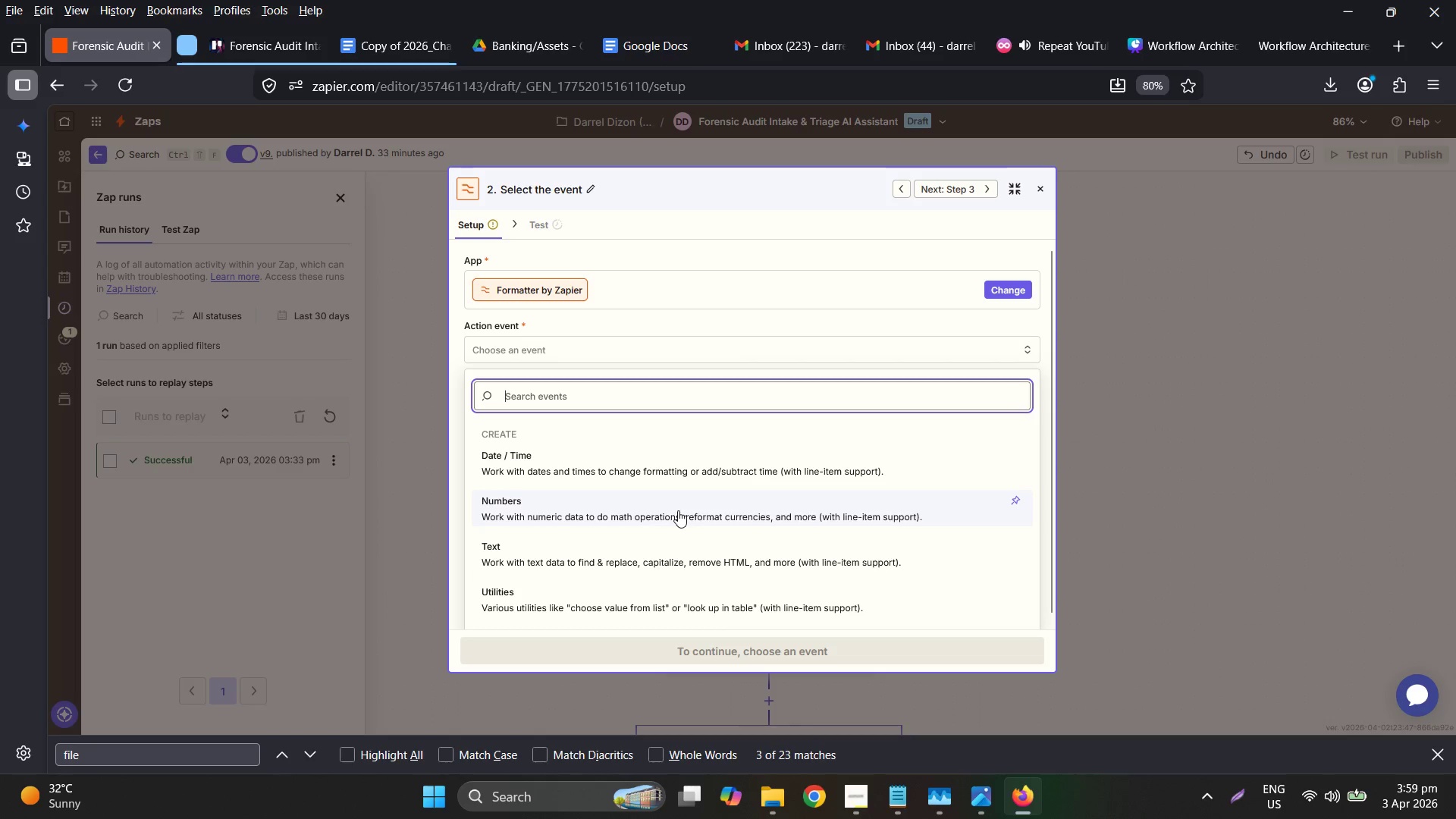 
left_click([1008, 292])
 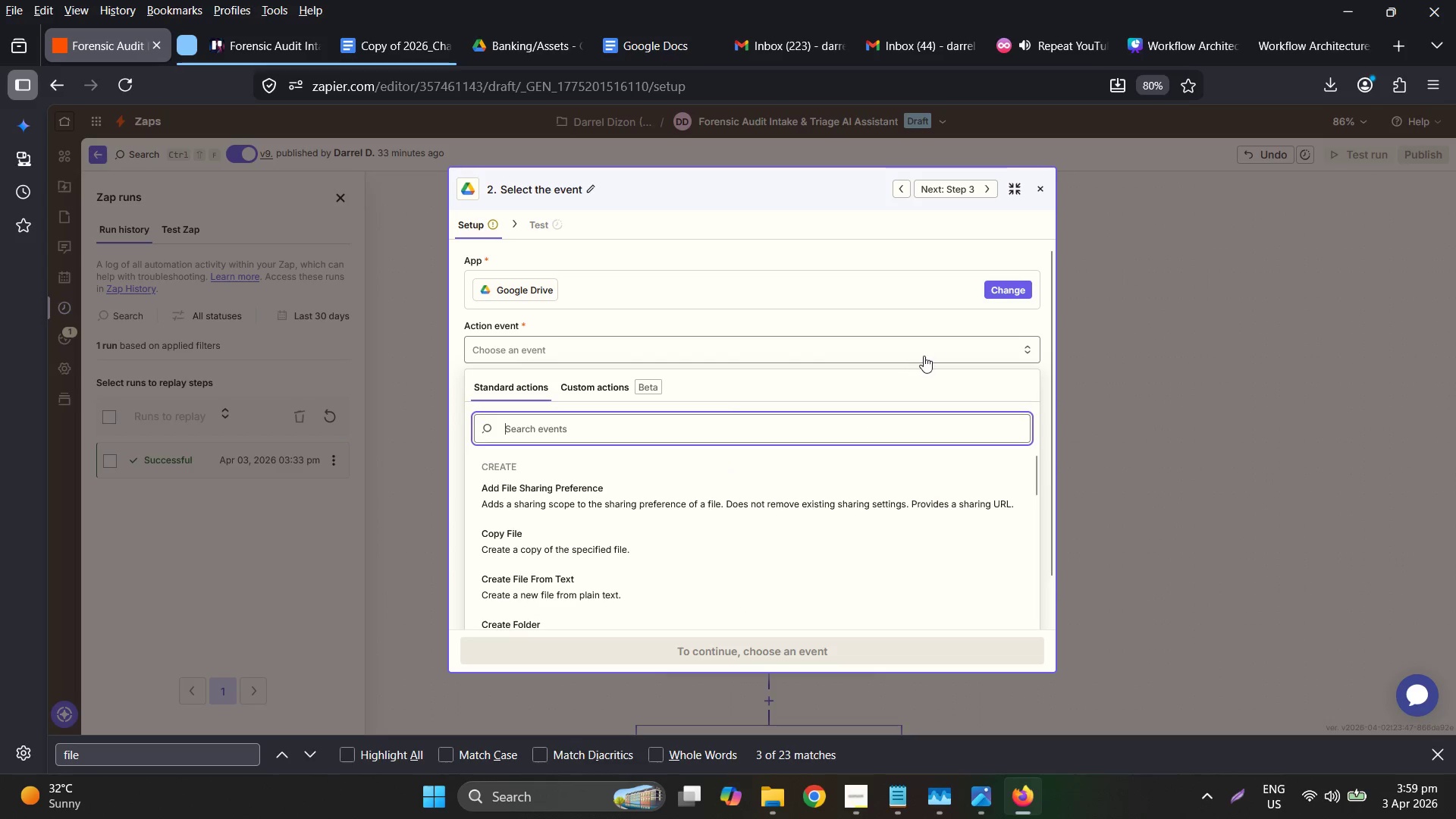 
scroll: coordinate [780, 544], scroll_direction: down, amount: 3.0
 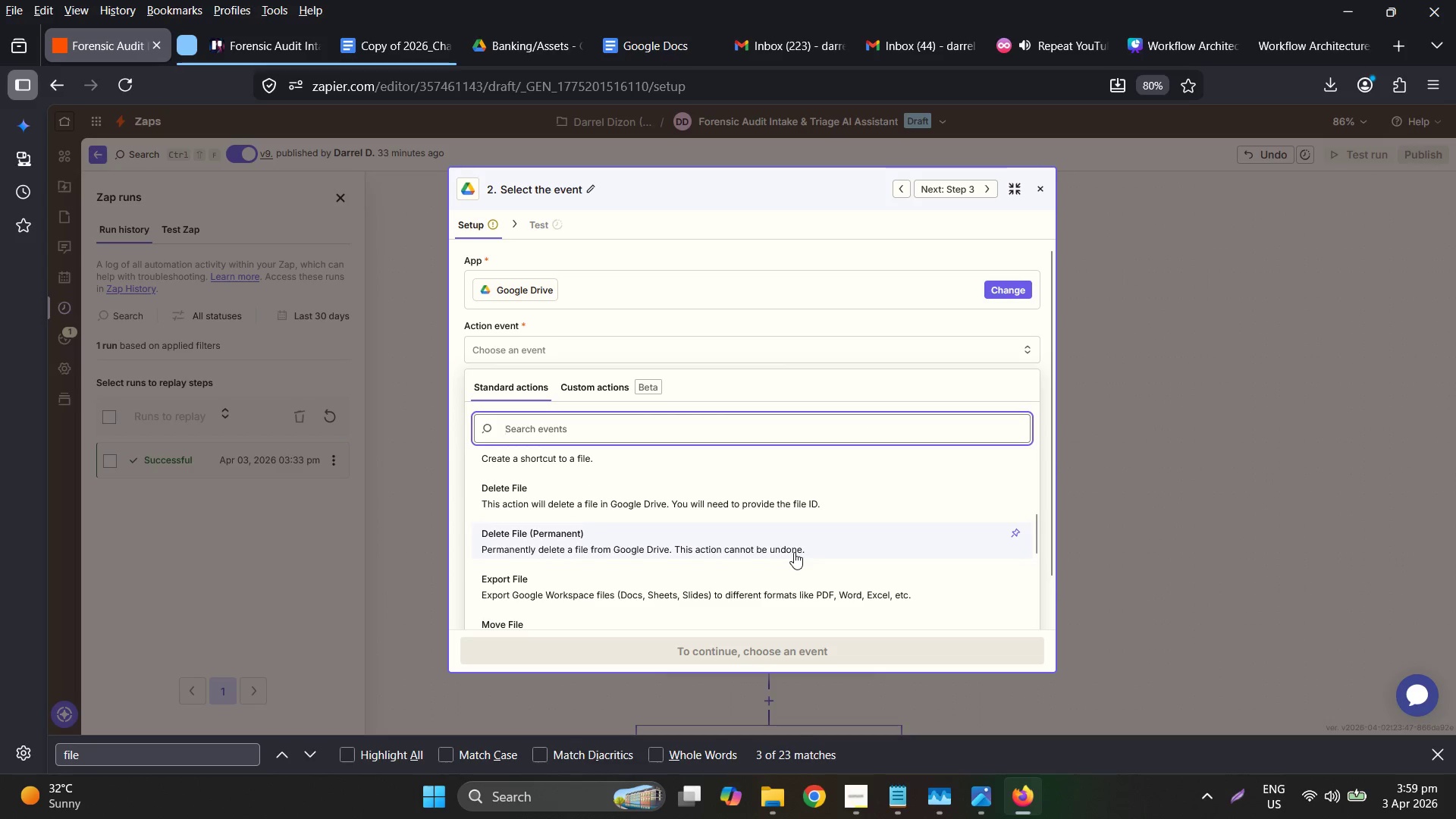 
scroll: coordinate [795, 548], scroll_direction: up, amount: 1.0
 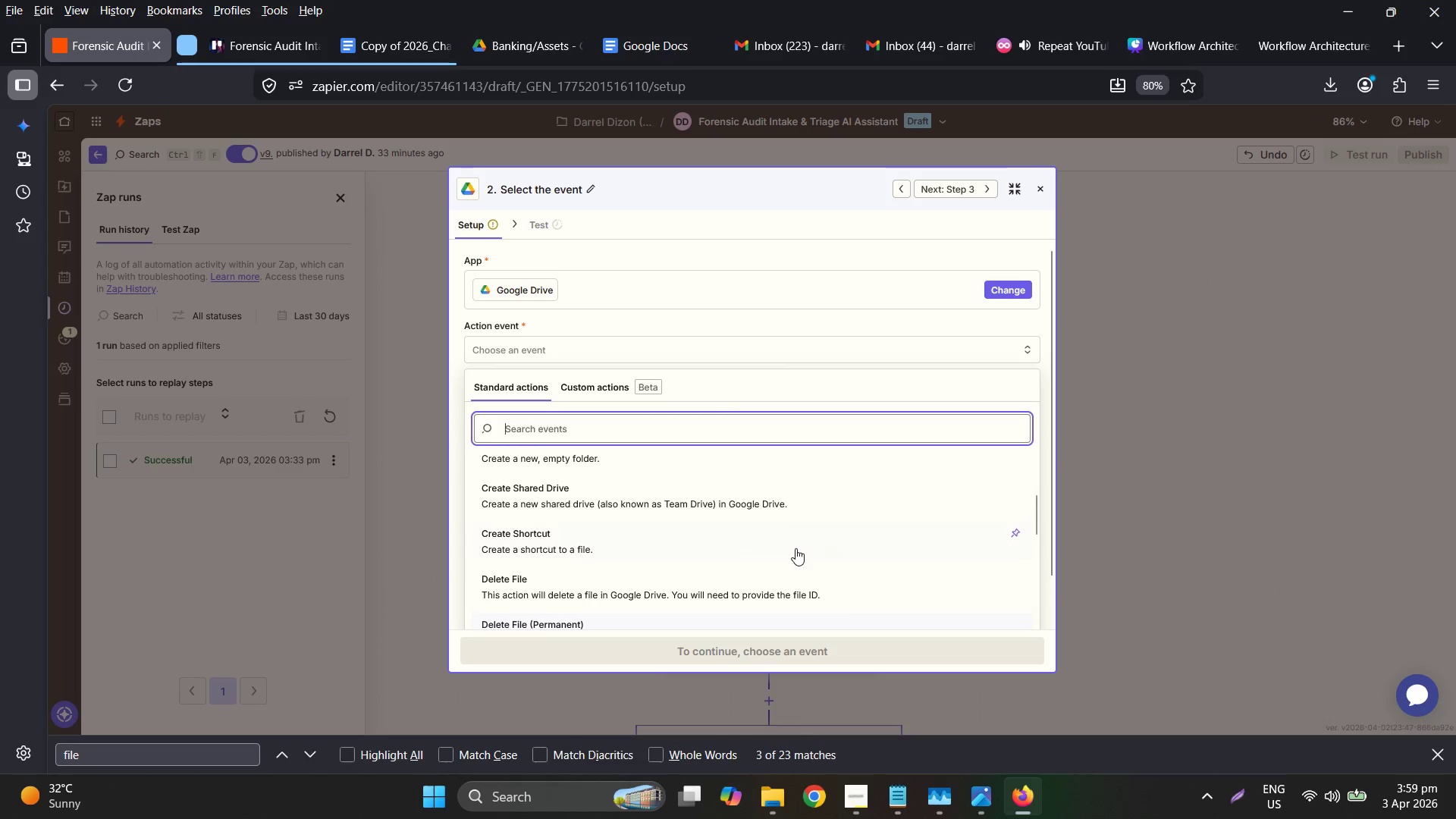 
scroll: coordinate [796, 547], scroll_direction: down, amount: 7.0
 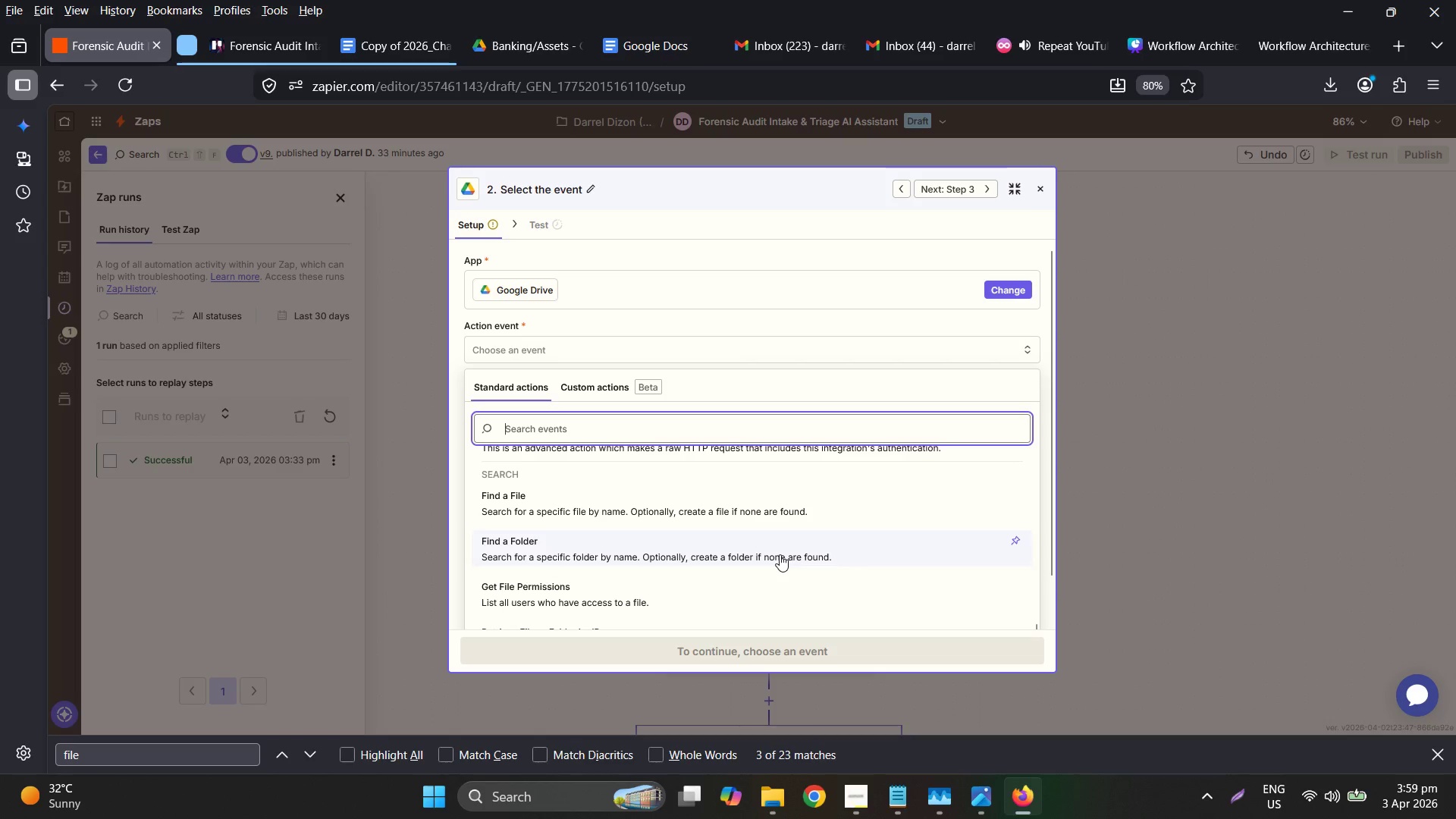 
wait(5.58)
 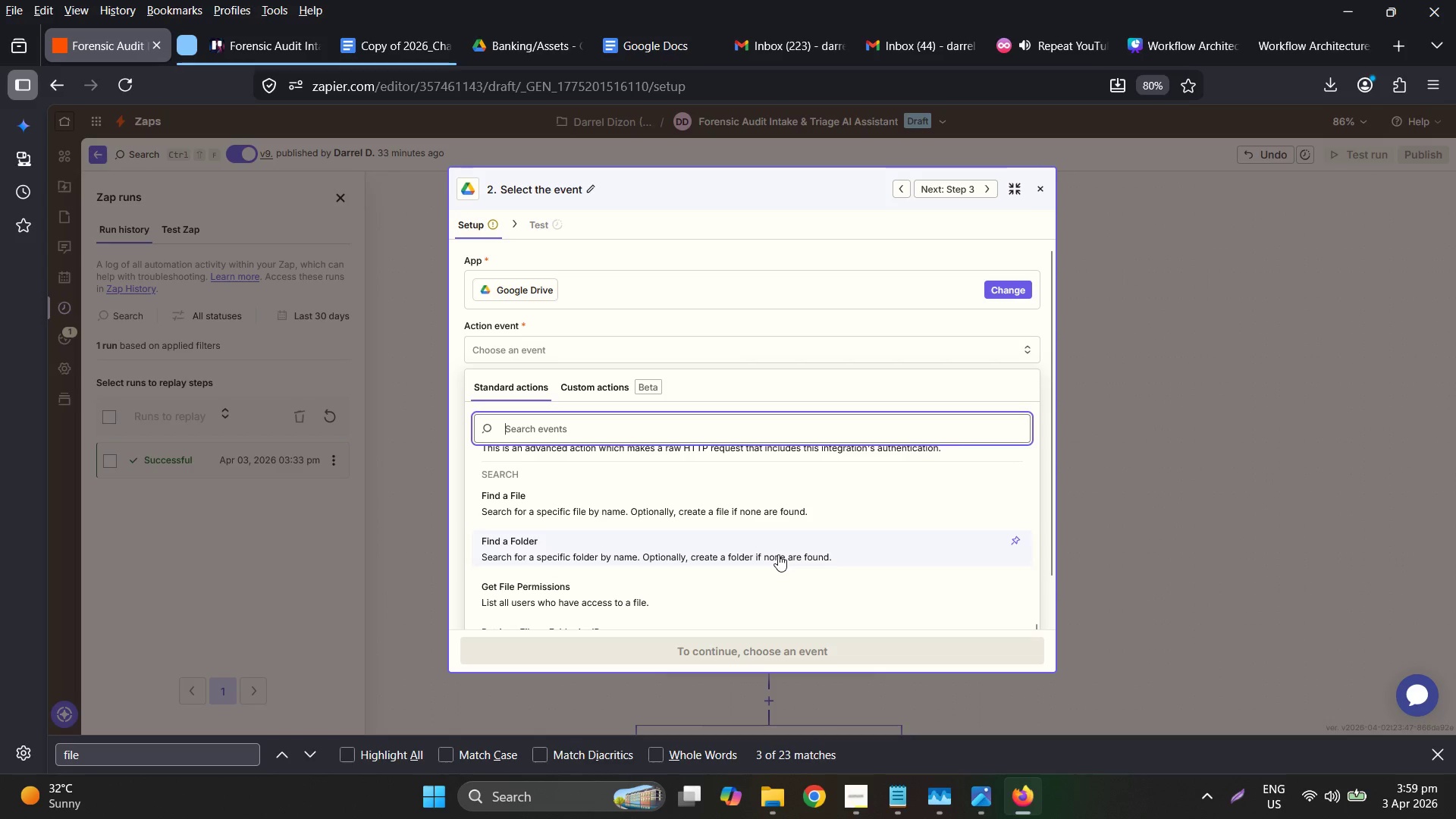 
scroll: coordinate [802, 511], scroll_direction: down, amount: 3.0
 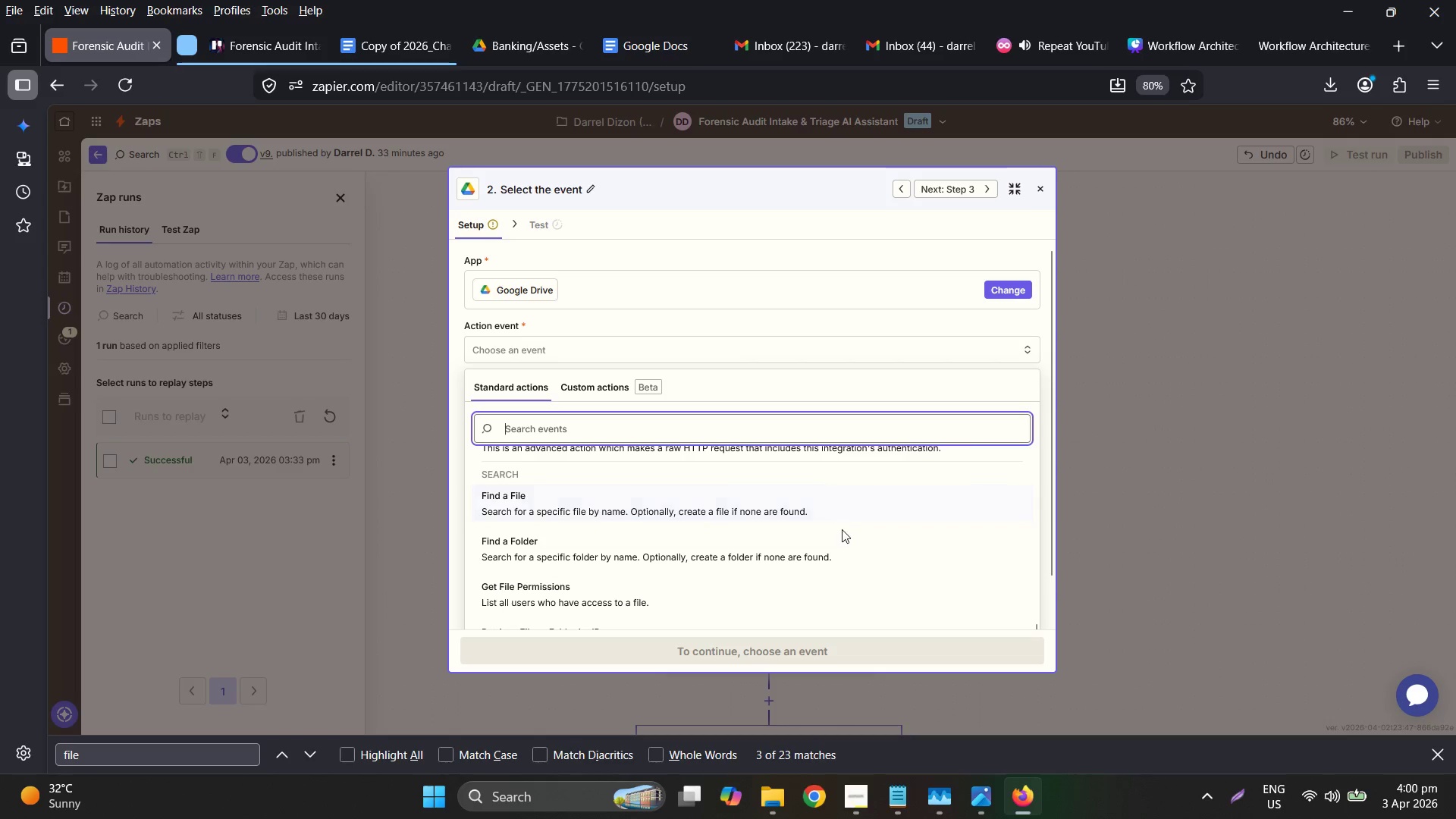 
scroll: coordinate [842, 529], scroll_direction: up, amount: 2.0
 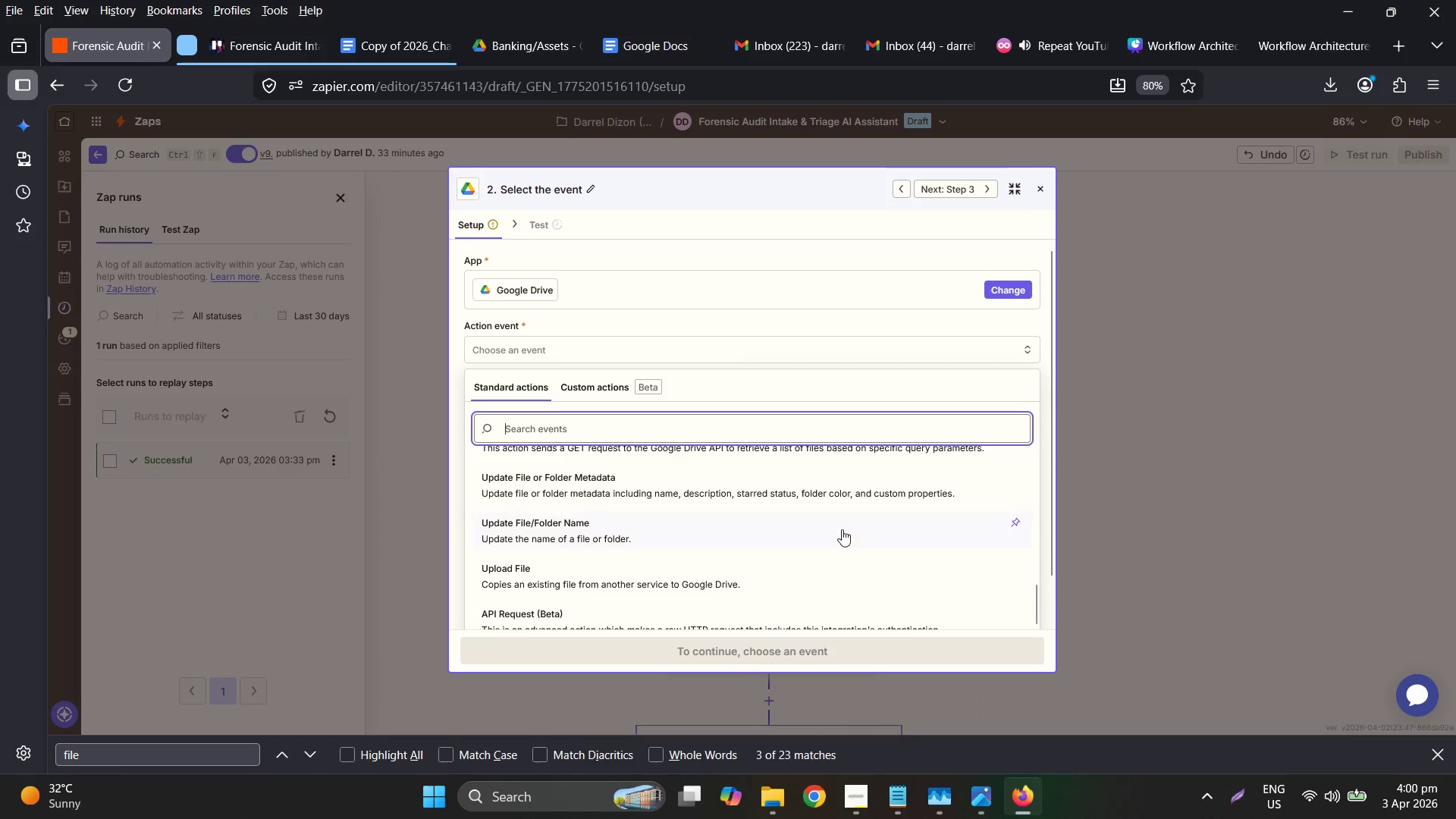 
scroll: coordinate [855, 563], scroll_direction: down, amount: 6.0
 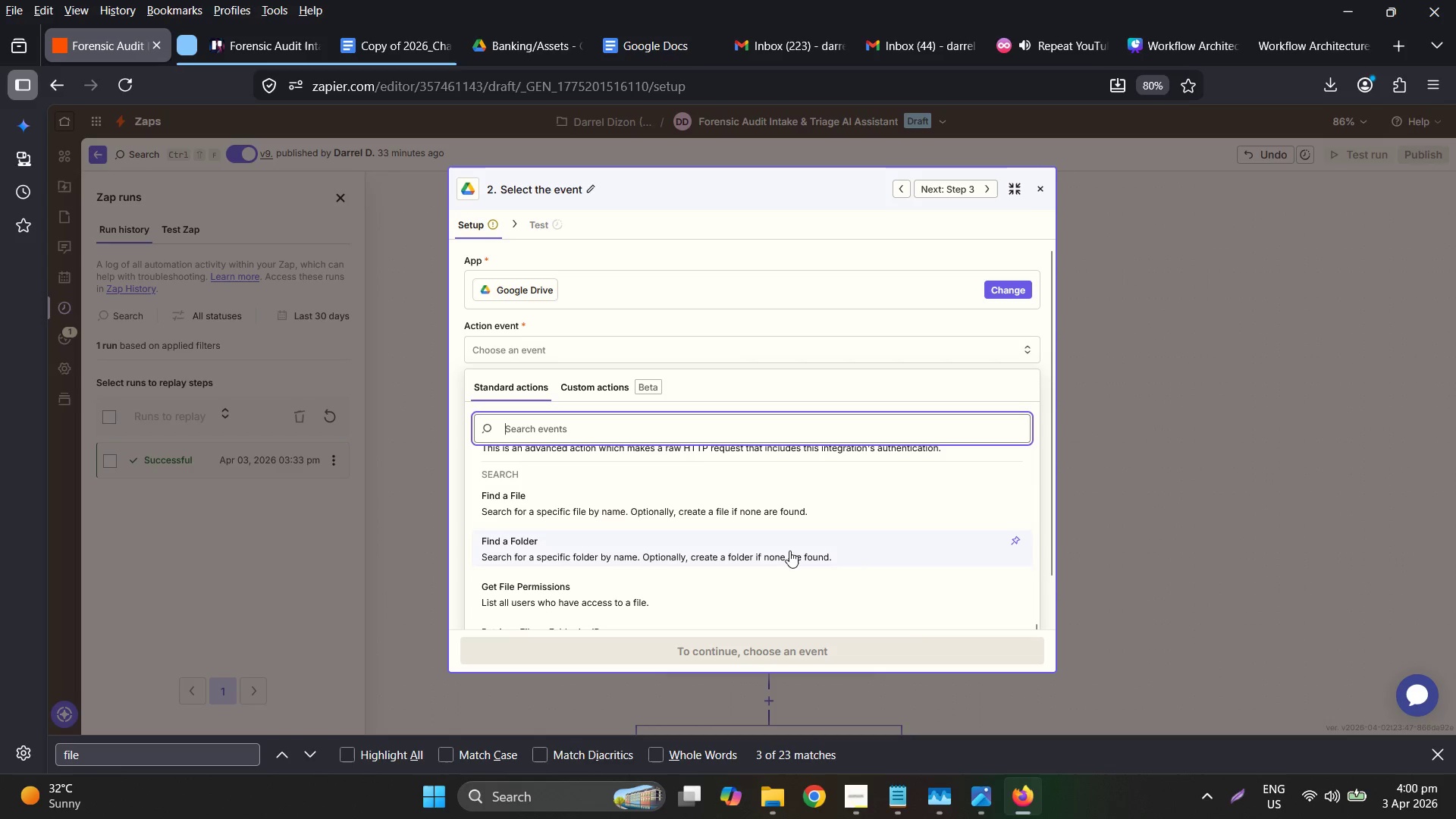 
scroll: coordinate [802, 542], scroll_direction: up, amount: 6.0
 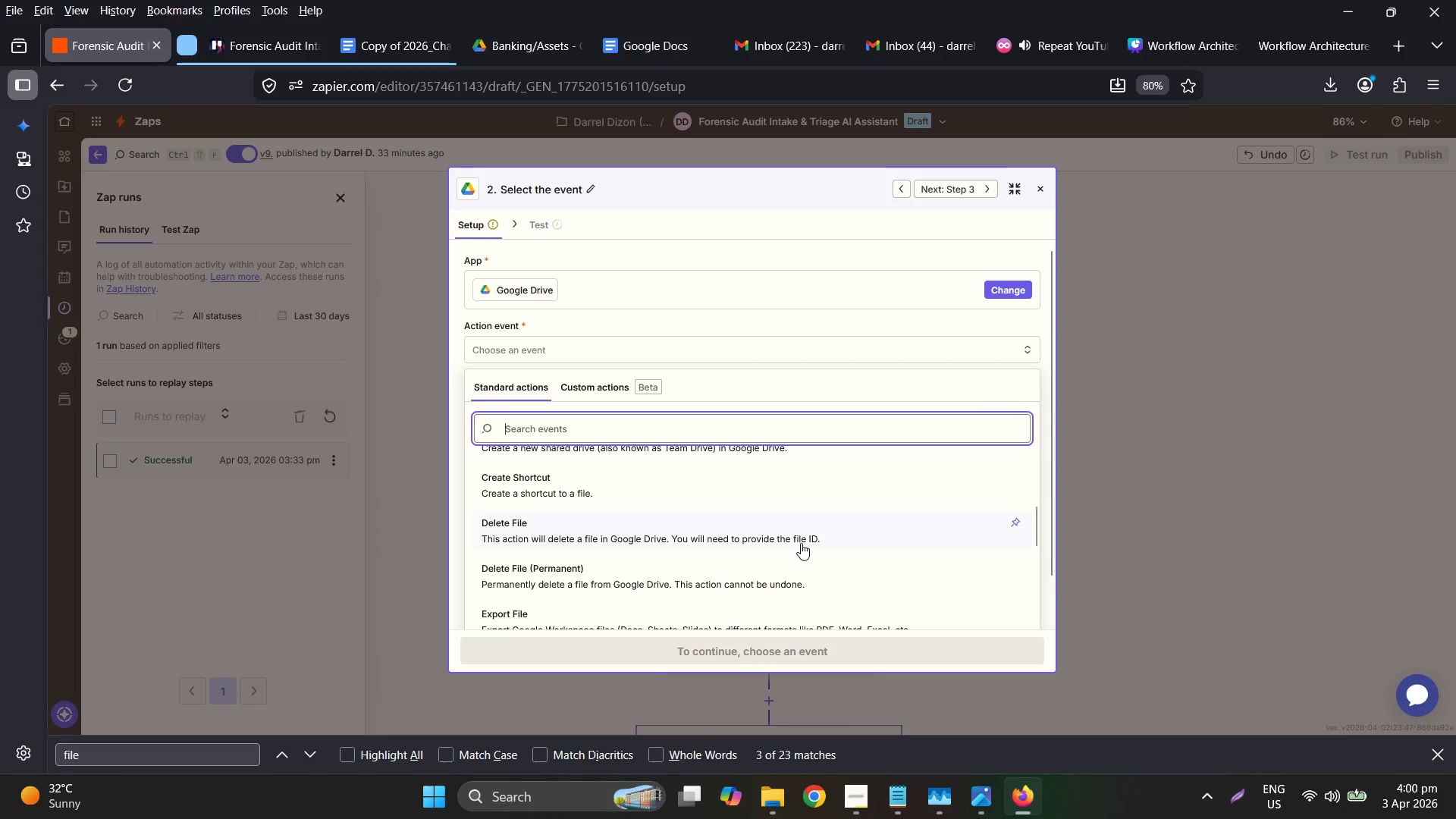 
scroll: coordinate [801, 543], scroll_direction: down, amount: 1.0
 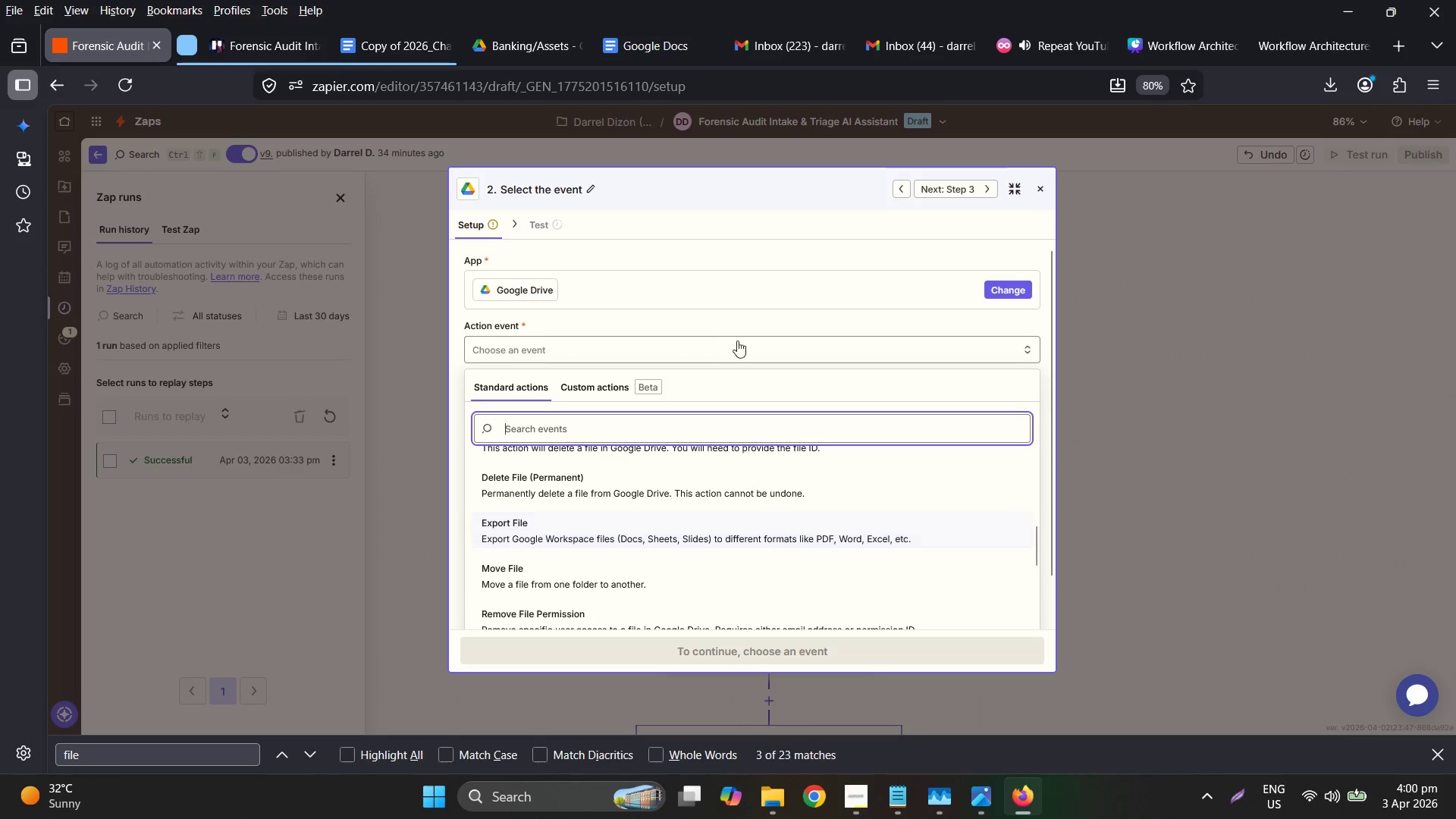 
wait(6.88)
 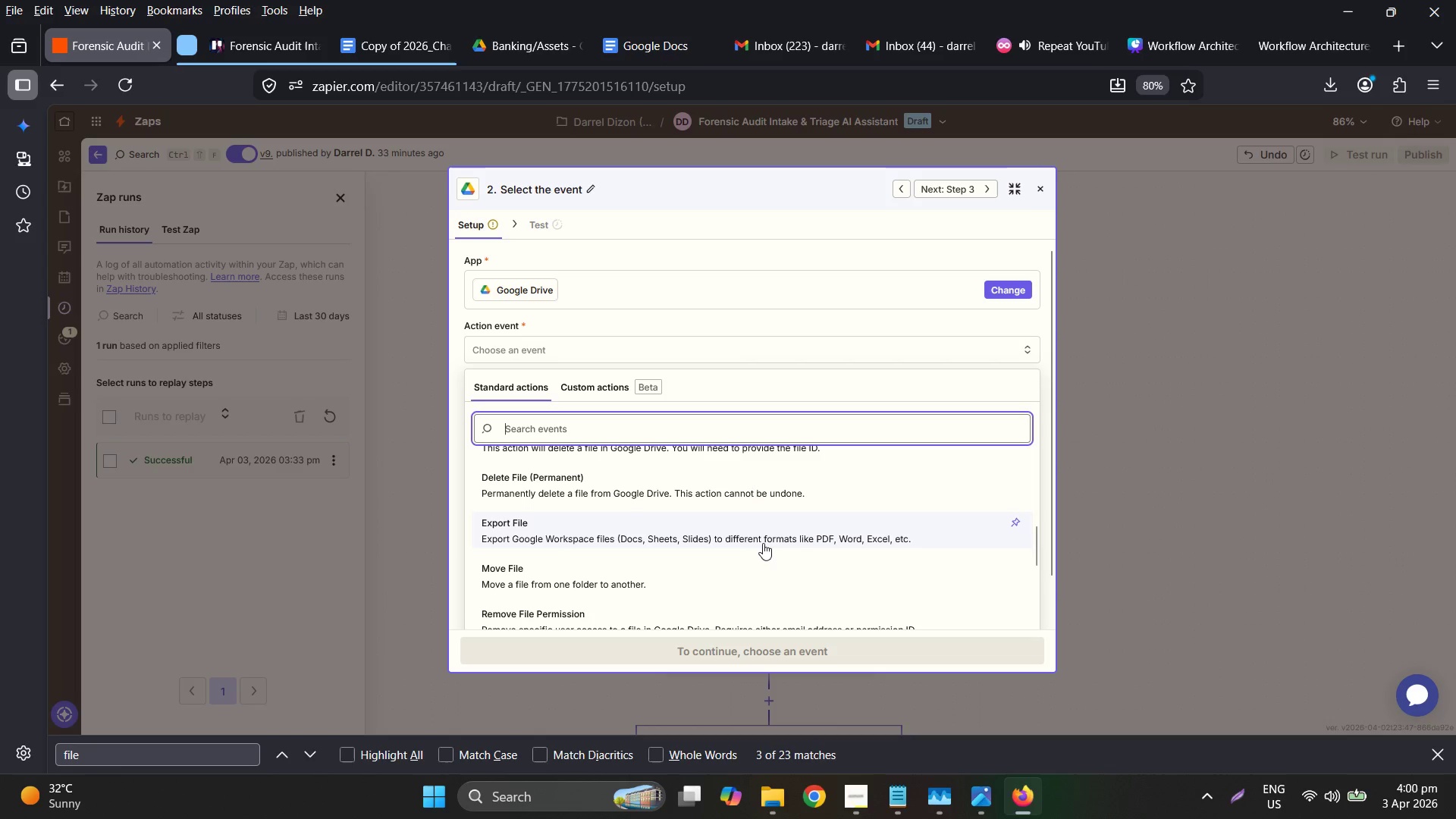 
left_click([845, 522])
 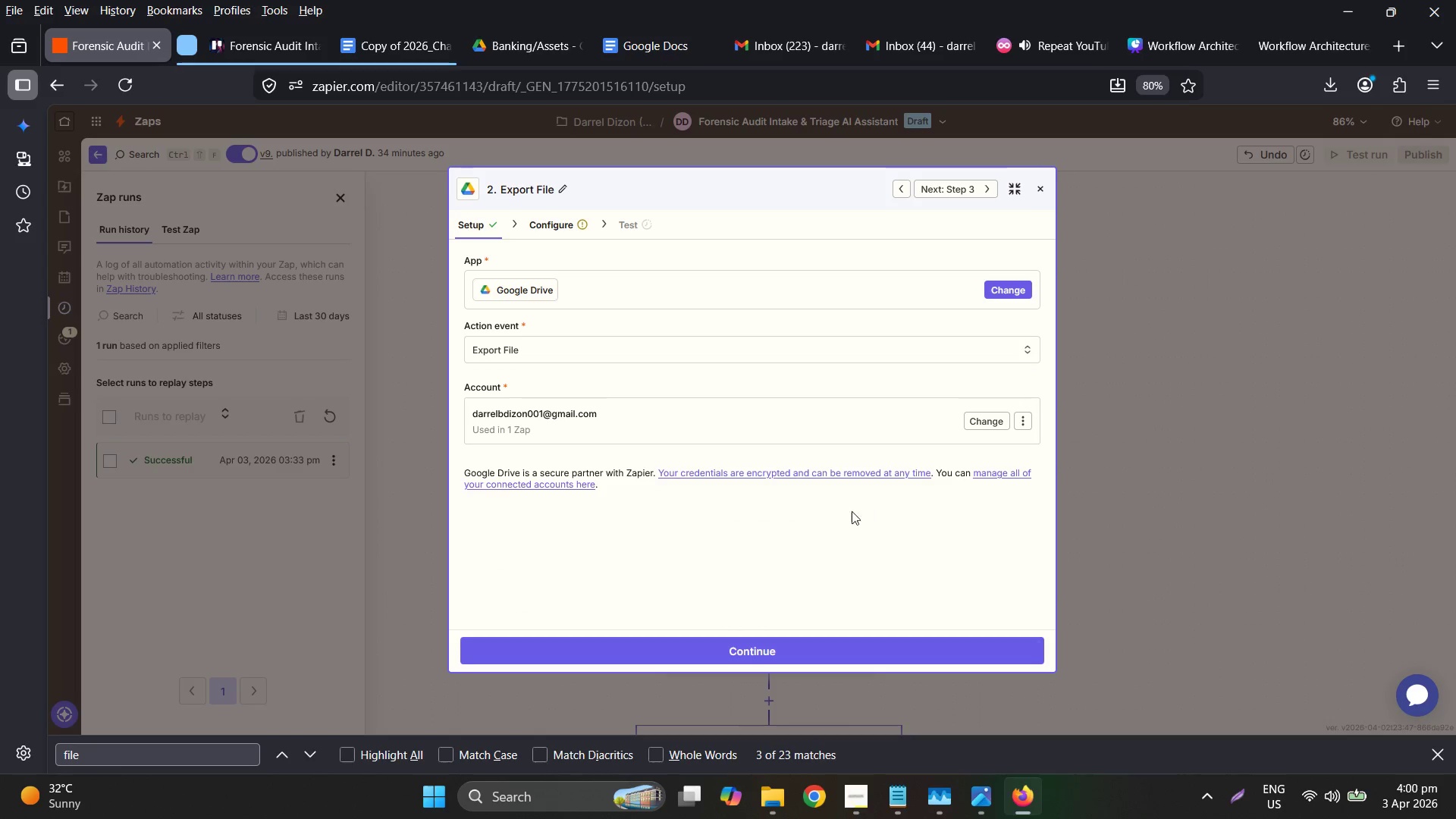 
wait(9.47)
 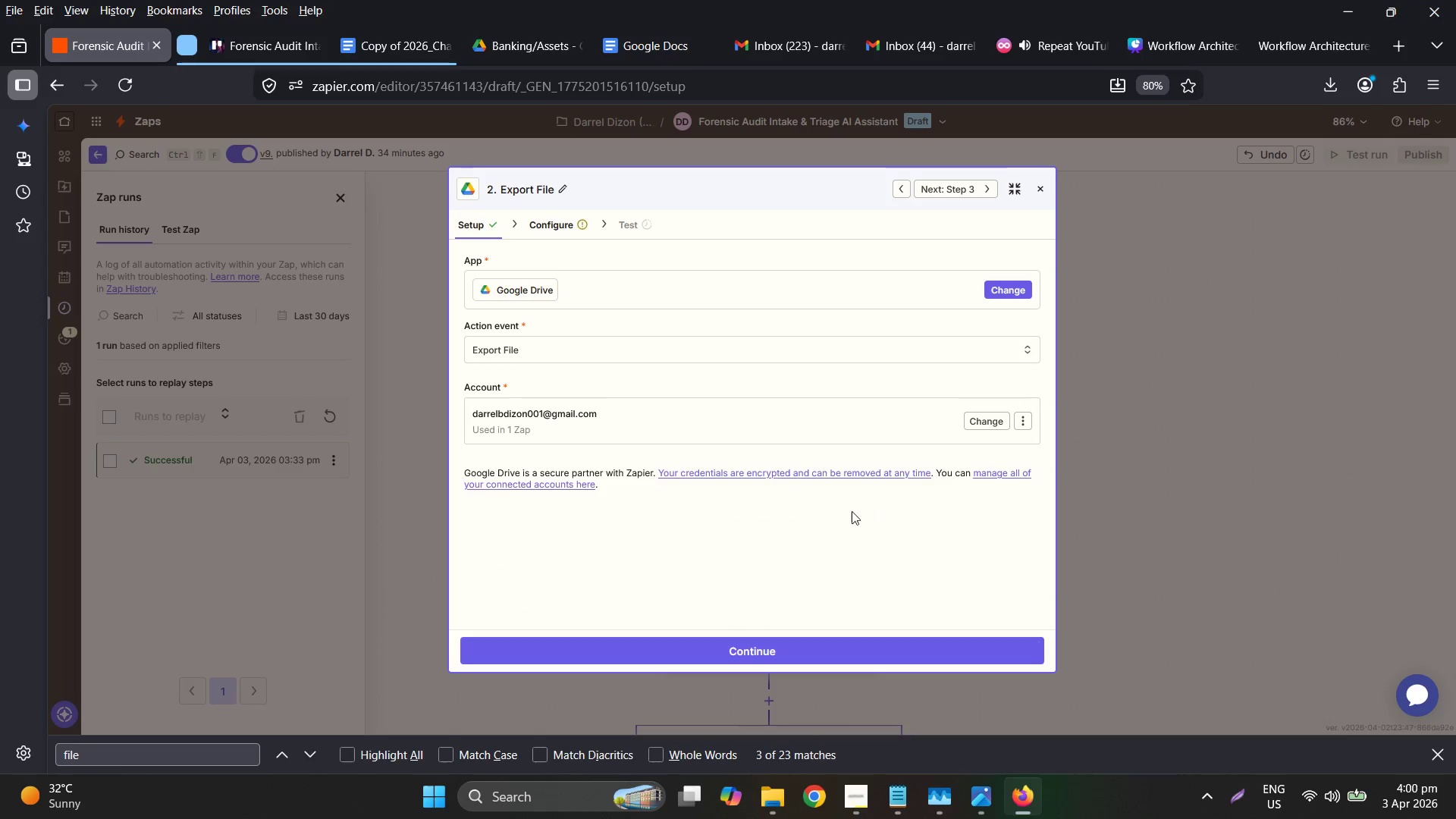 
left_click([739, 384])
 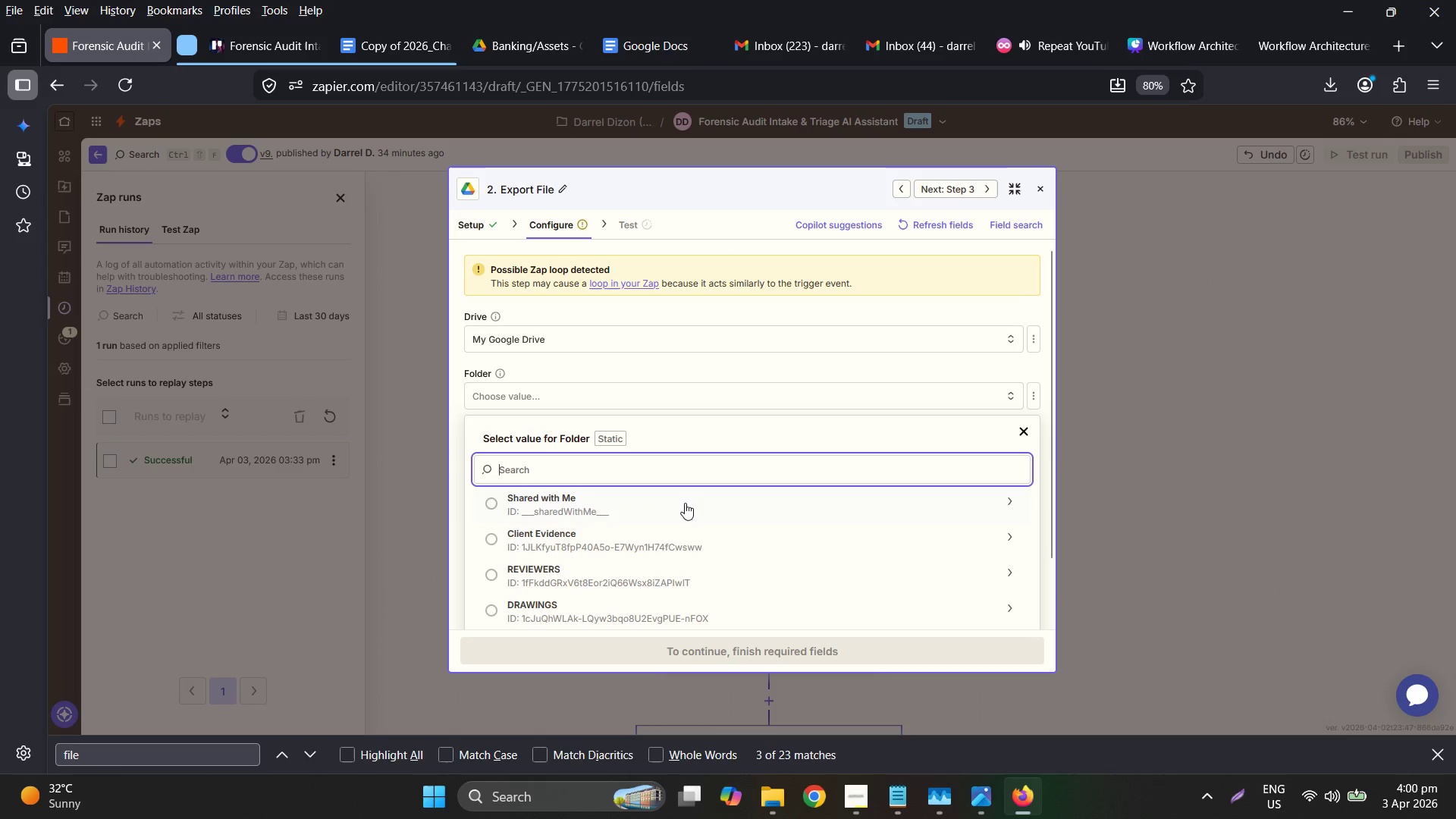 
wait(5.3)
 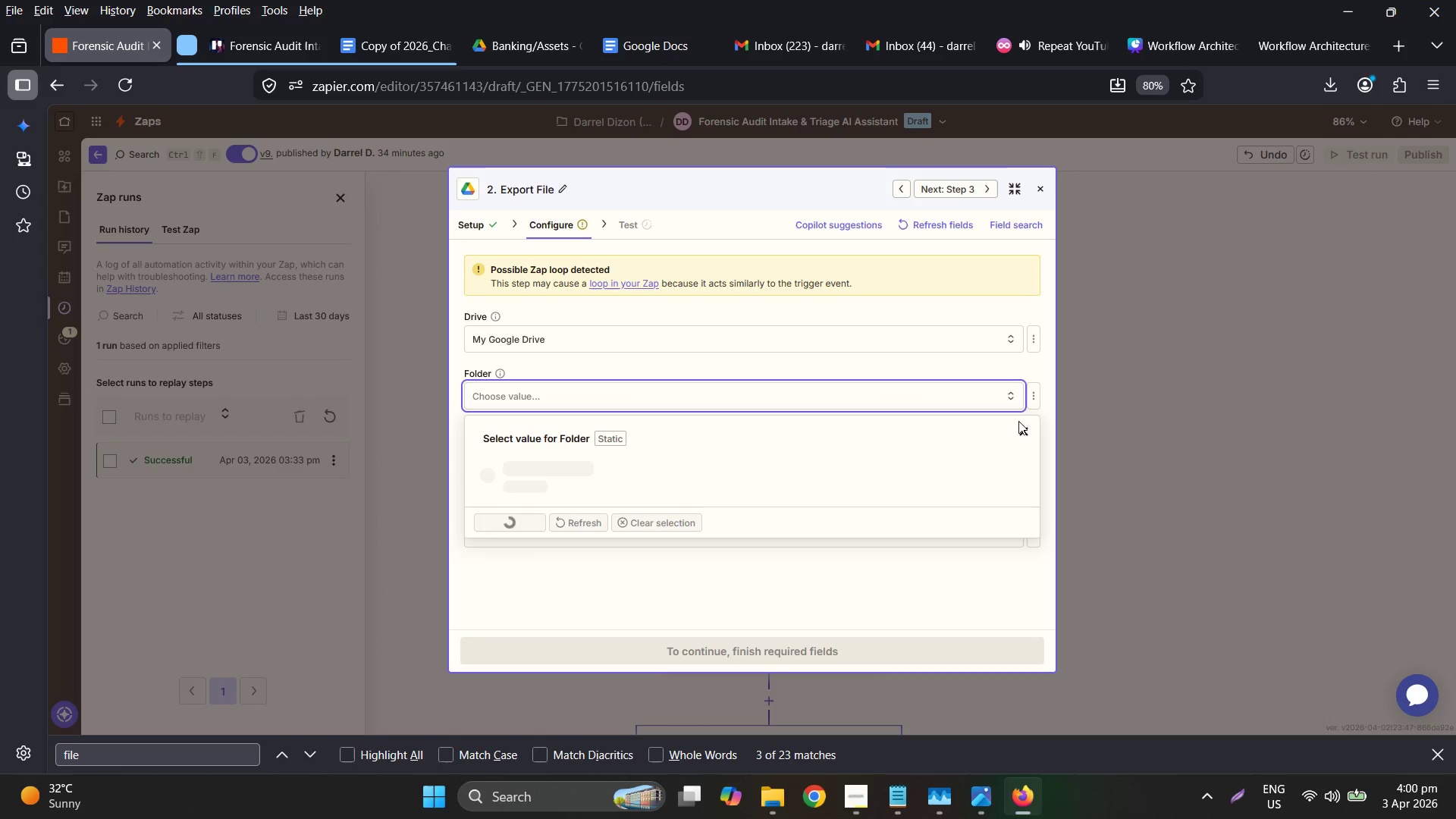 
scroll: coordinate [736, 601], scroll_direction: down, amount: 3.0
 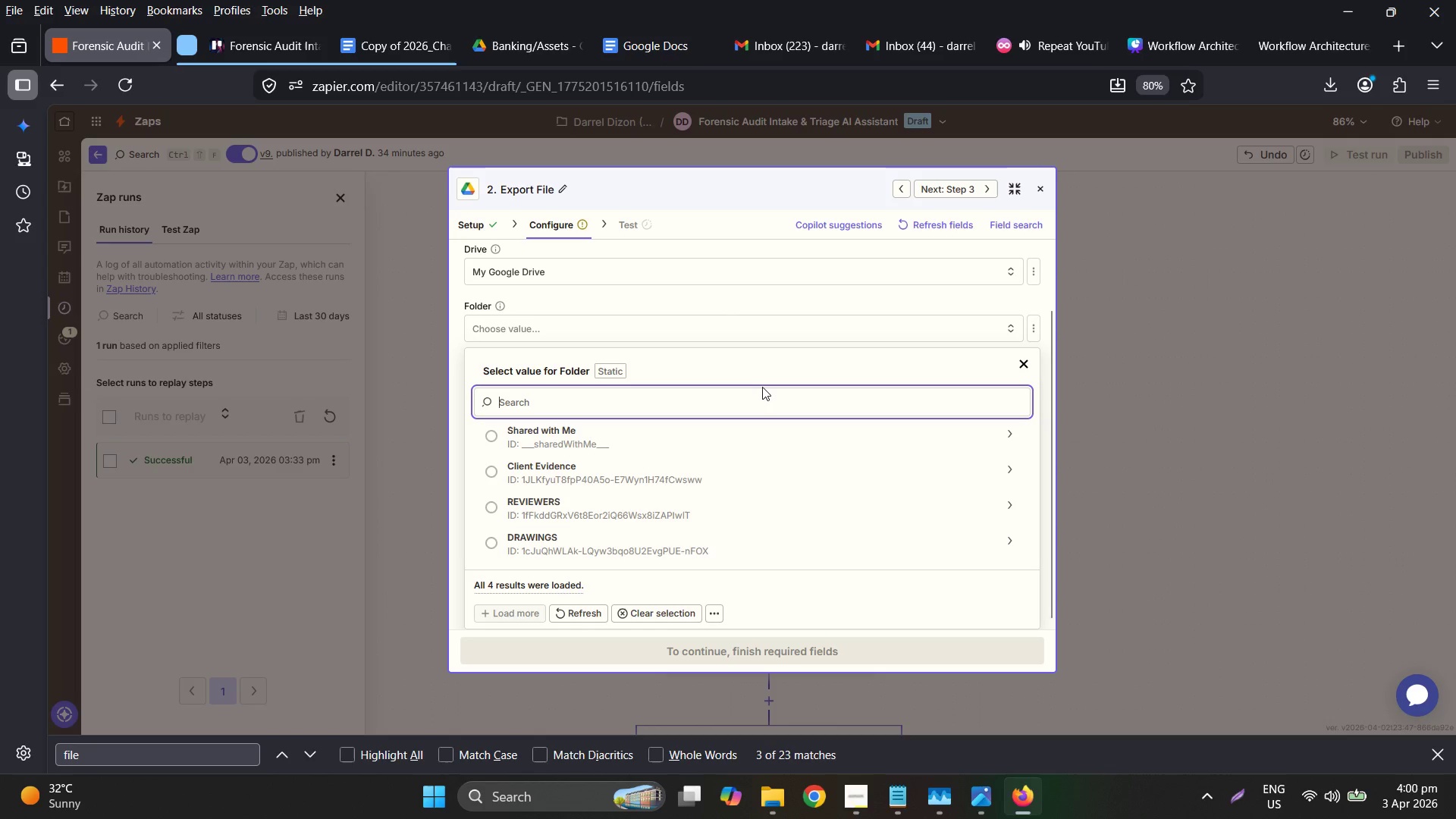 
scroll: coordinate [762, 387], scroll_direction: up, amount: 2.0
 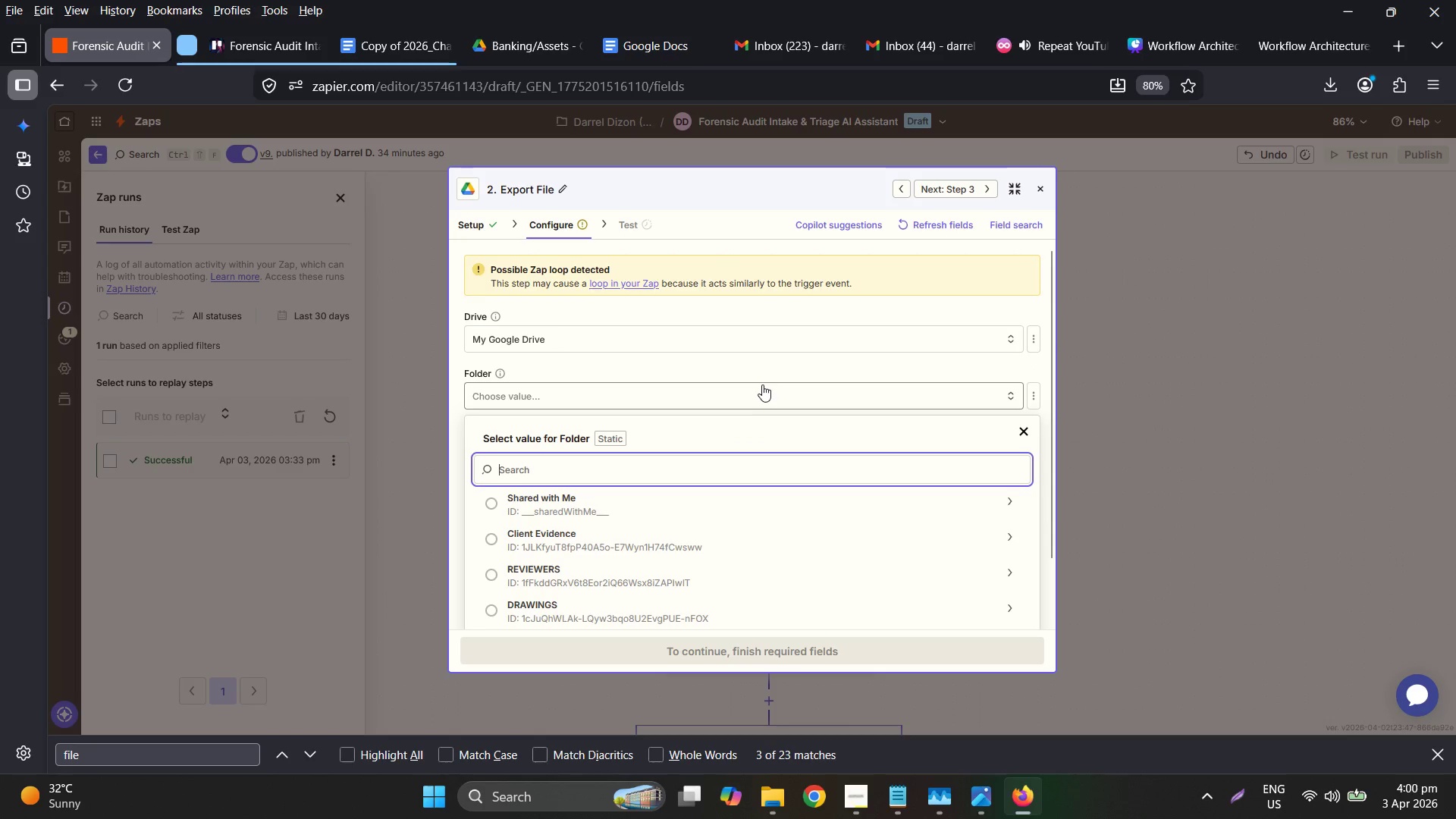 
scroll: coordinate [801, 510], scroll_direction: down, amount: 3.0
 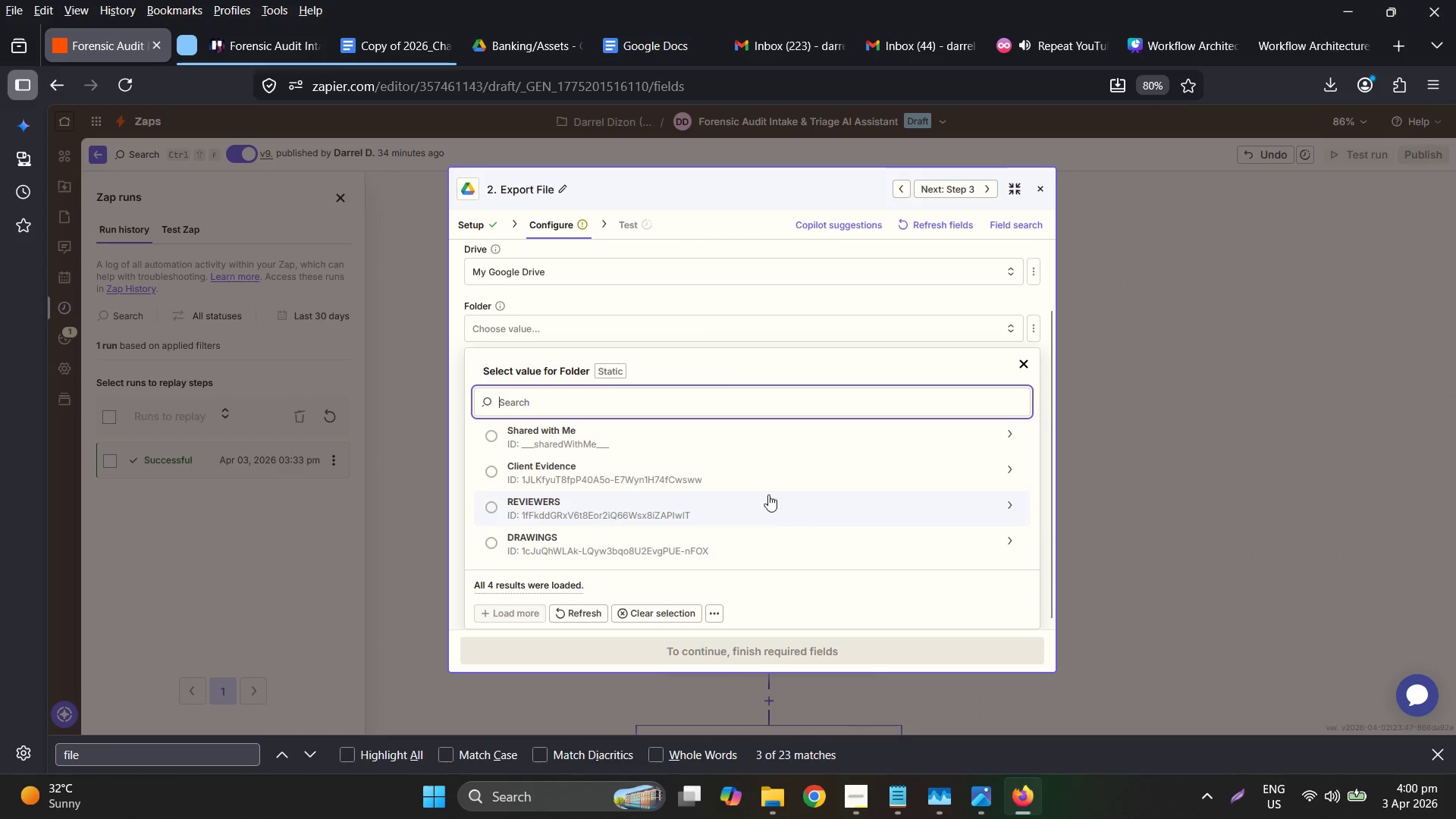 
left_click([750, 481])
 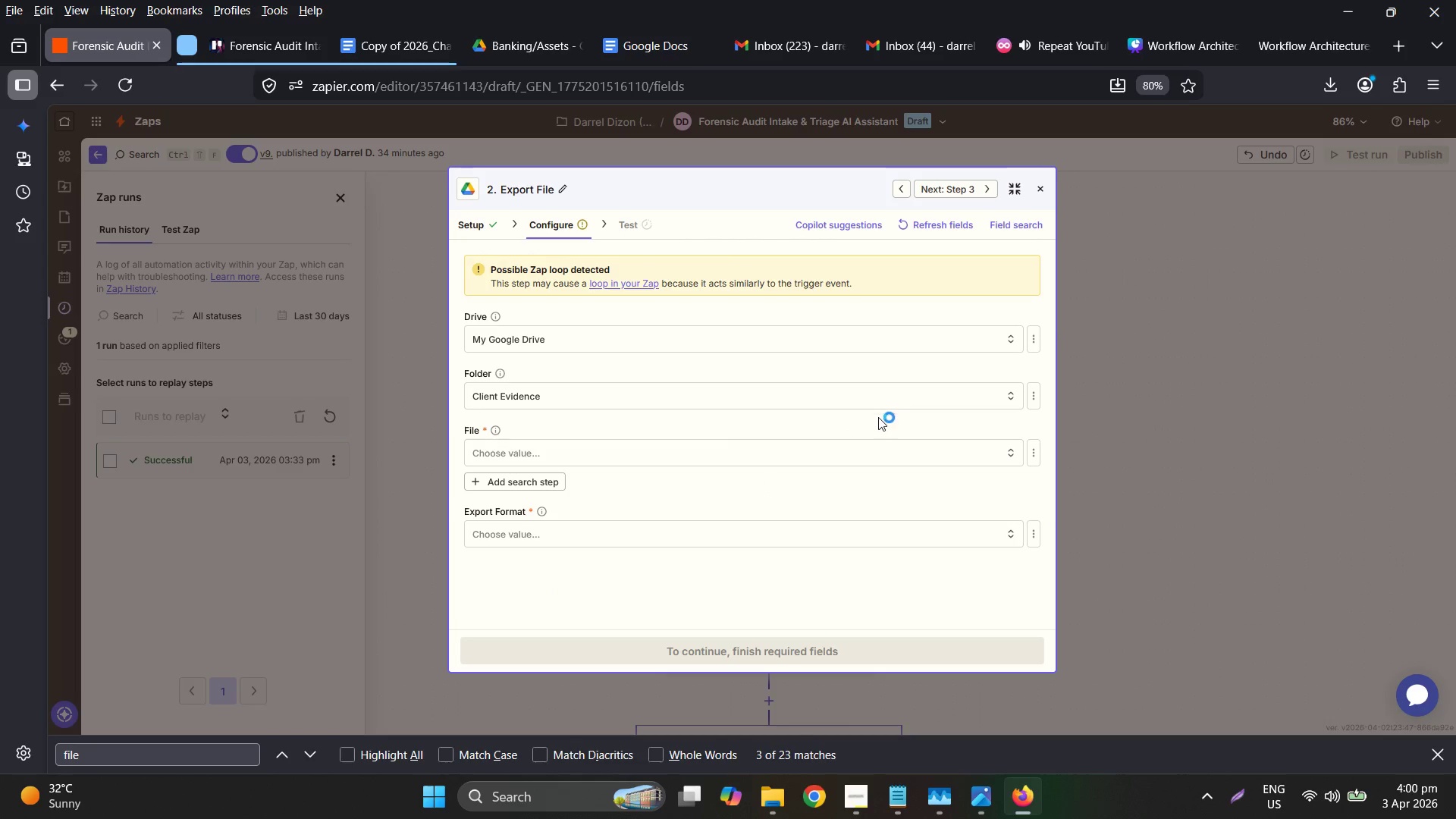 
mouse_move([800, 452])
 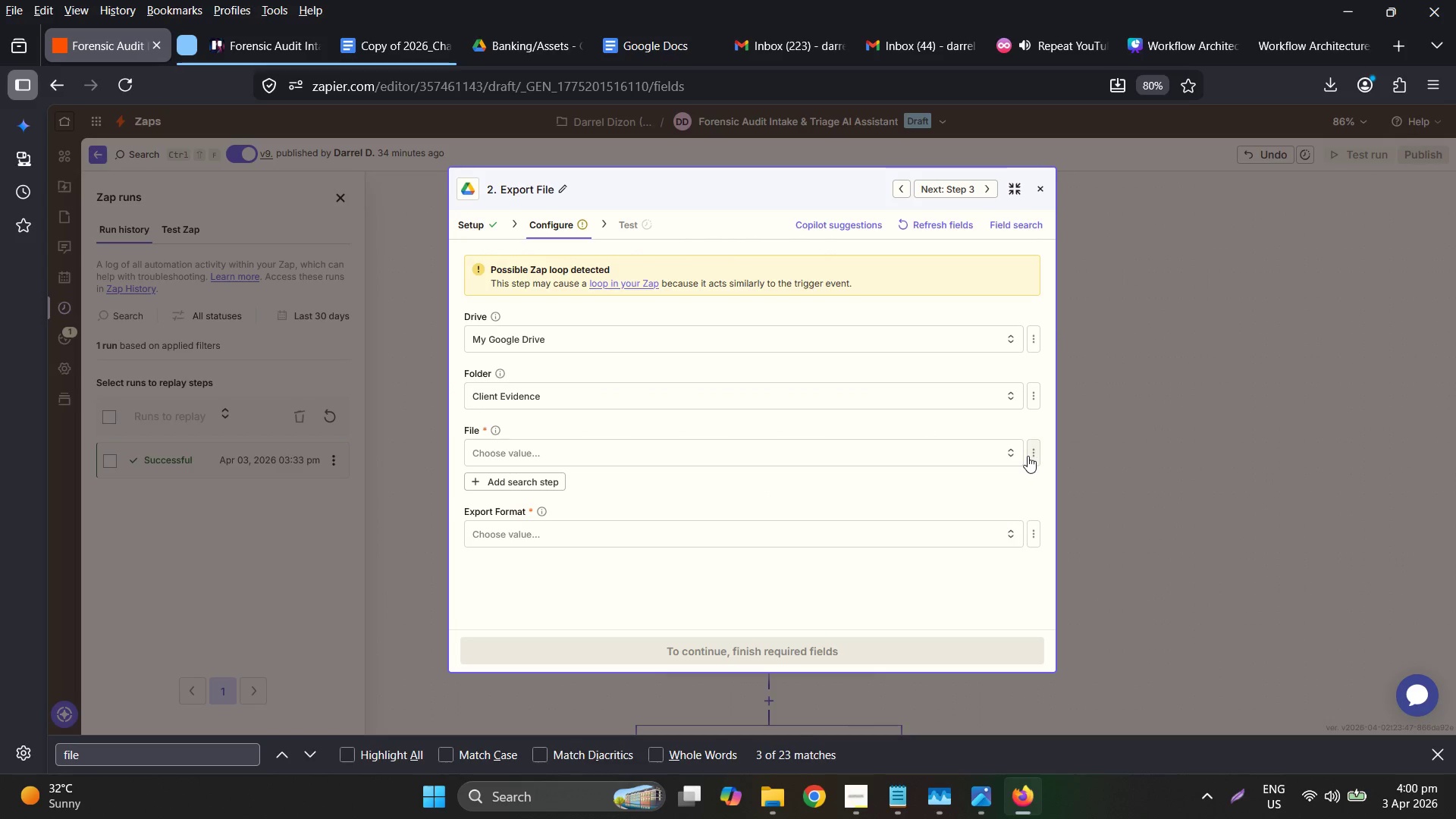 
left_click([1029, 456])
 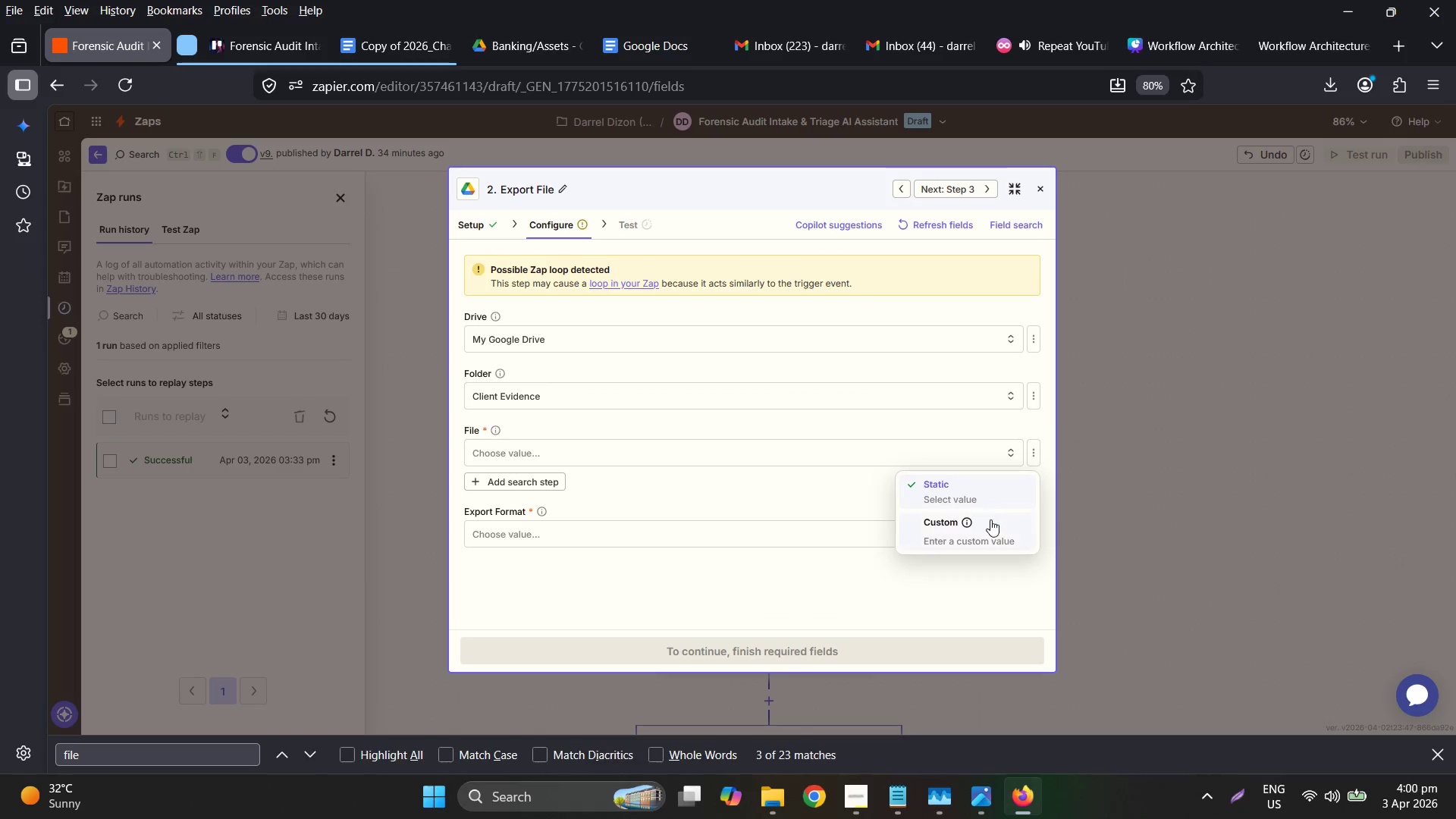 
left_click([1025, 539])
 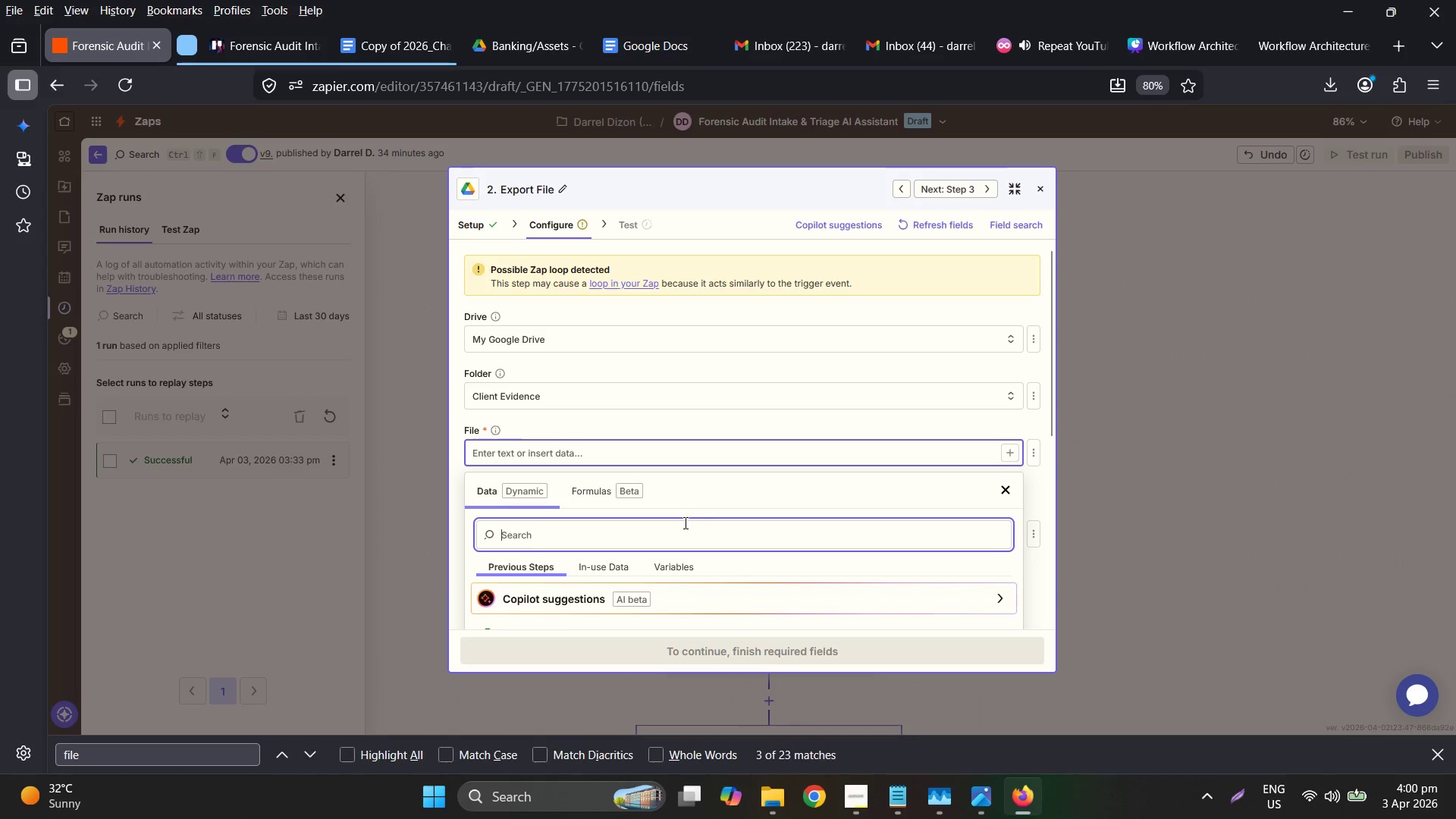 
scroll: coordinate [743, 584], scroll_direction: down, amount: 6.0
 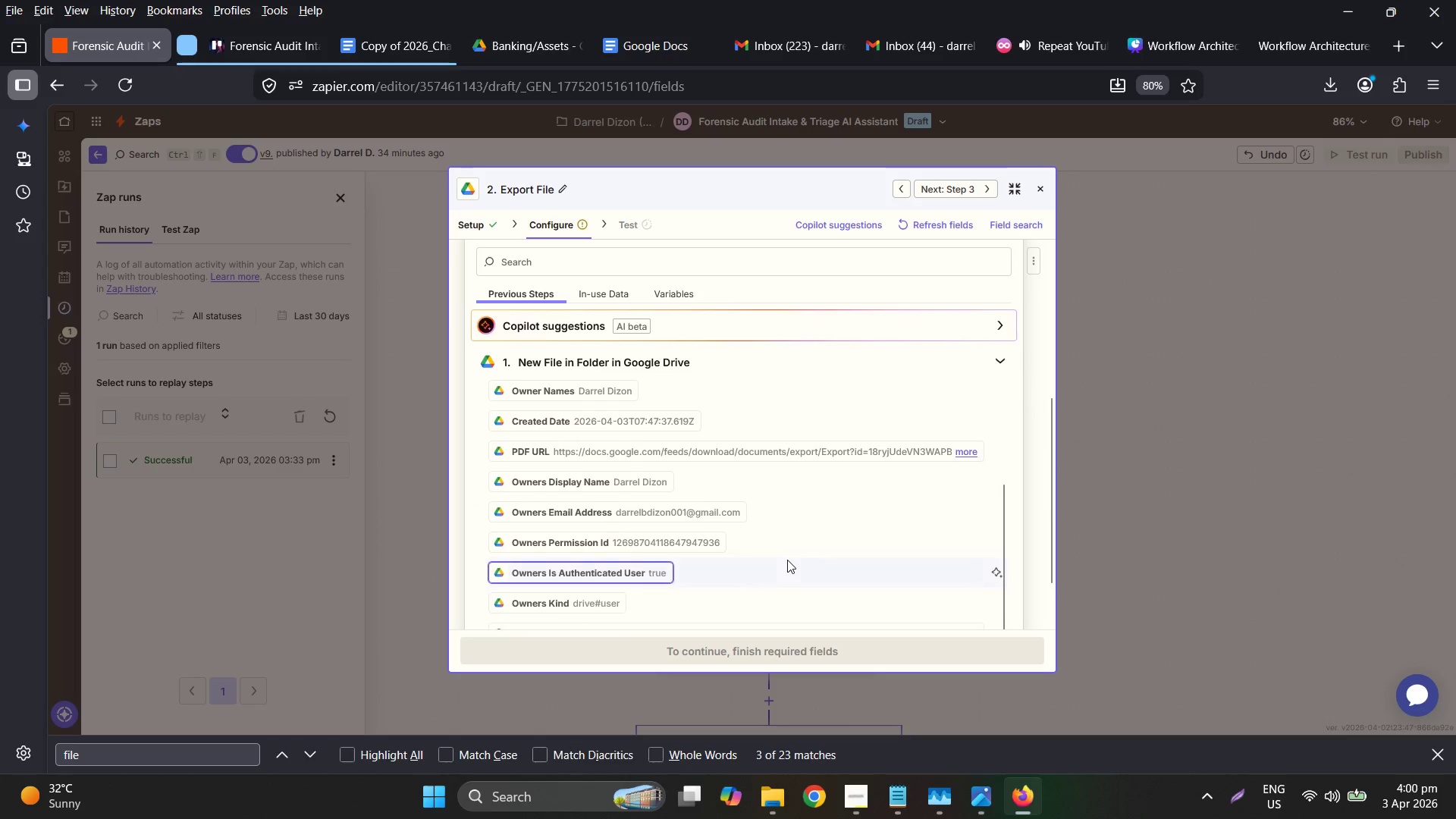 
scroll: coordinate [840, 502], scroll_direction: up, amount: 1.0
 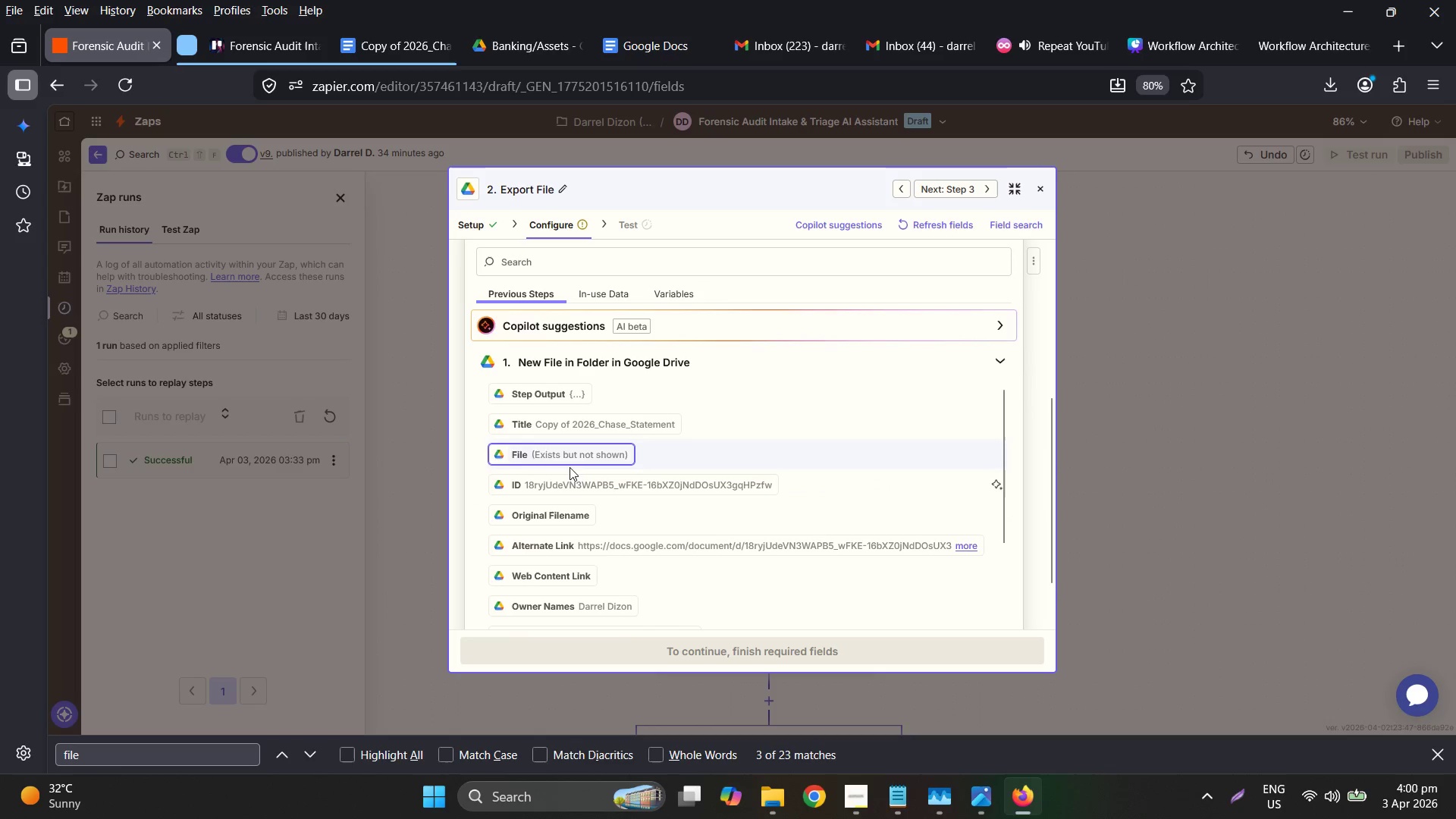 
left_click([560, 447])
 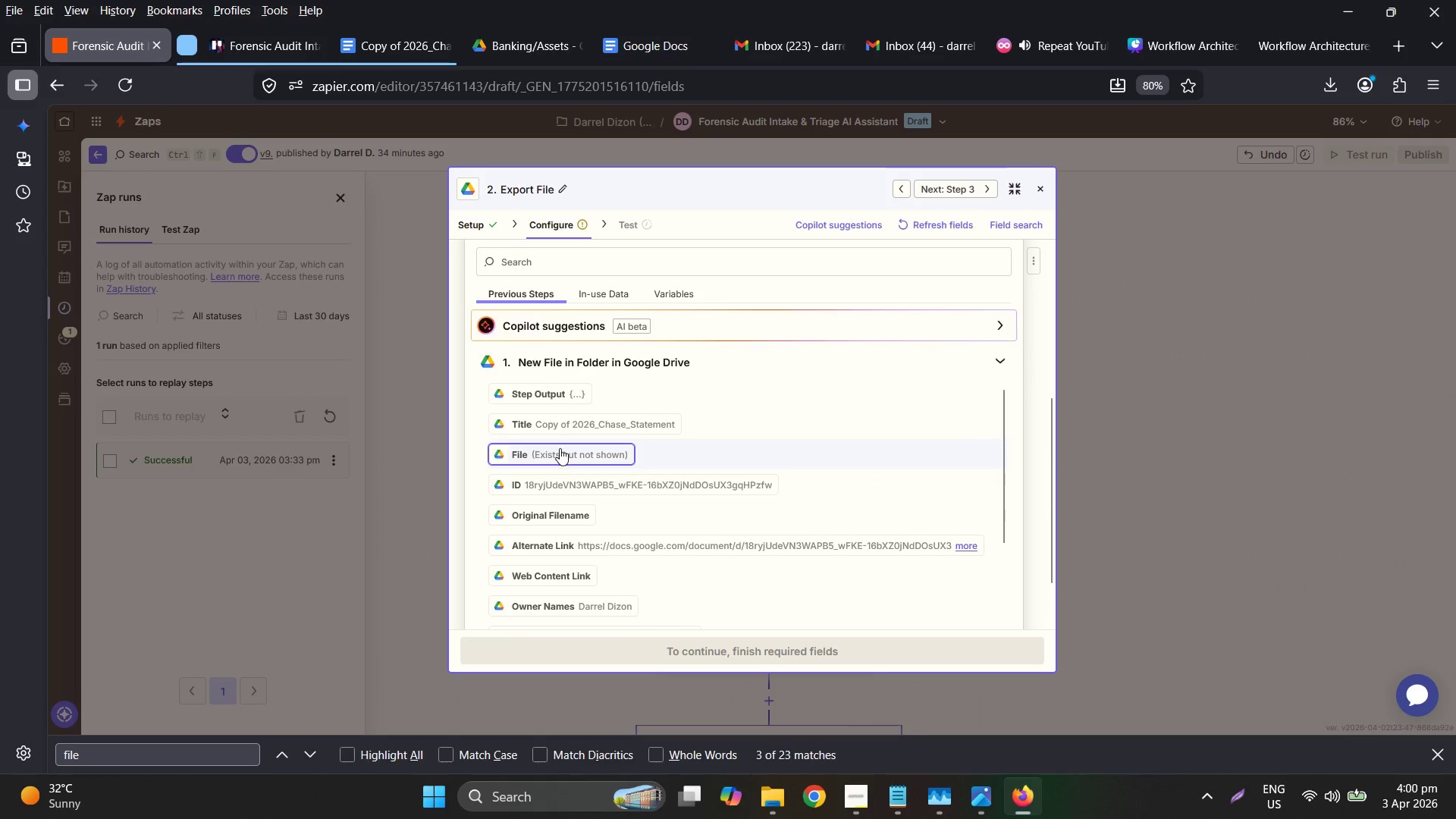 
left_click([559, 448])
 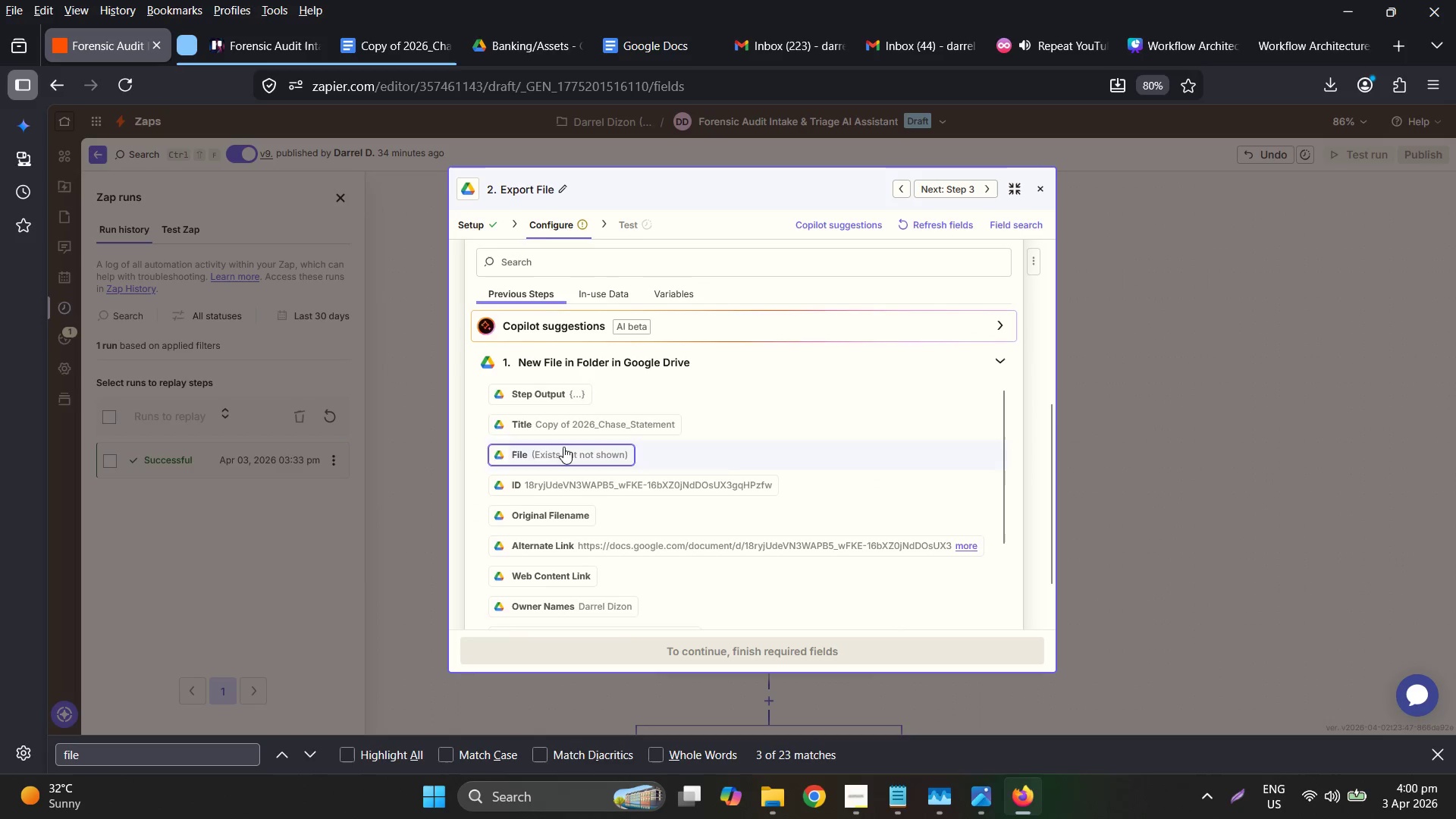 
scroll: coordinate [677, 398], scroll_direction: up, amount: 3.0
 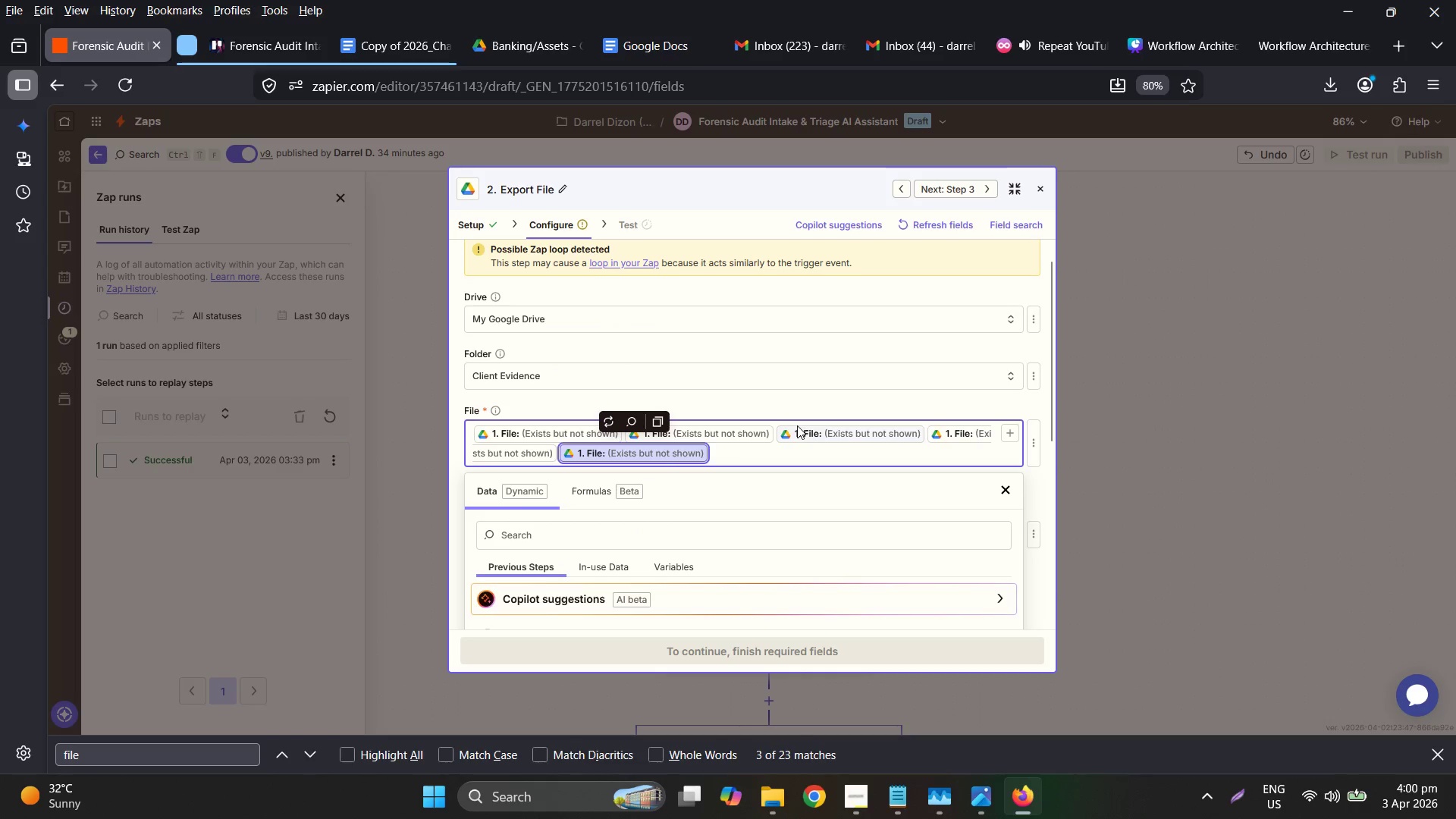 
key(Backspace)
 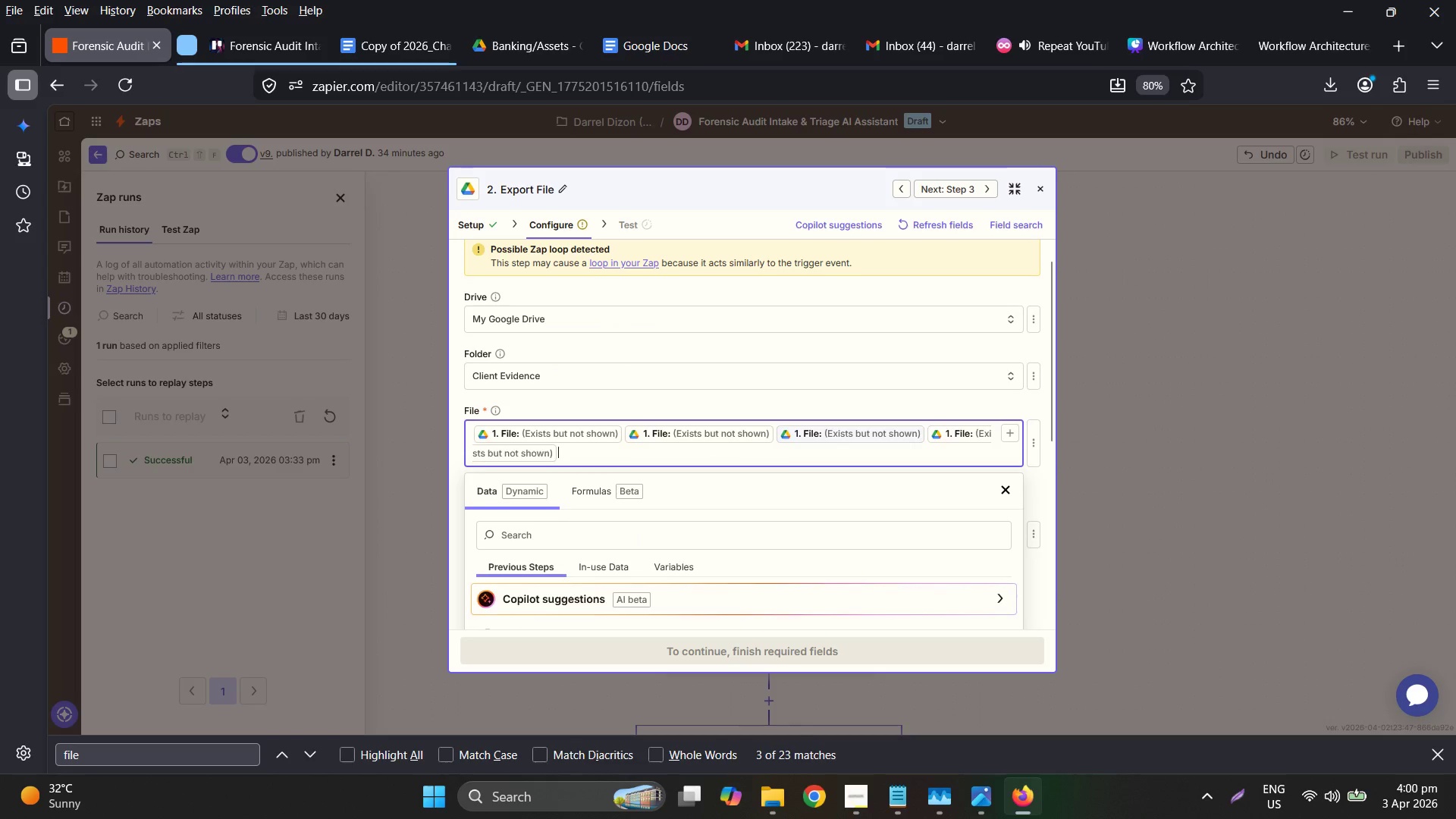 
key(Backspace)
 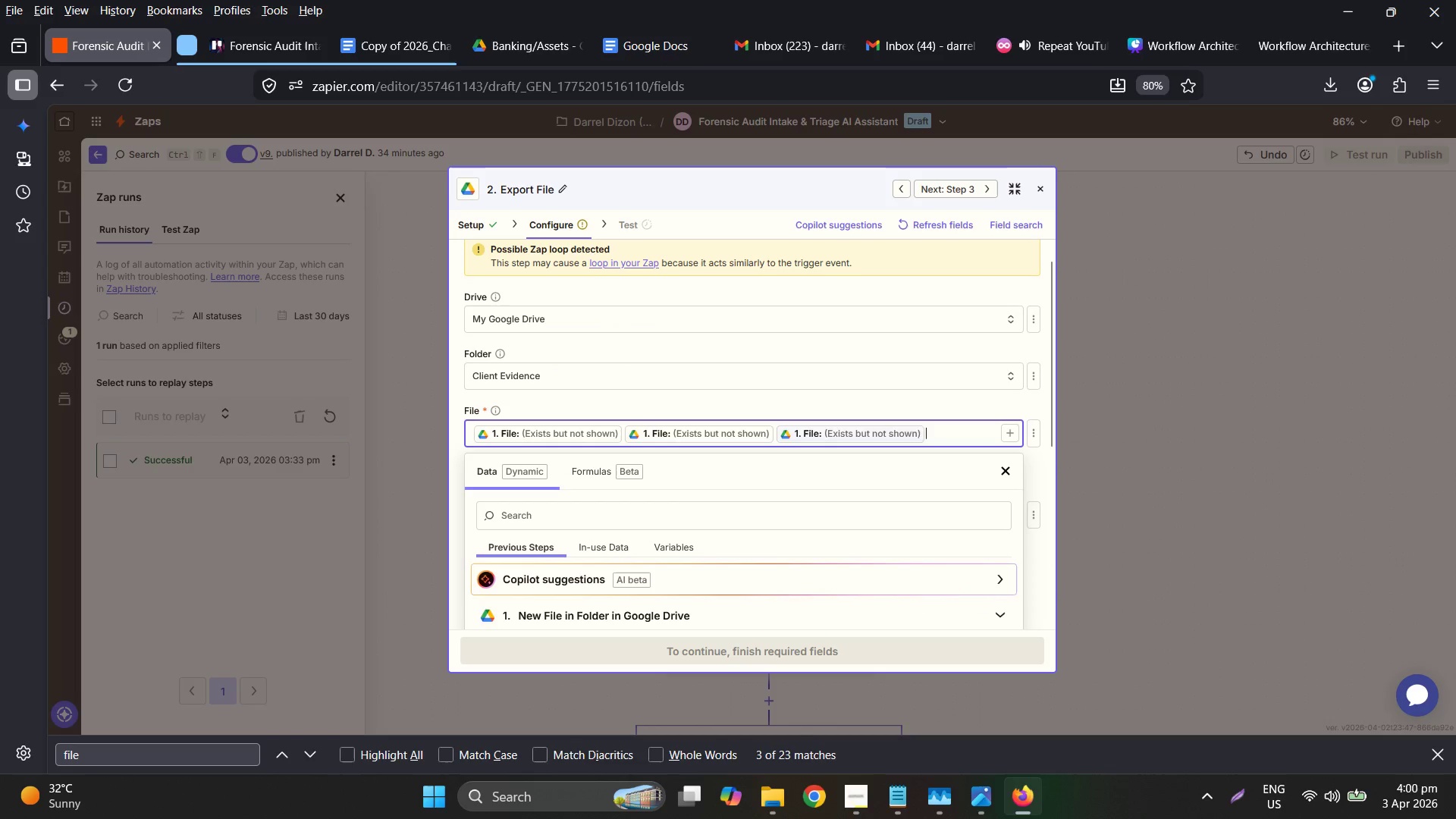 
key(Backspace)
 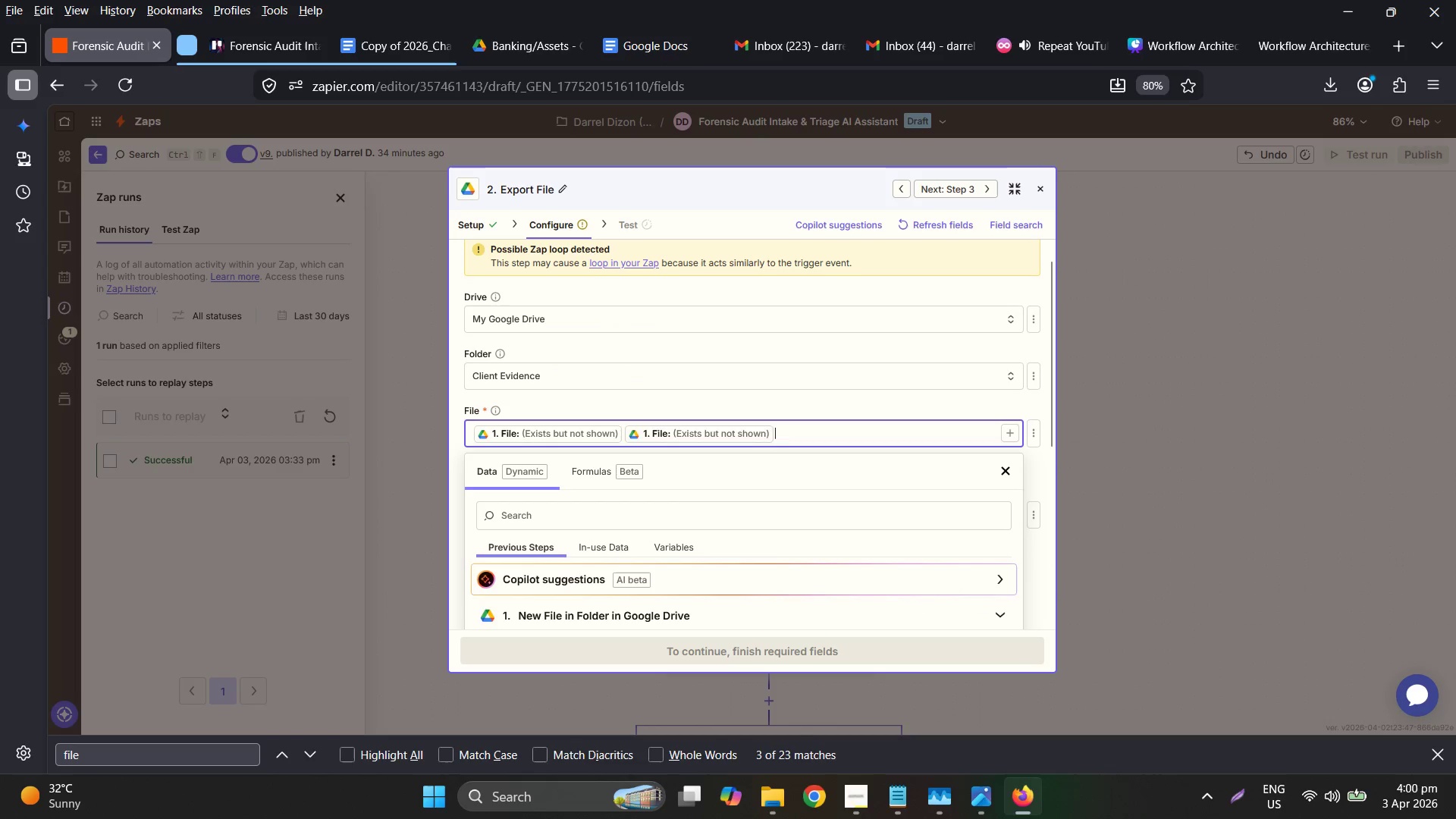 
key(Backspace)
 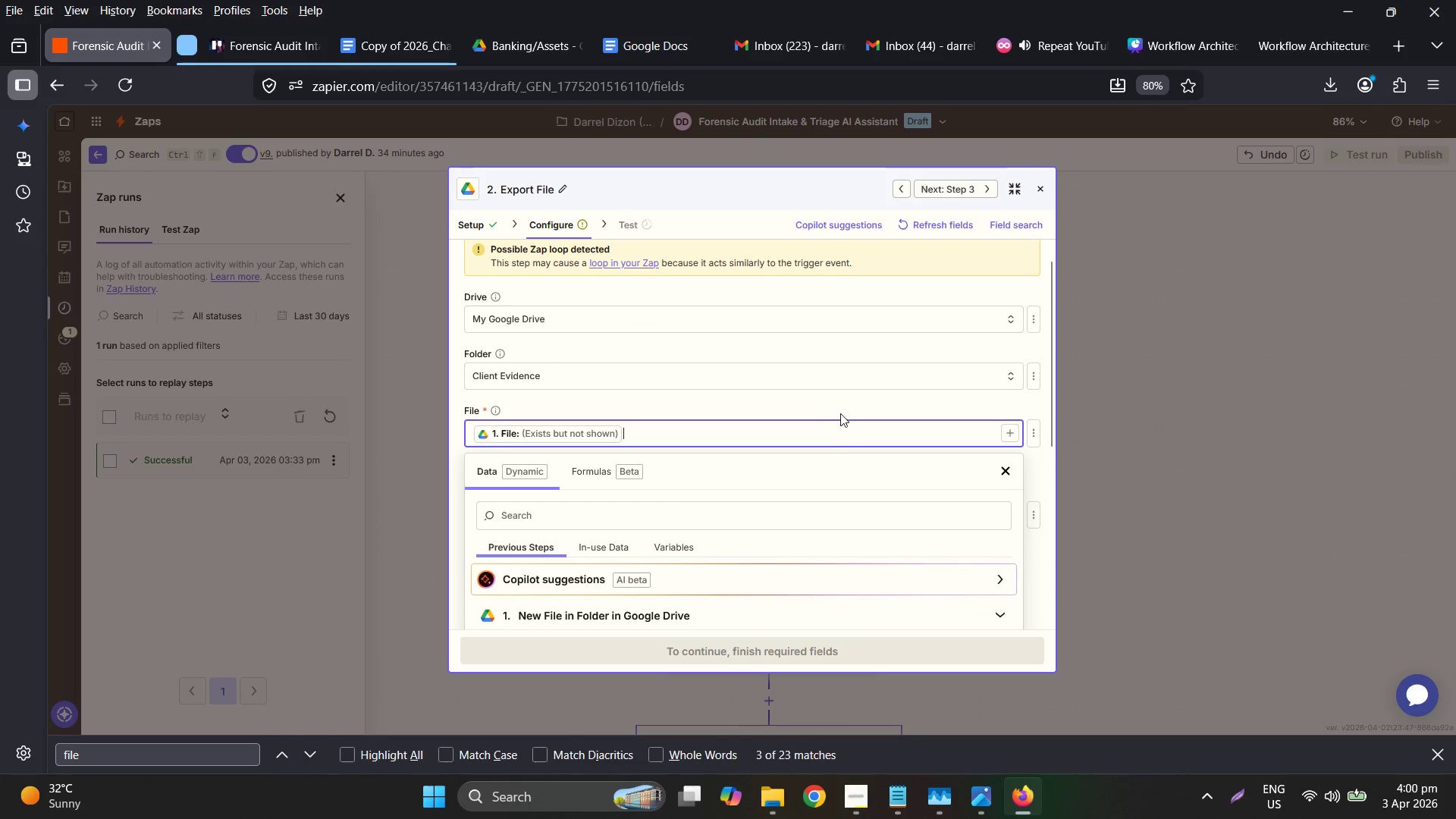 
scroll: coordinate [708, 325], scroll_direction: down, amount: 2.0
 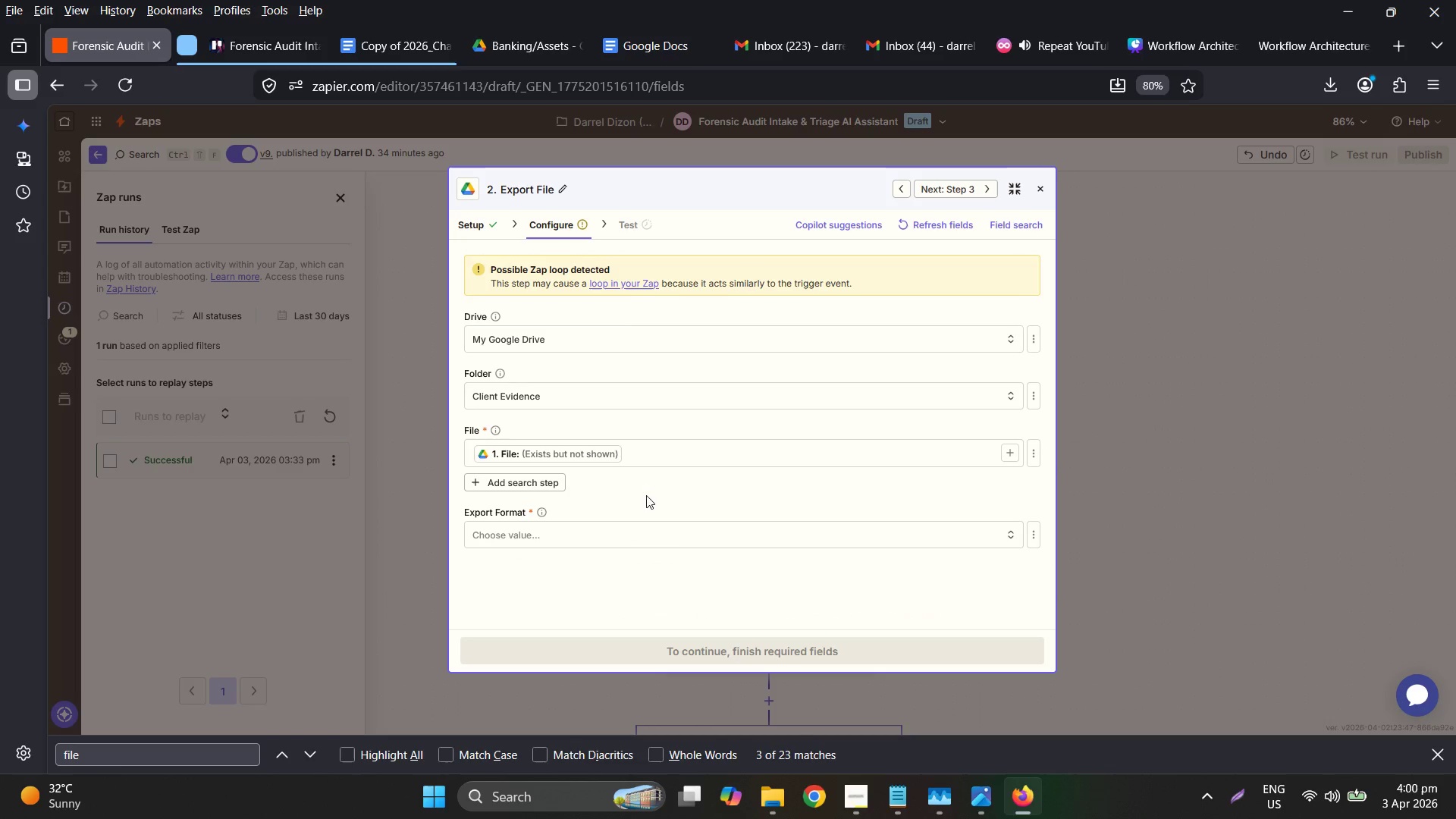 
left_click([529, 536])
 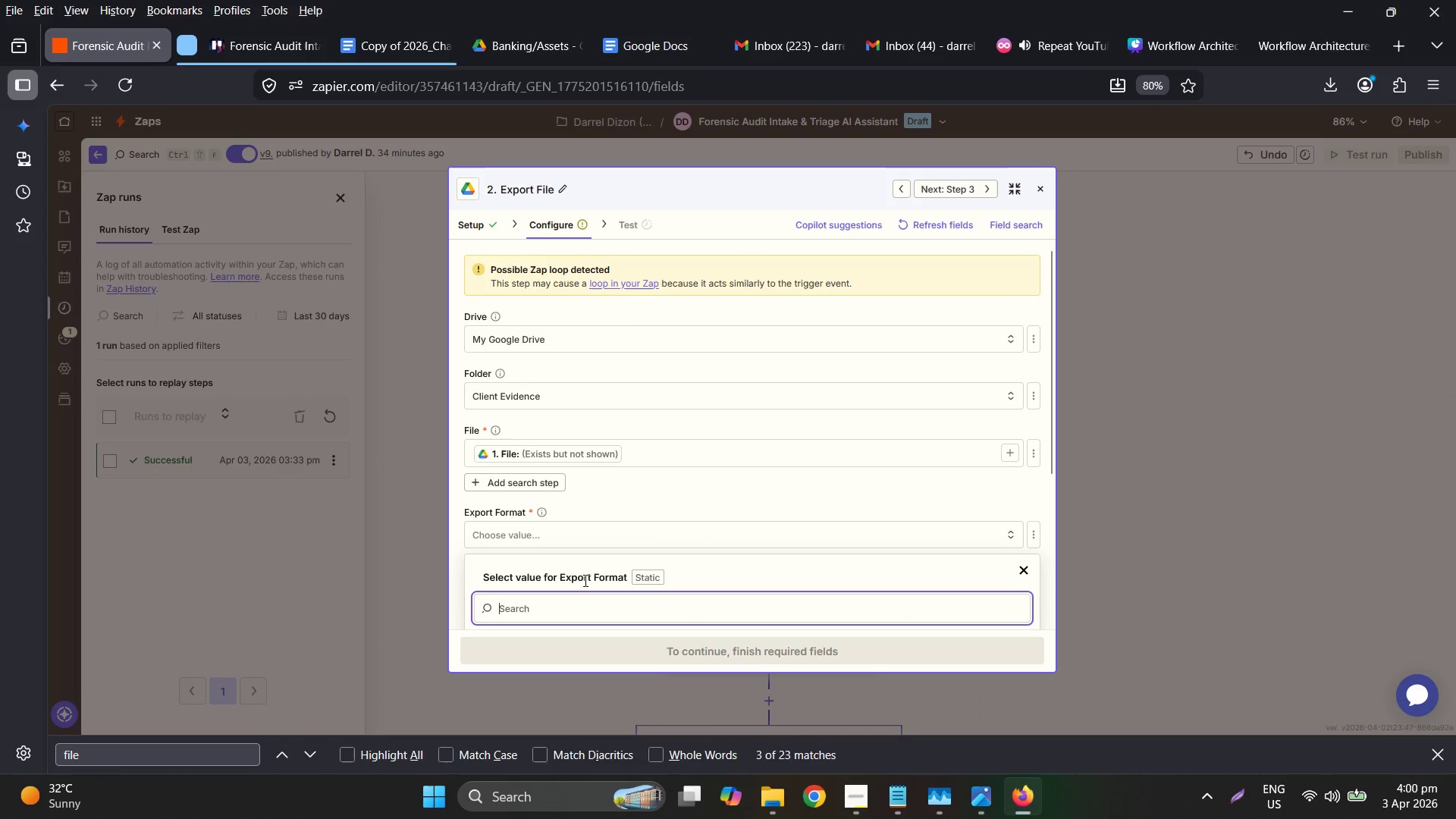 
scroll: coordinate [647, 509], scroll_direction: down, amount: 4.0
 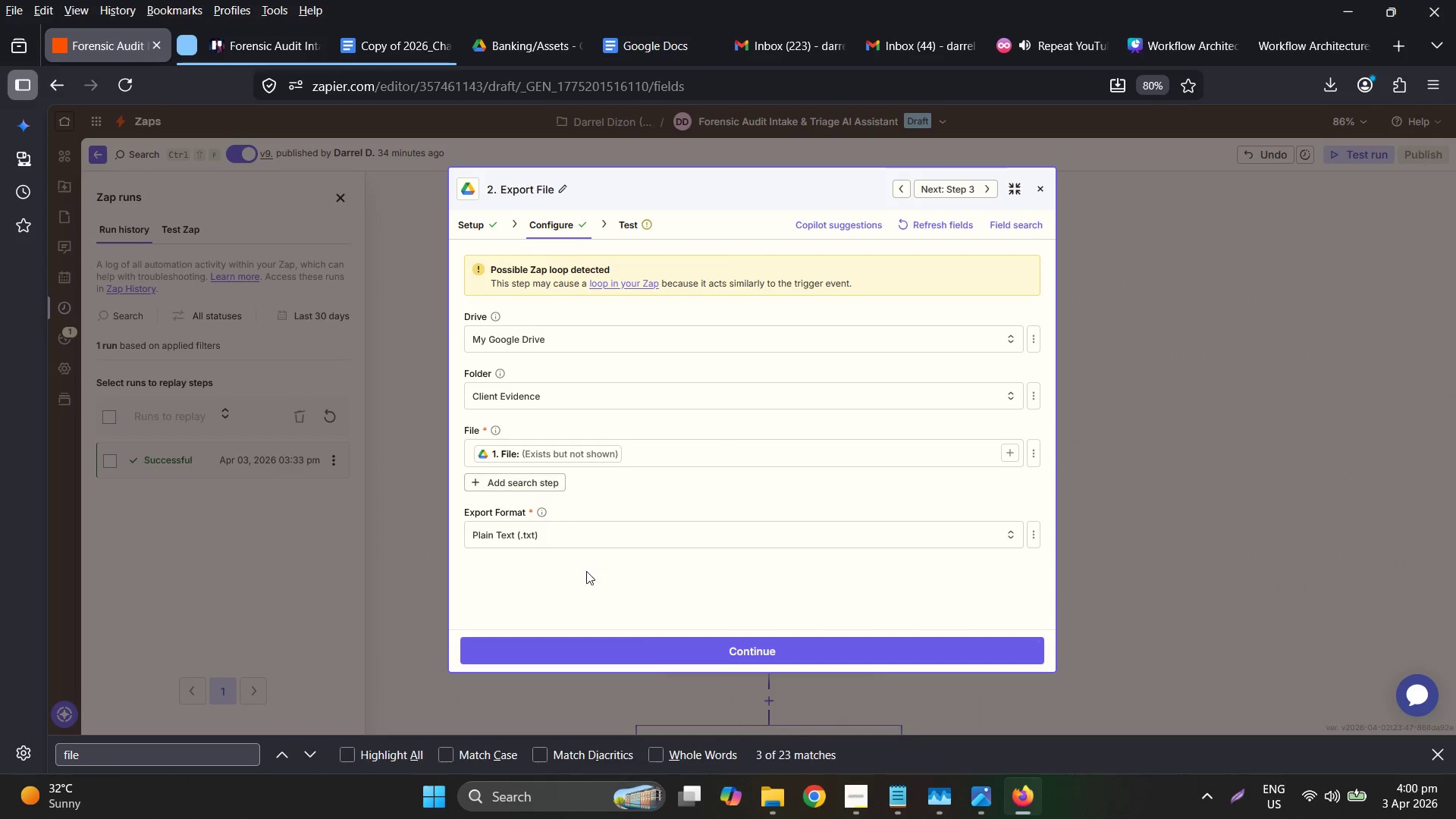 
left_click([667, 654])
 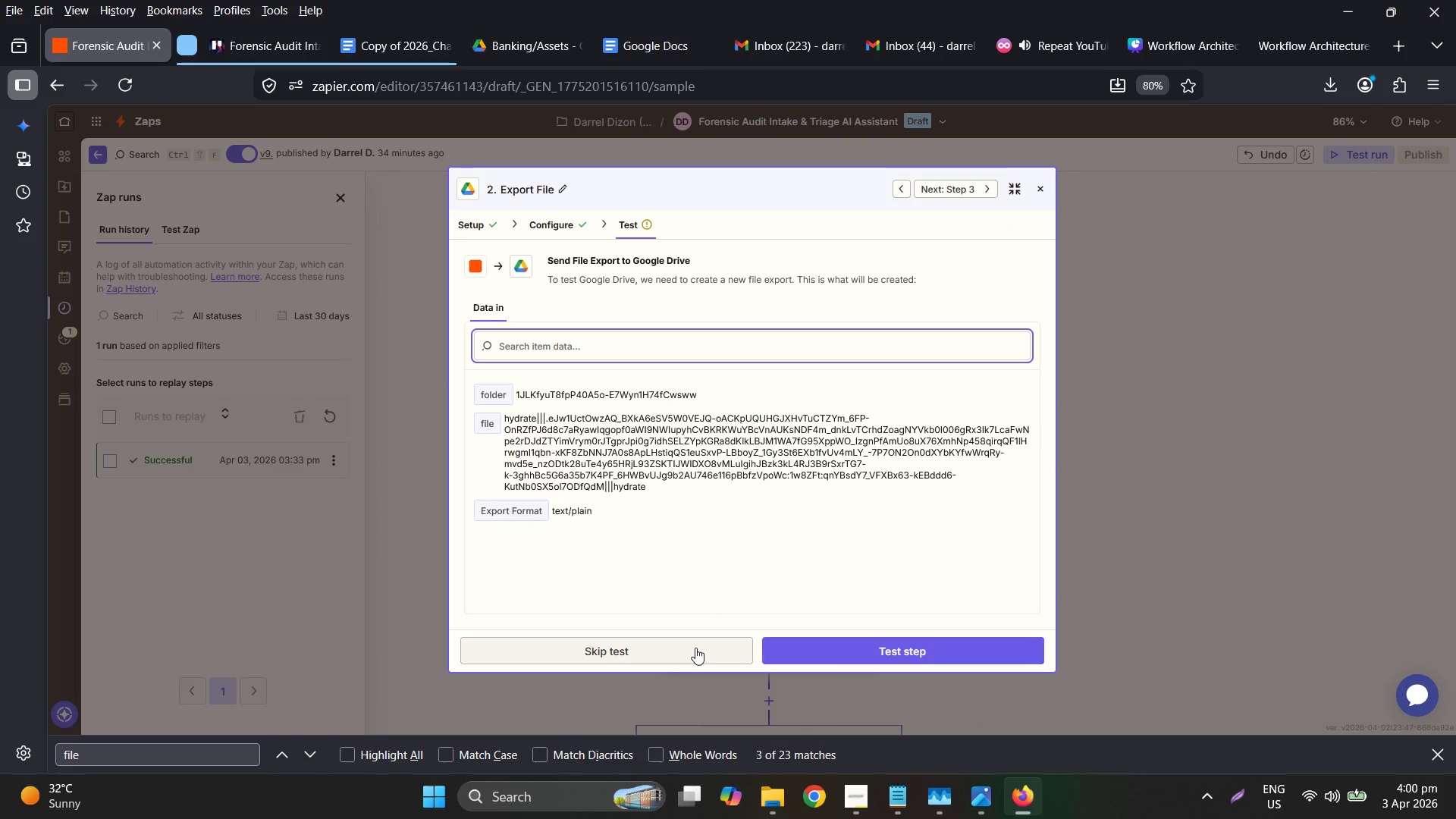 
left_click([870, 644])
 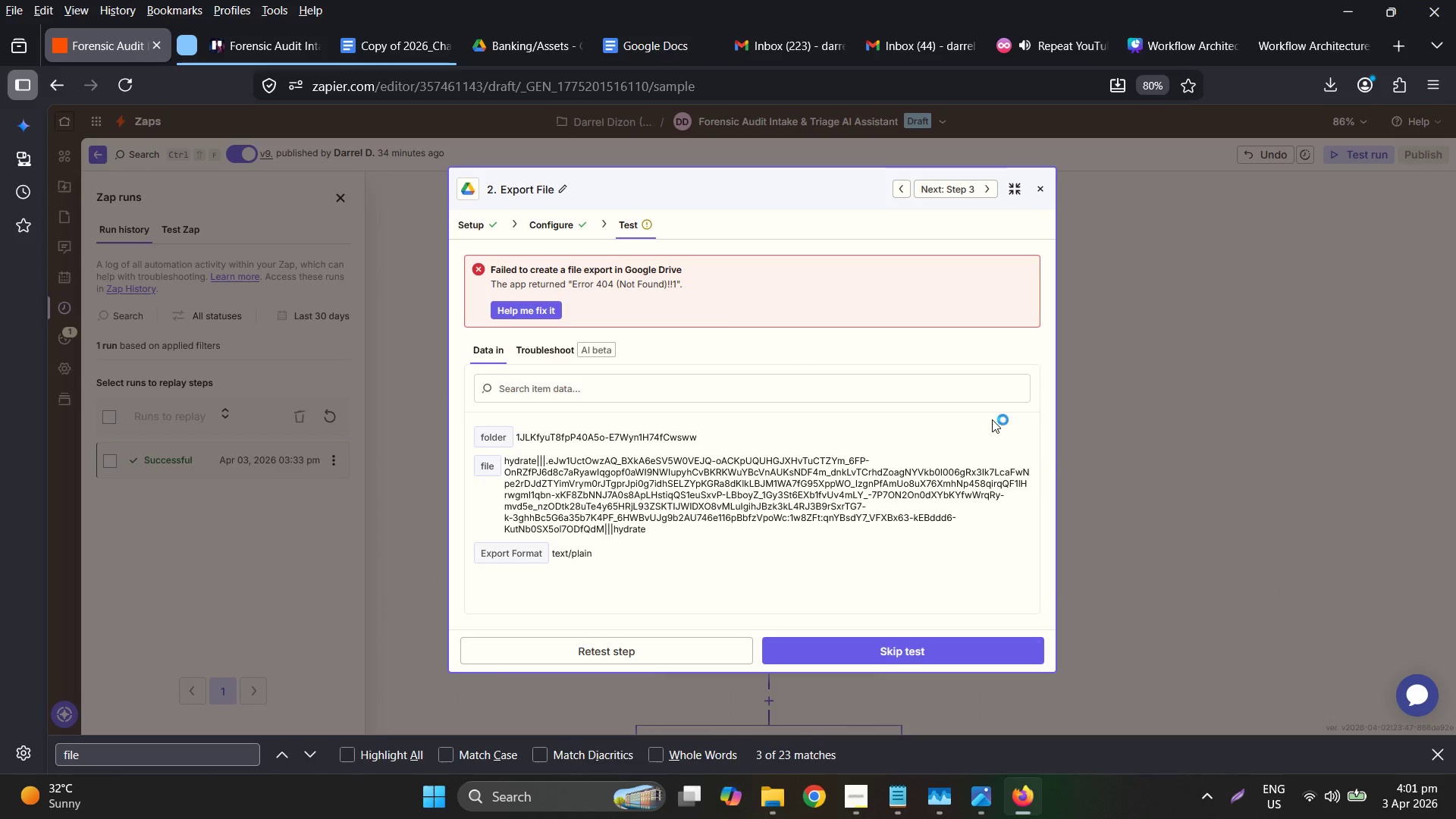 
left_click([894, 659])
 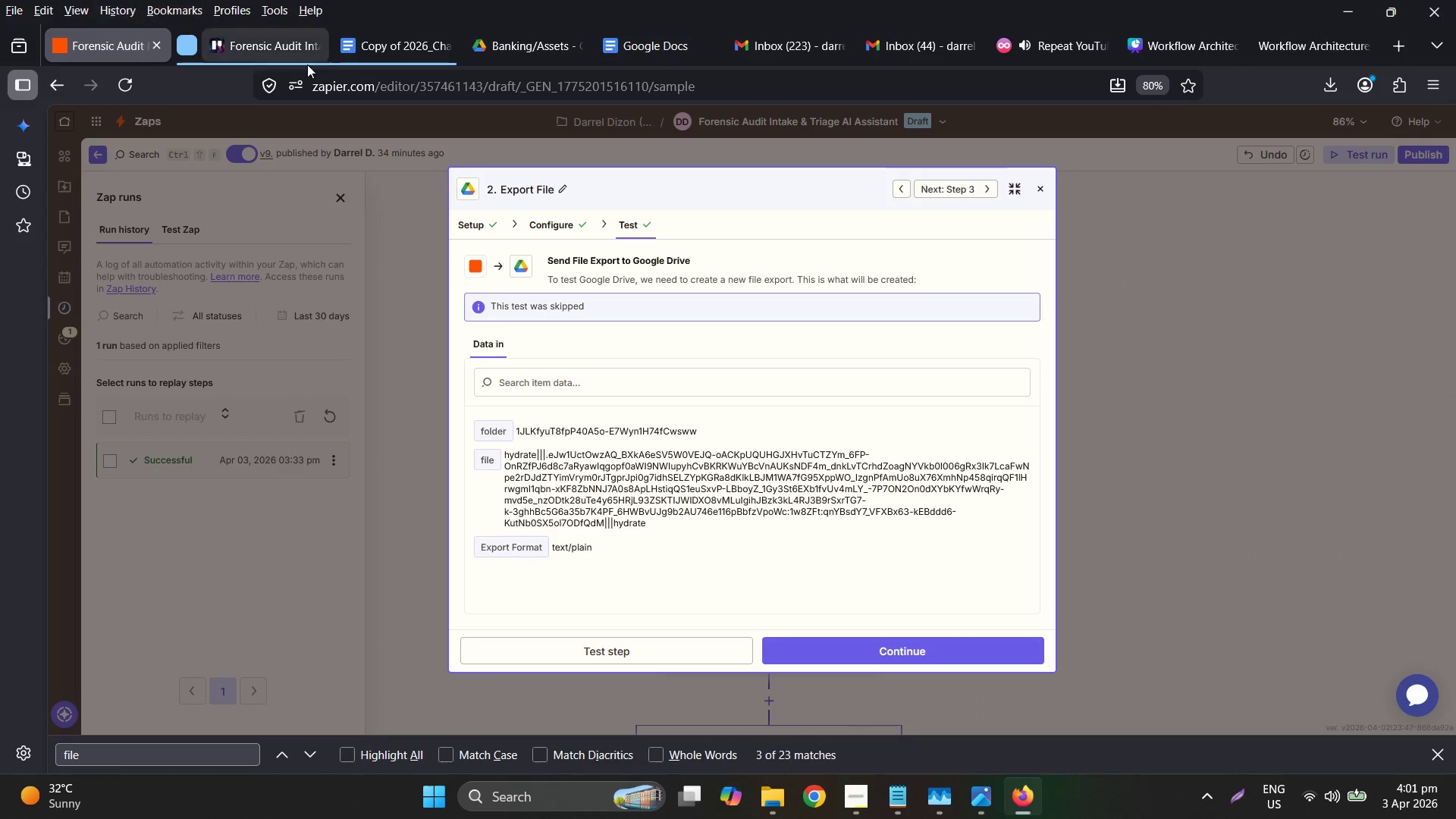 
left_click([487, 57])
 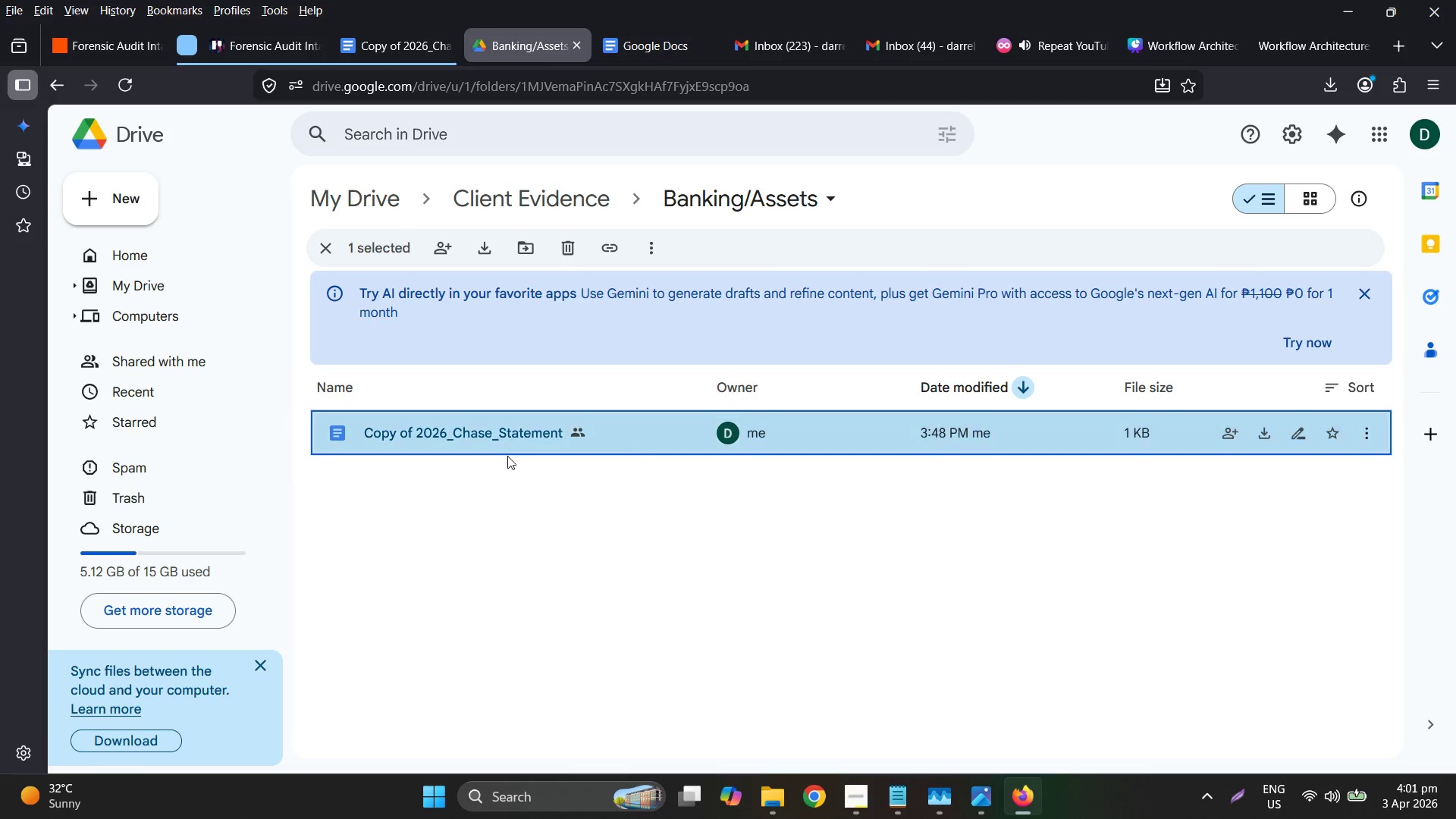 
left_click_drag(start_coordinate=[457, 447], to_coordinate=[500, 189])
 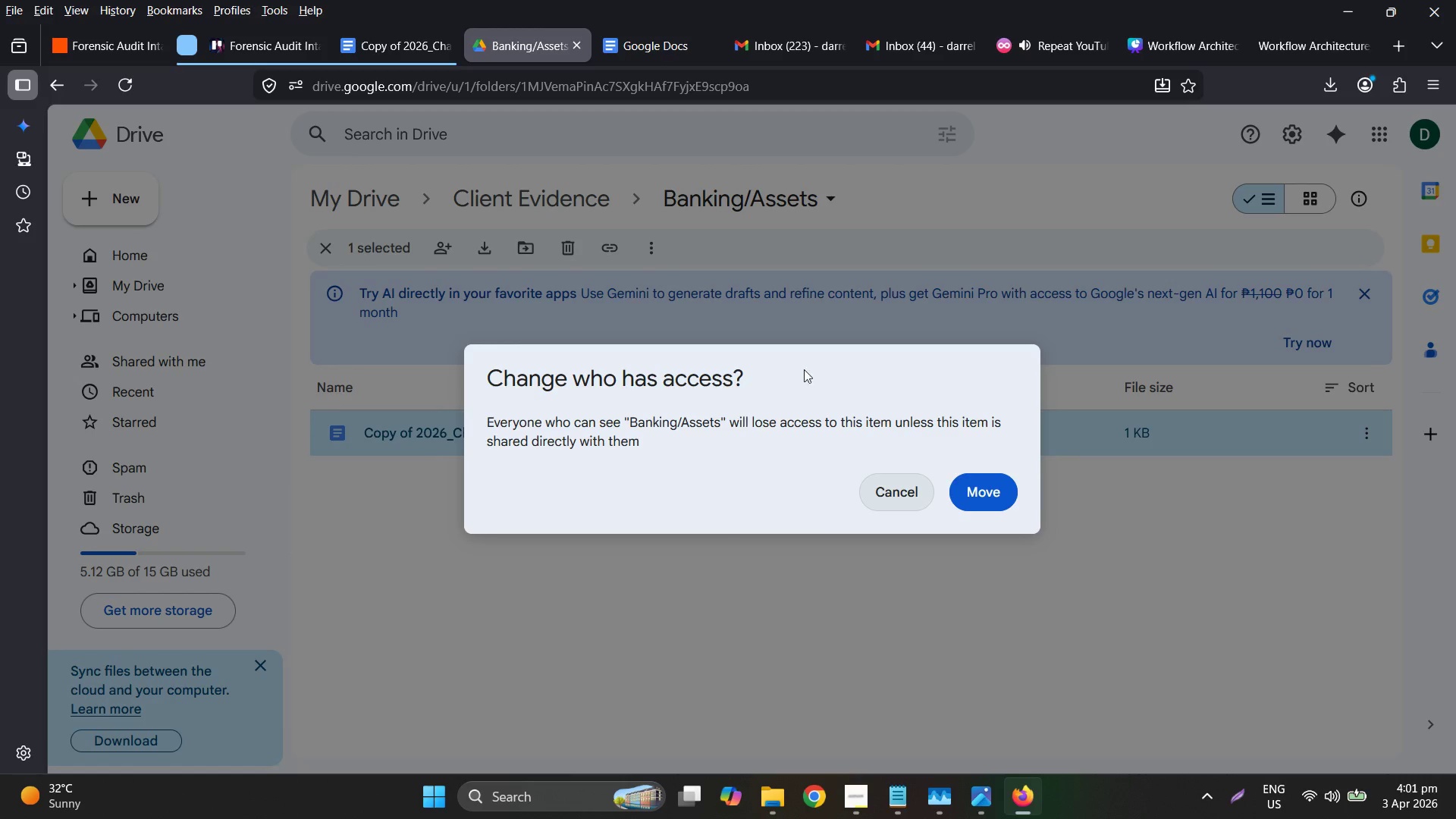 
left_click([985, 486])
 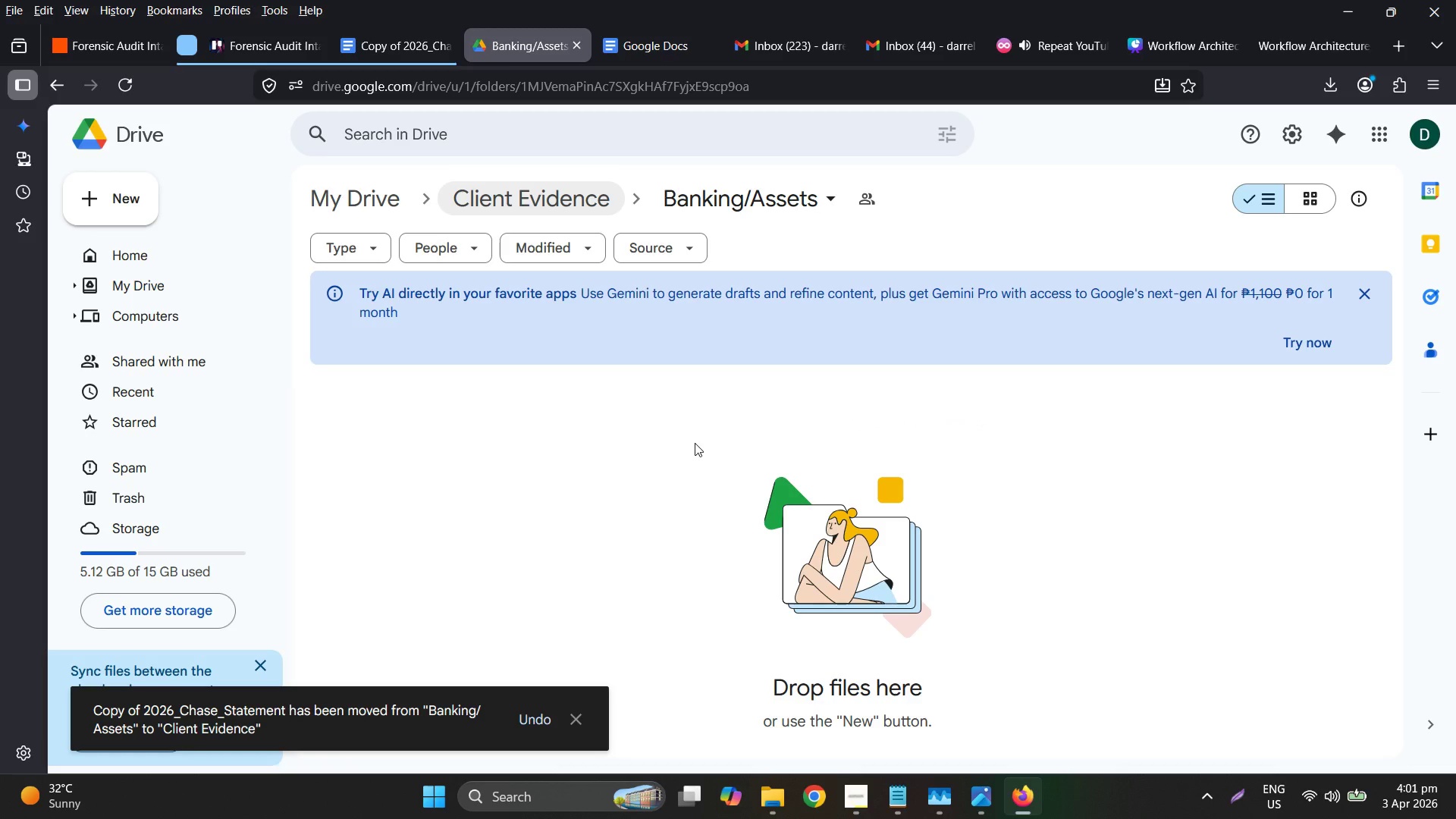 
left_click([529, 193])
 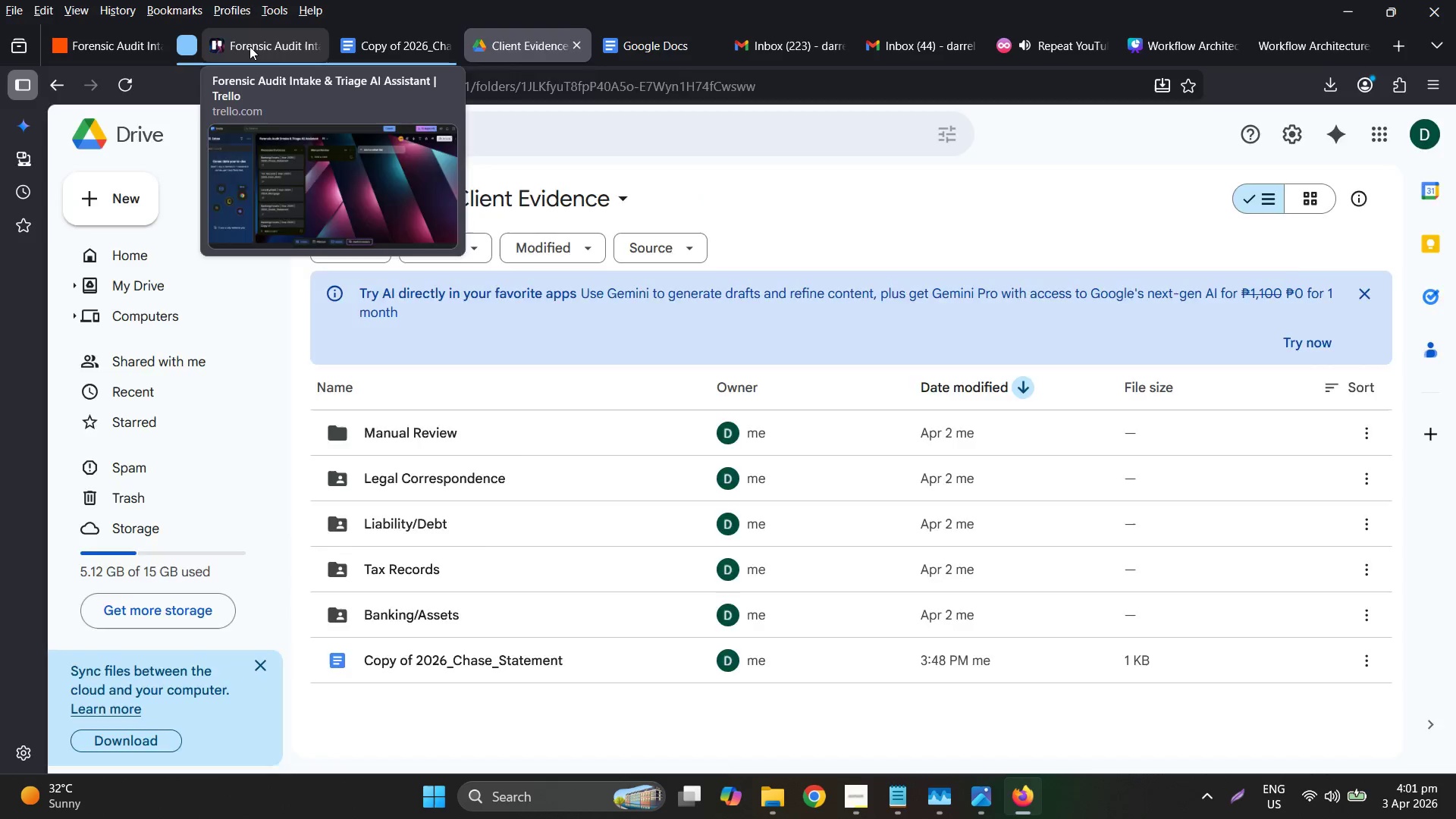 
left_click([451, 42])
 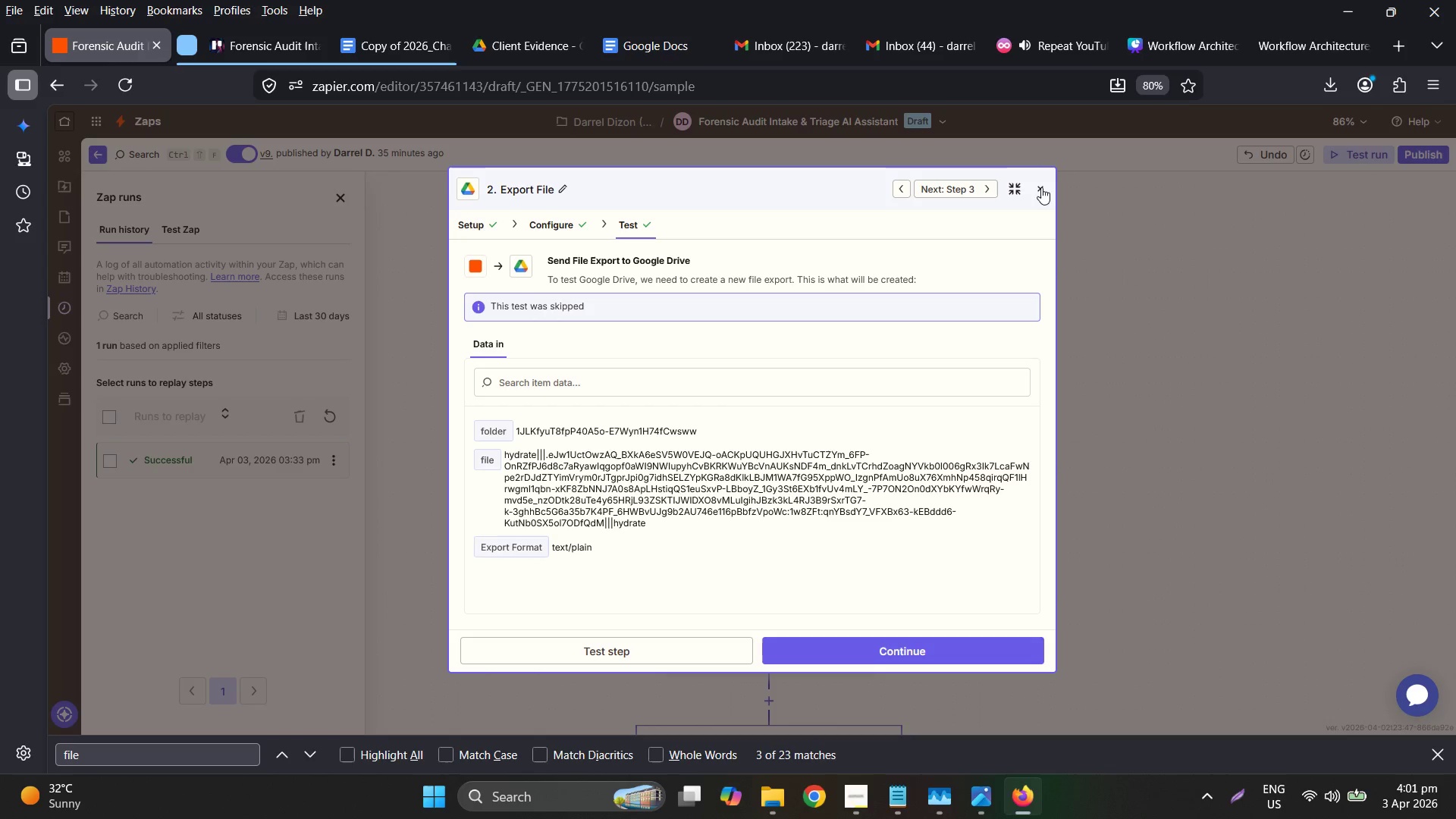 
wait(8.39)
 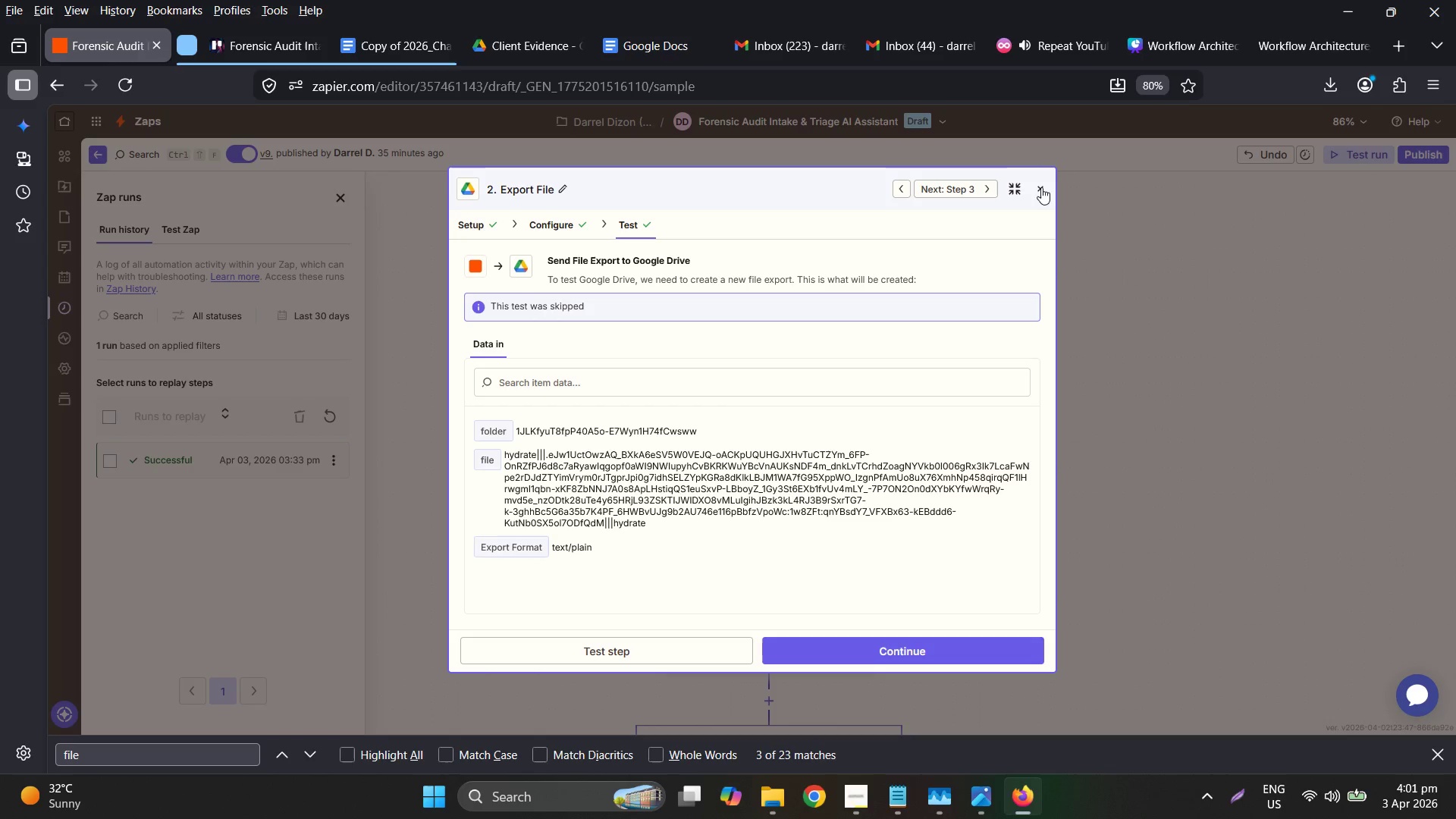 
left_click([1043, 188])
 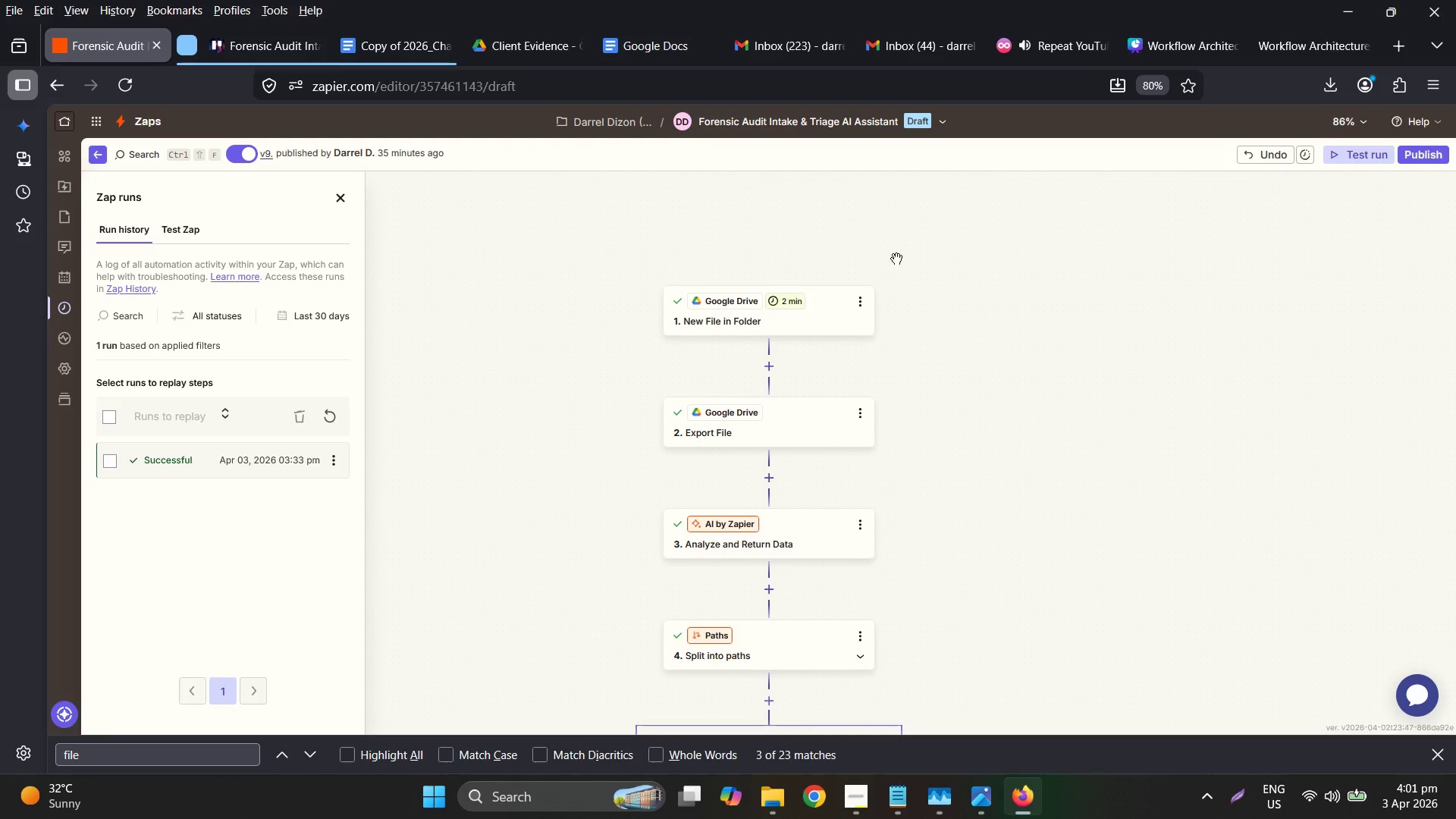 
mouse_move([312, 431])
 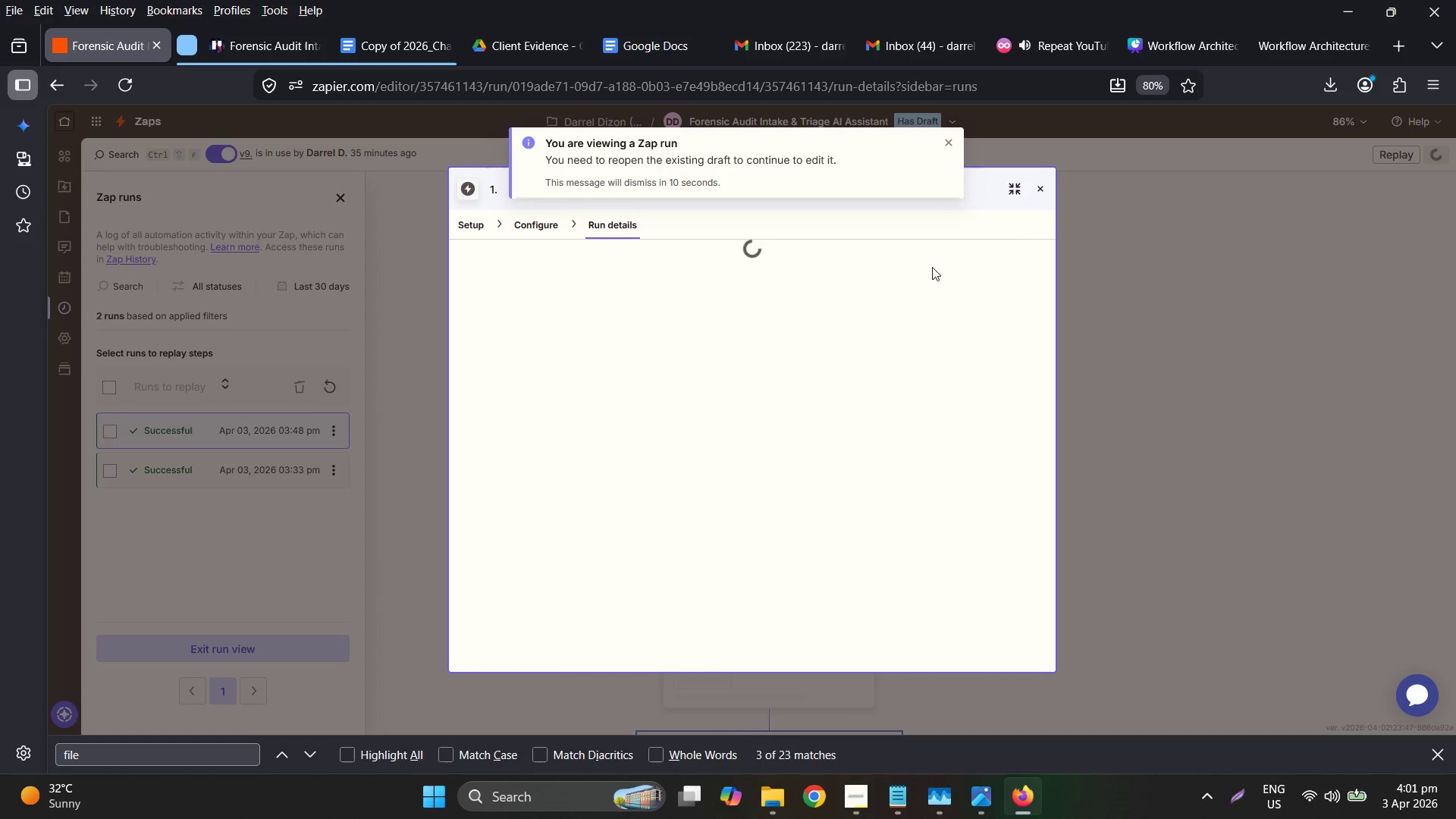 
left_click_drag(start_coordinate=[1050, 180], to_coordinate=[1045, 182])
 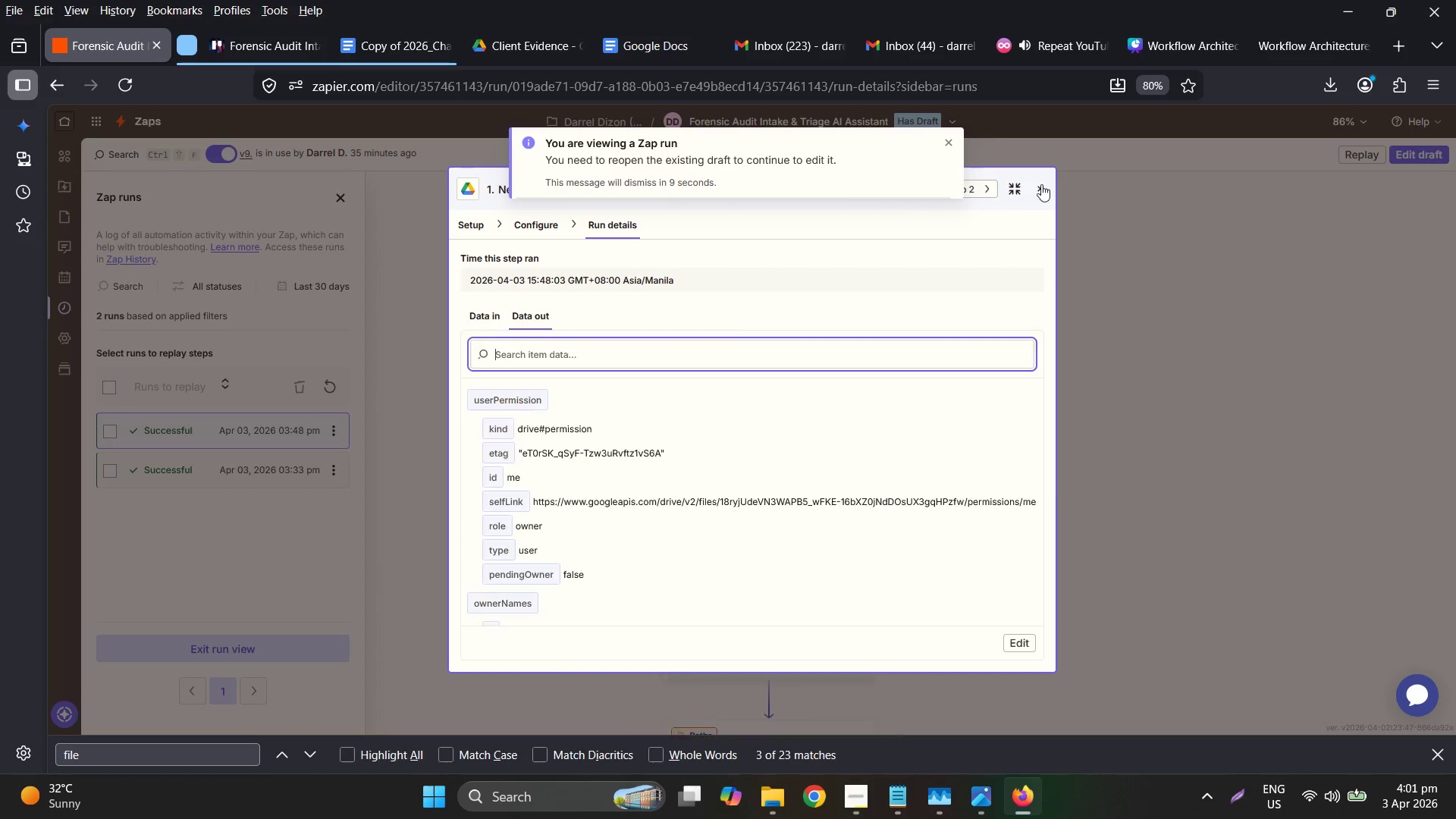 
double_click([1040, 185])
 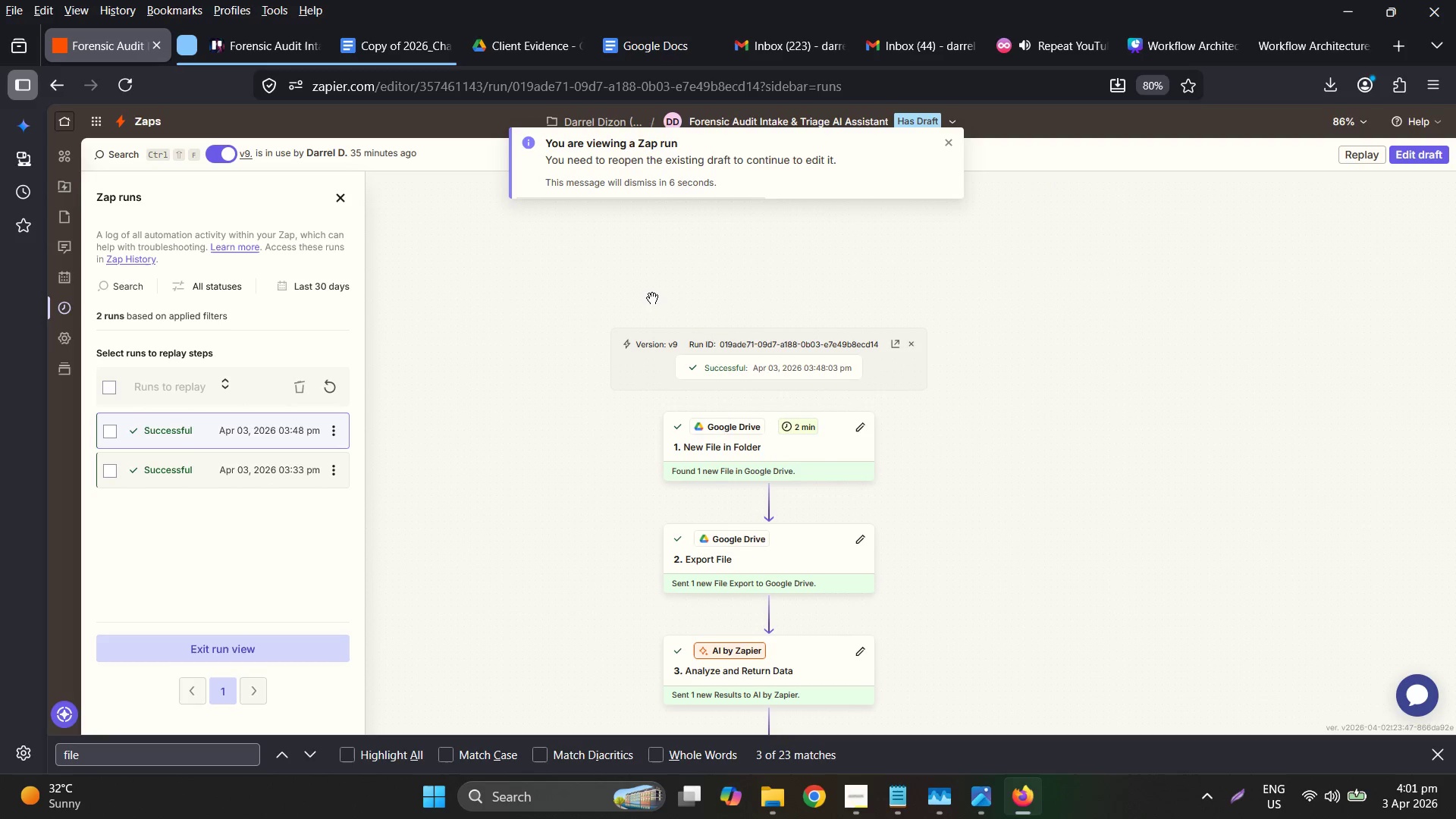 
left_click([1417, 179])
 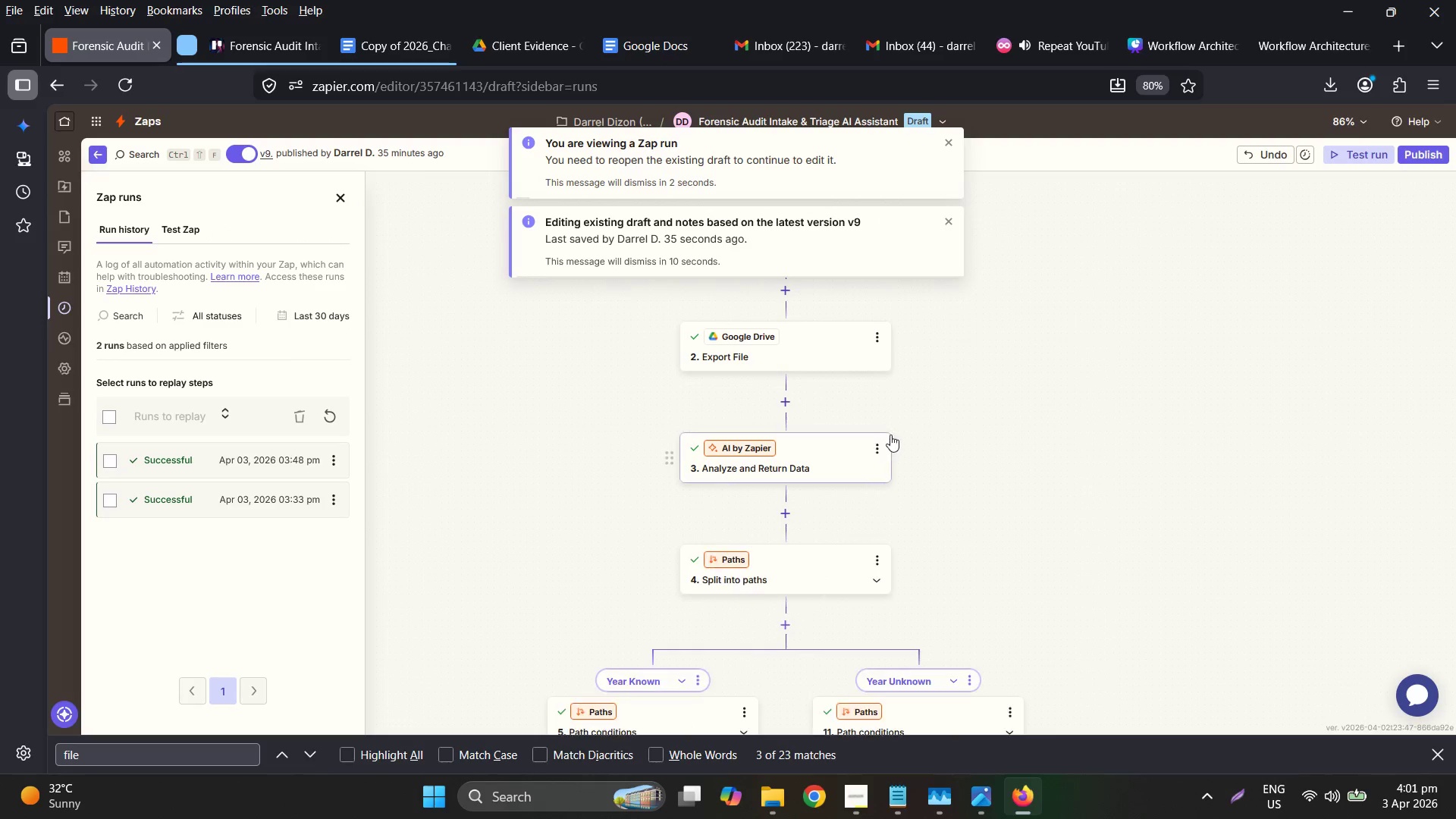 
left_click([776, 346])
 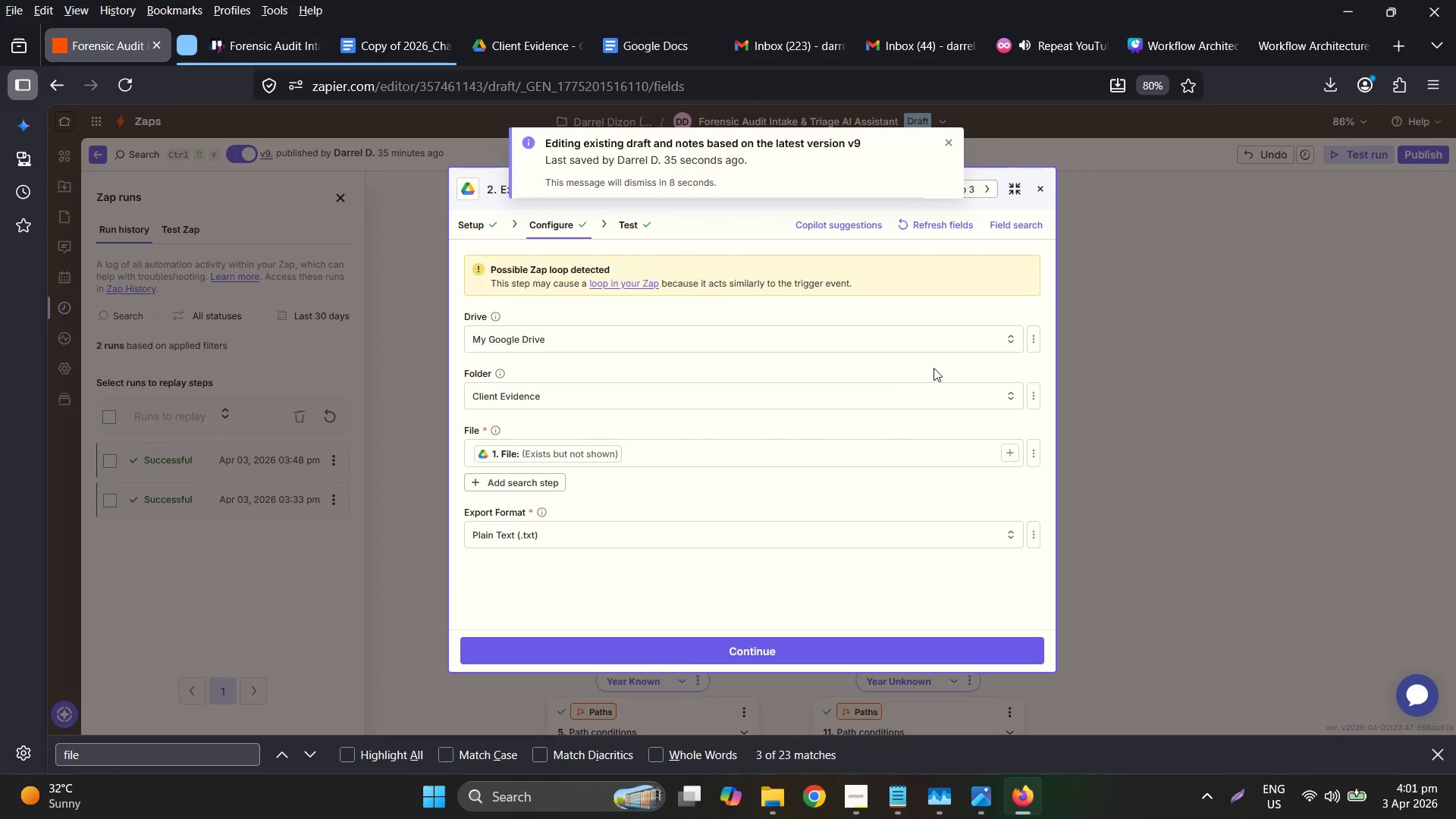 
left_click([1112, 350])
 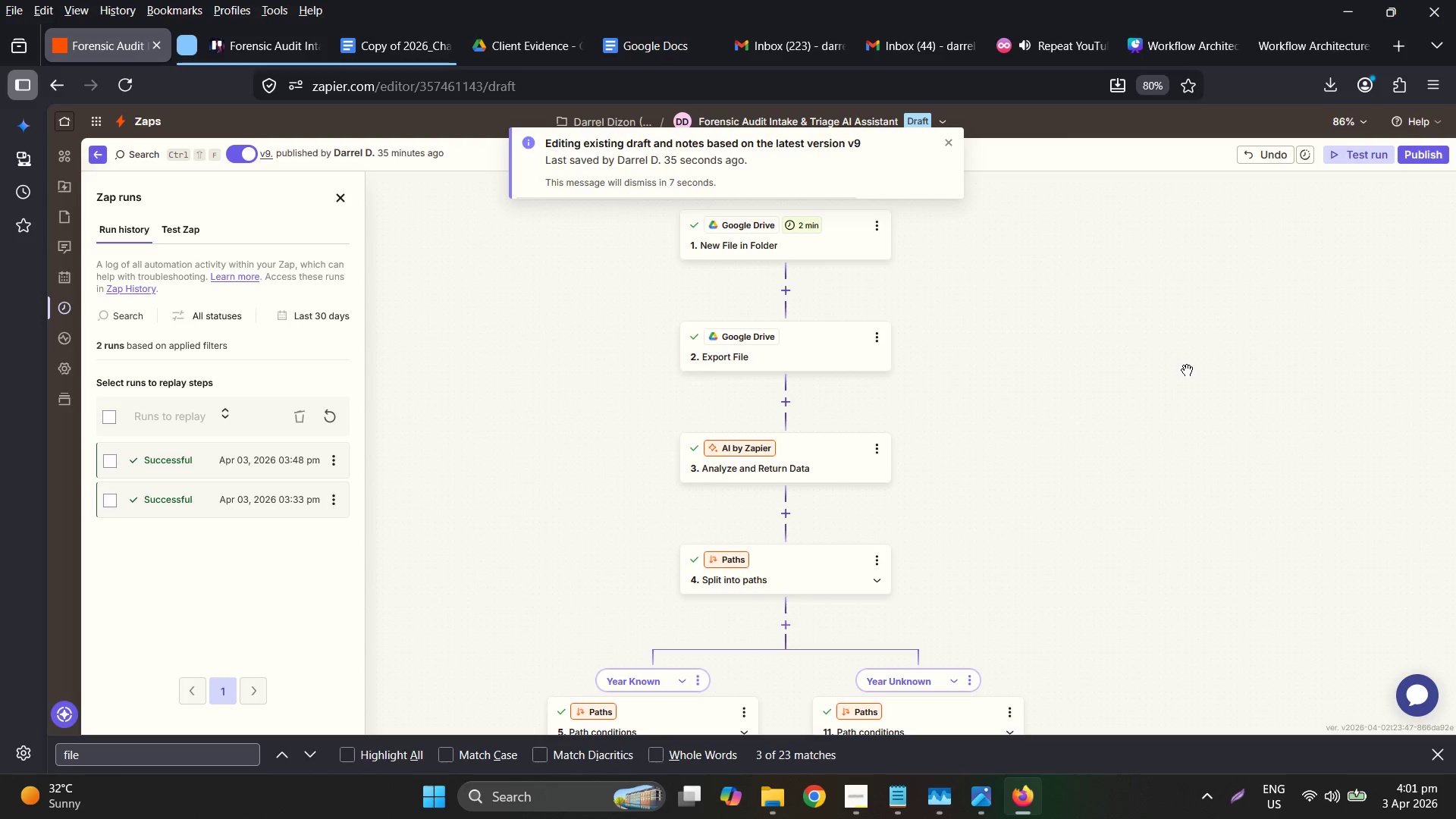 
left_click([786, 374])
 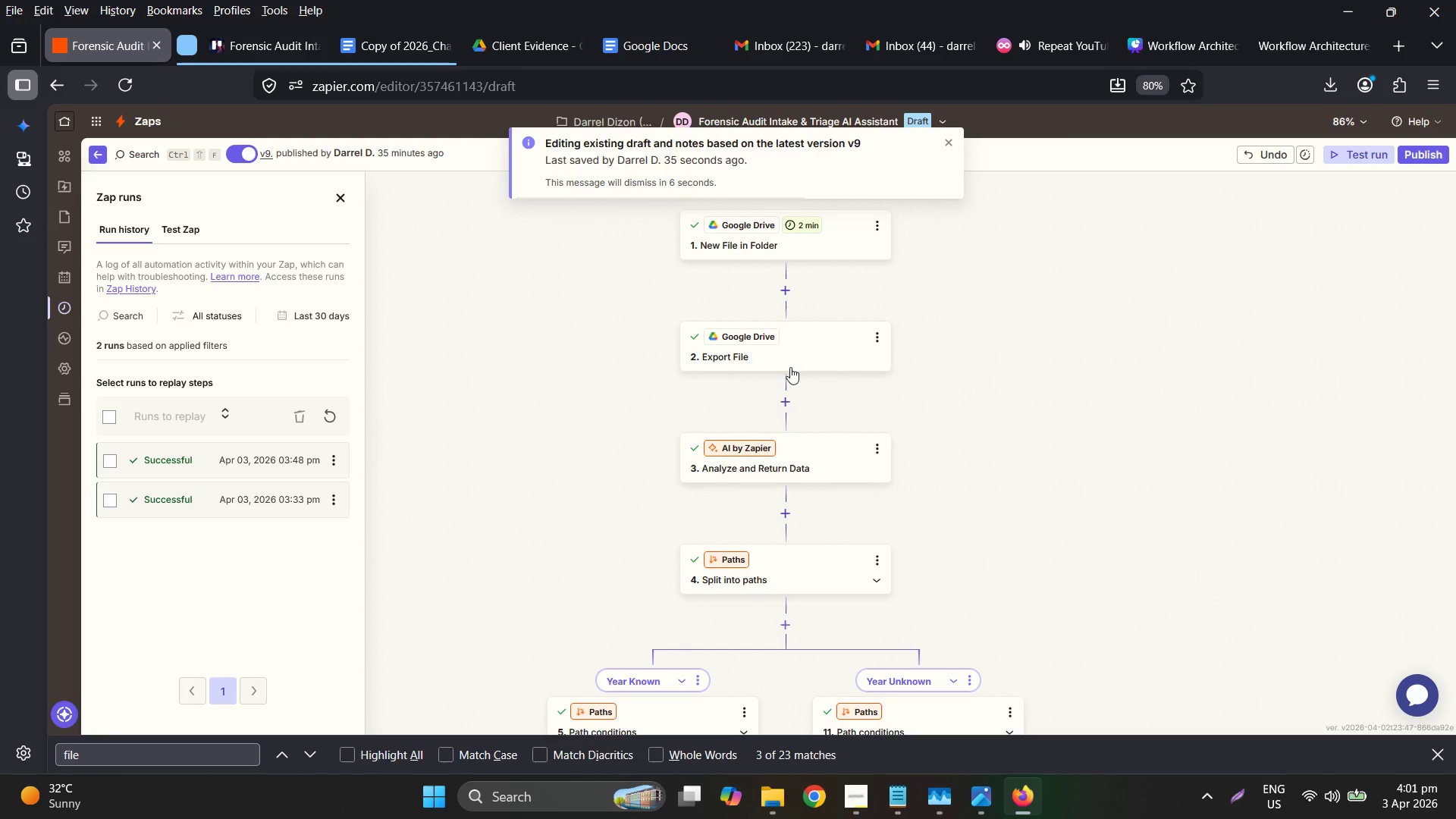 
left_click([791, 363])
 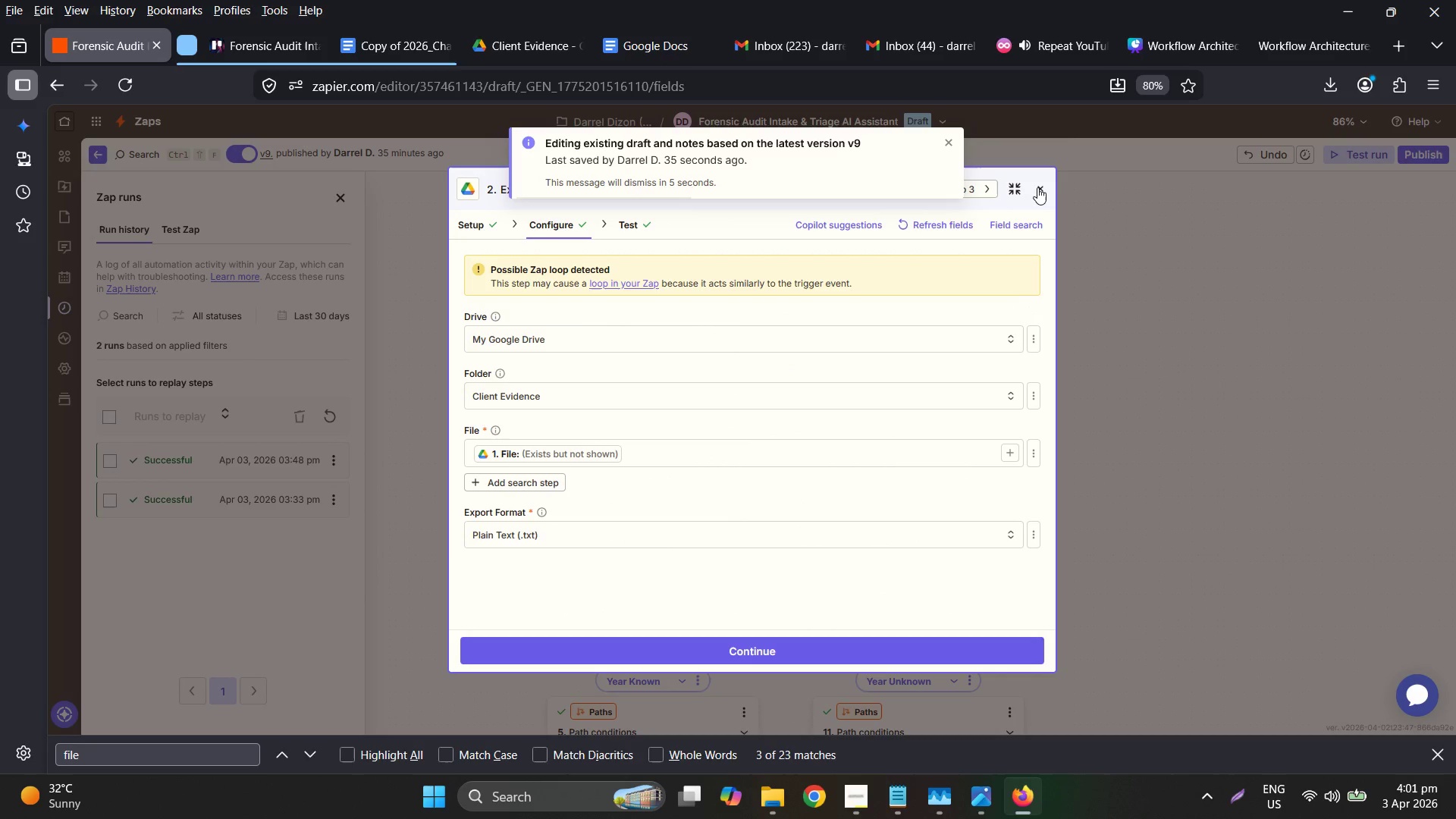 
left_click_drag(start_coordinate=[1049, 188], to_coordinate=[1044, 188])
 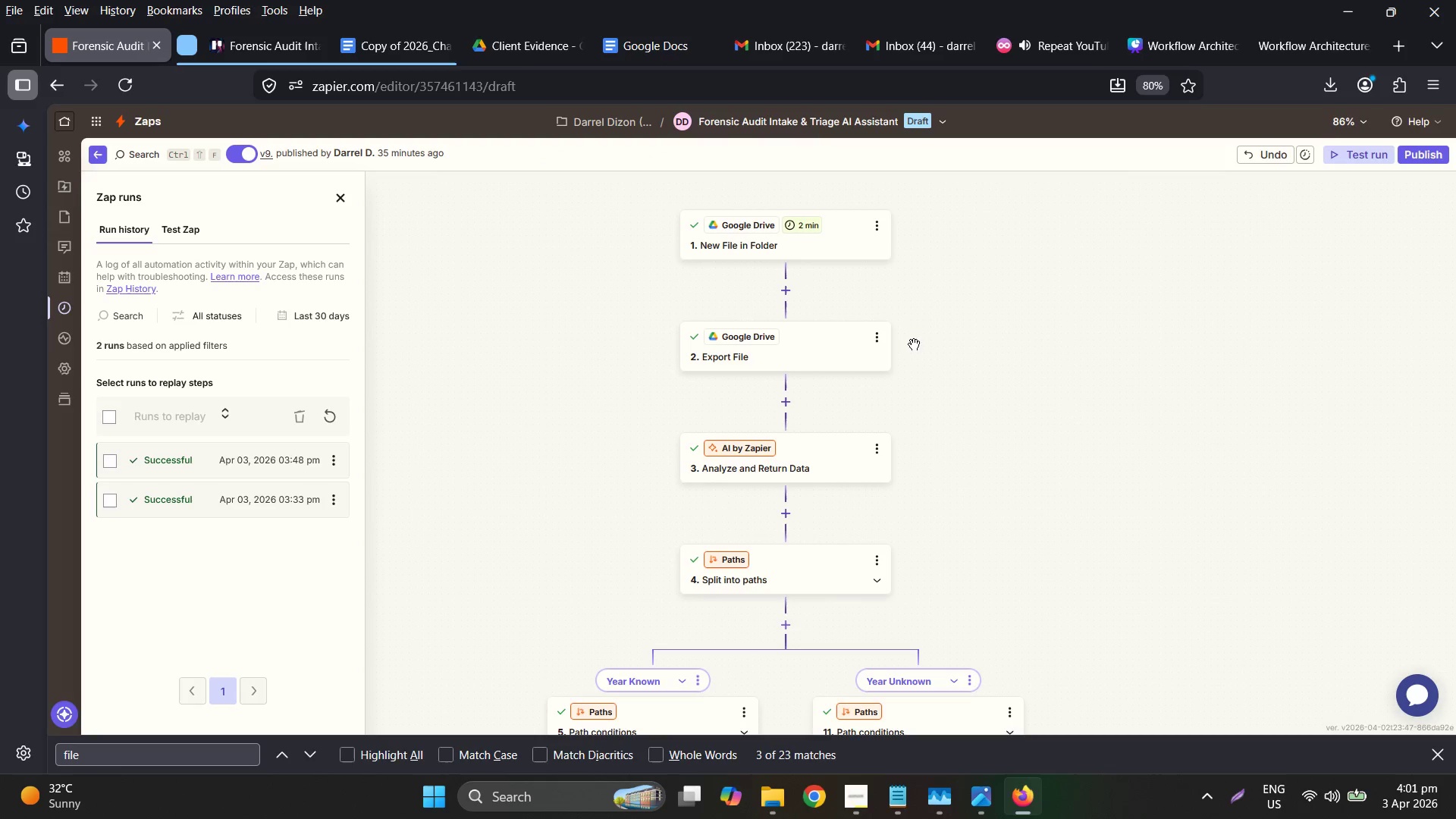 
wait(5.08)
 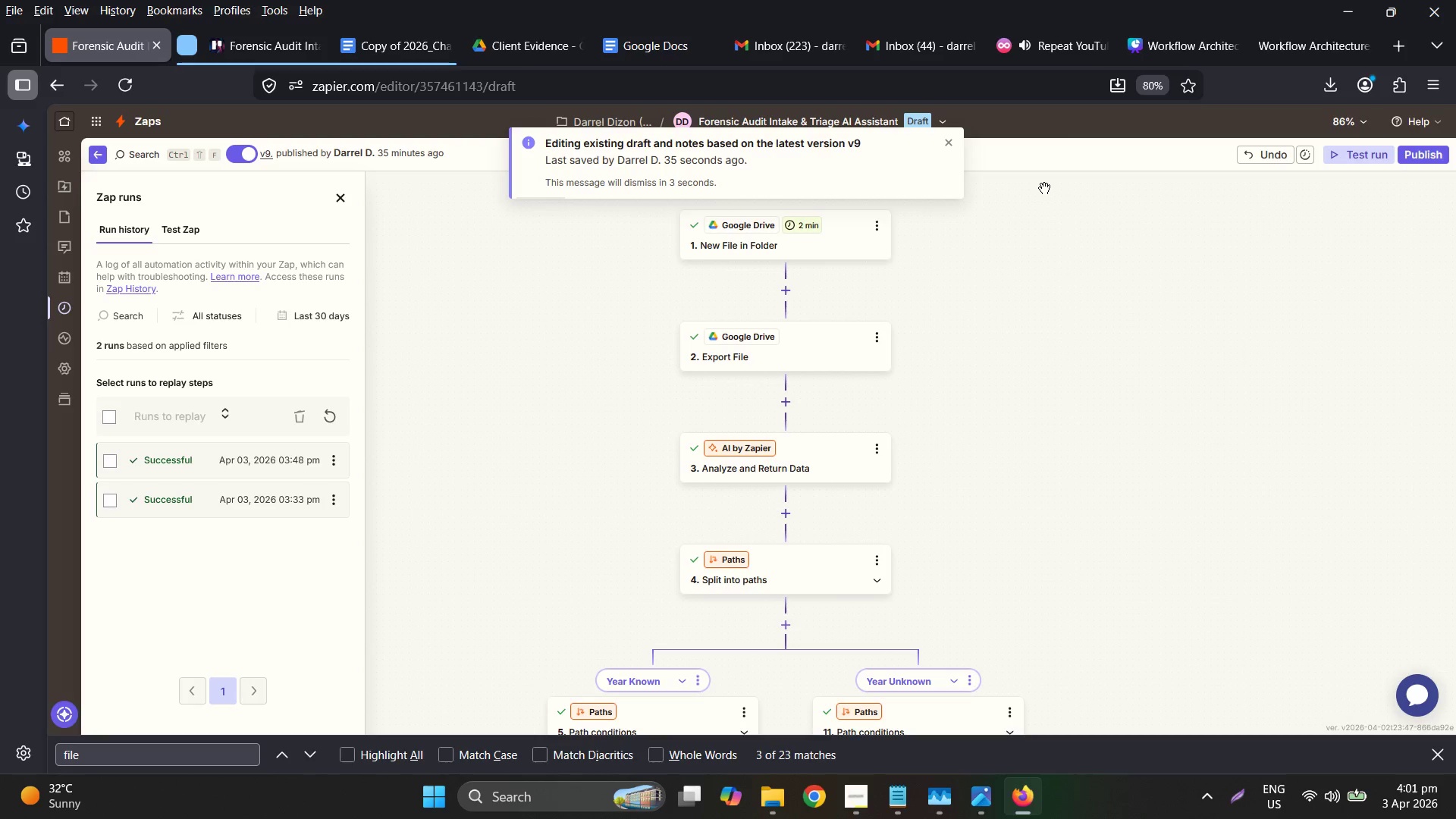 
left_click([875, 342])
 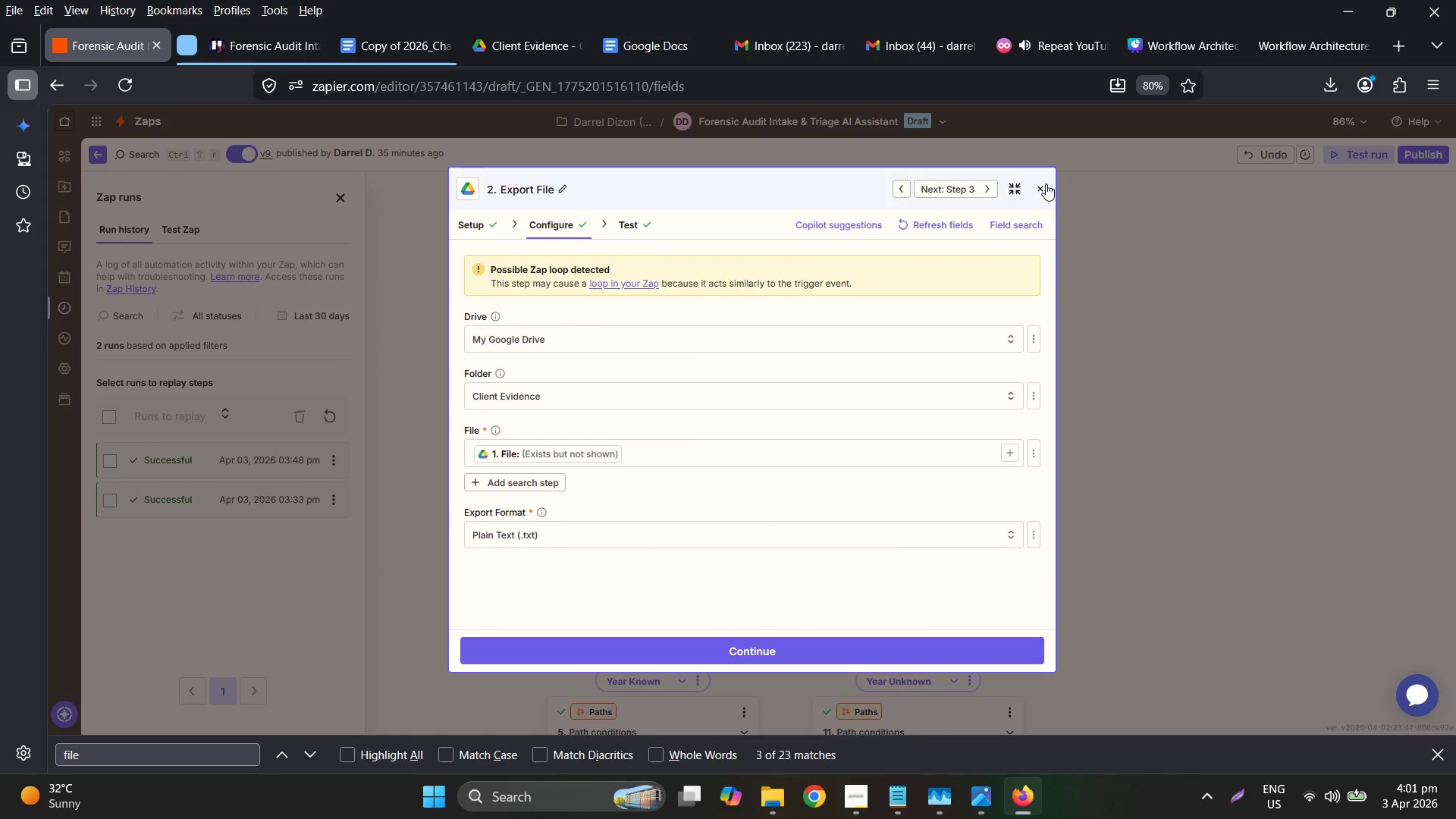 
left_click([883, 338])
 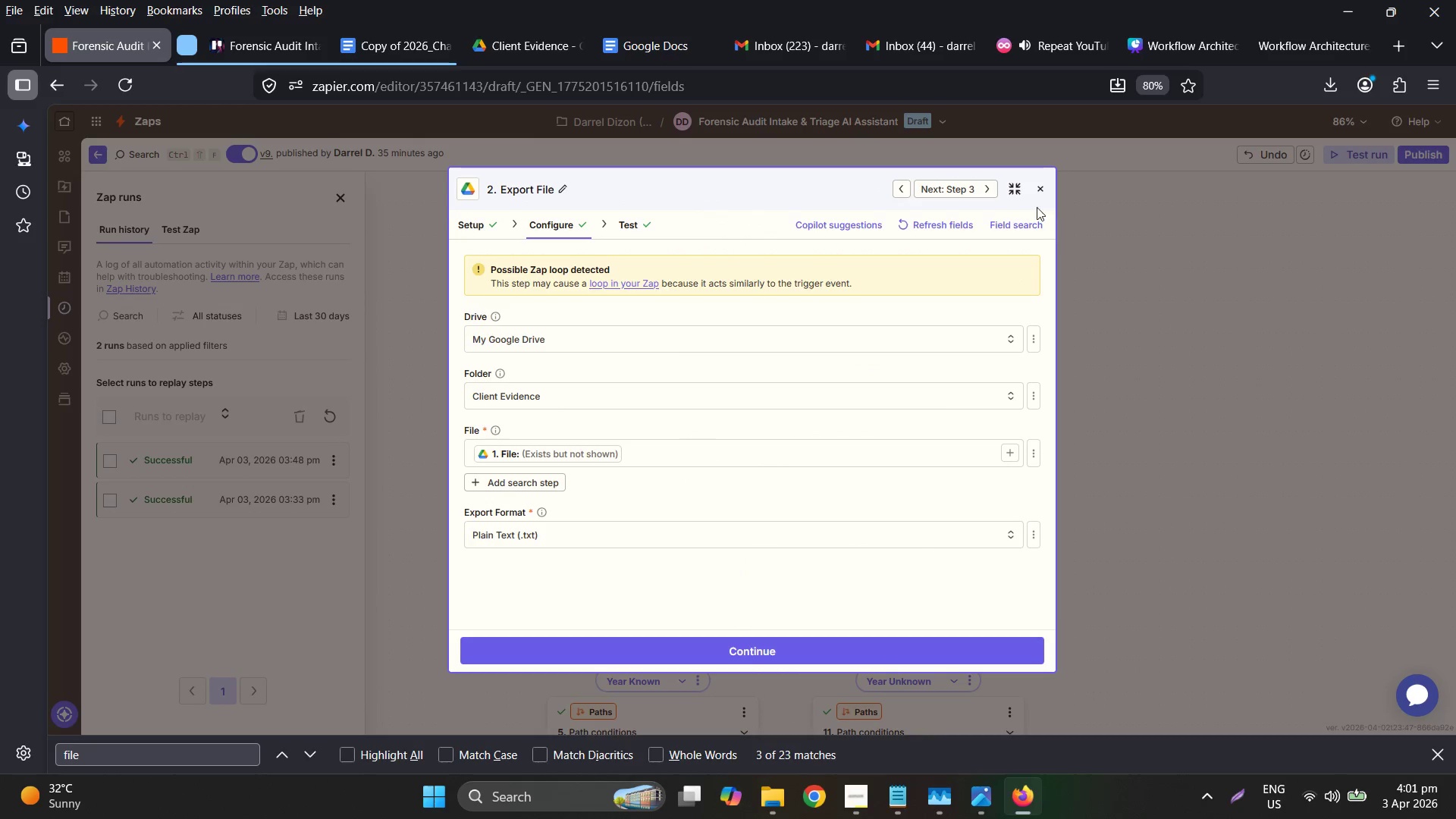 
left_click([1046, 187])
 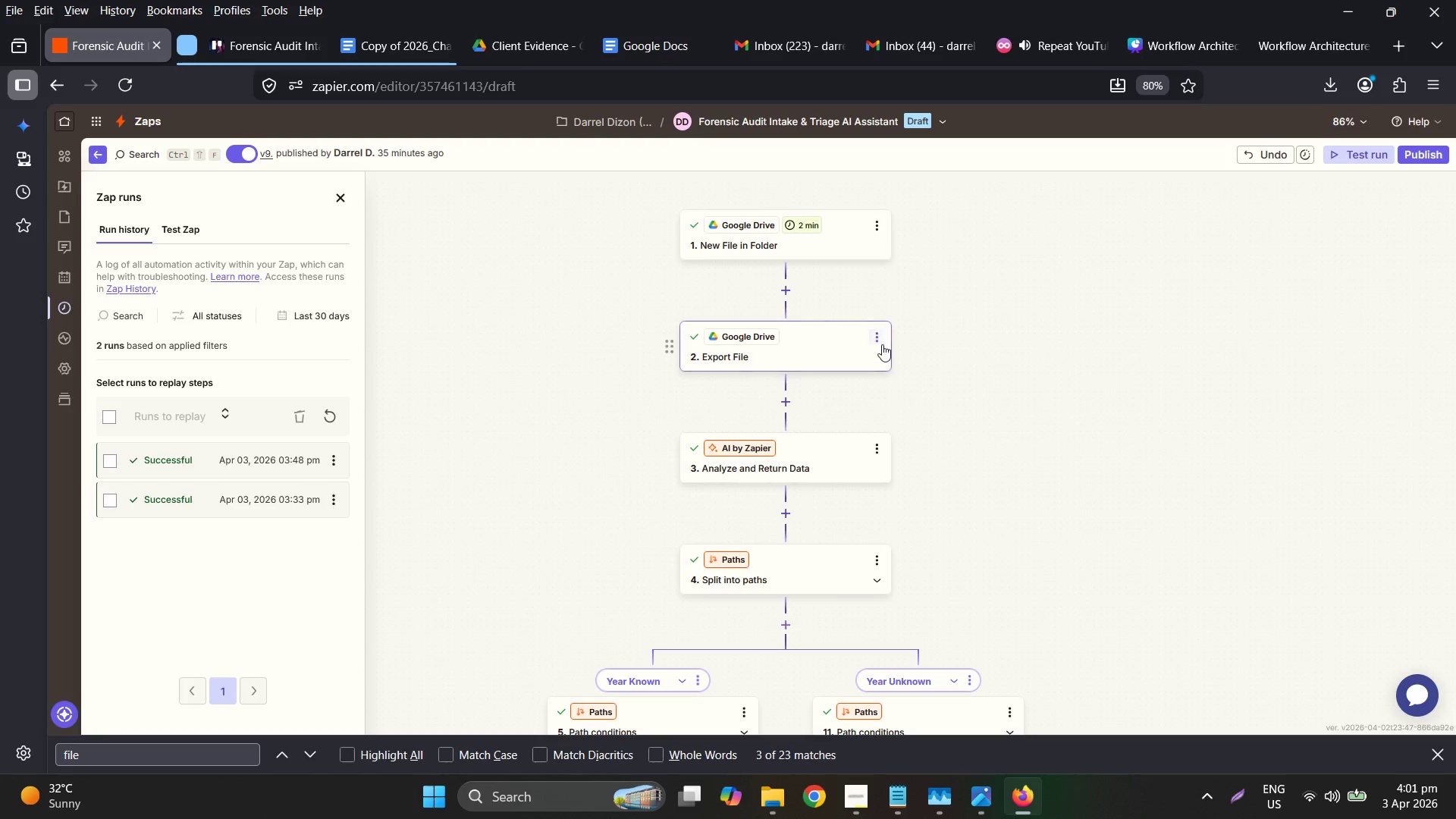 
left_click([867, 335])
 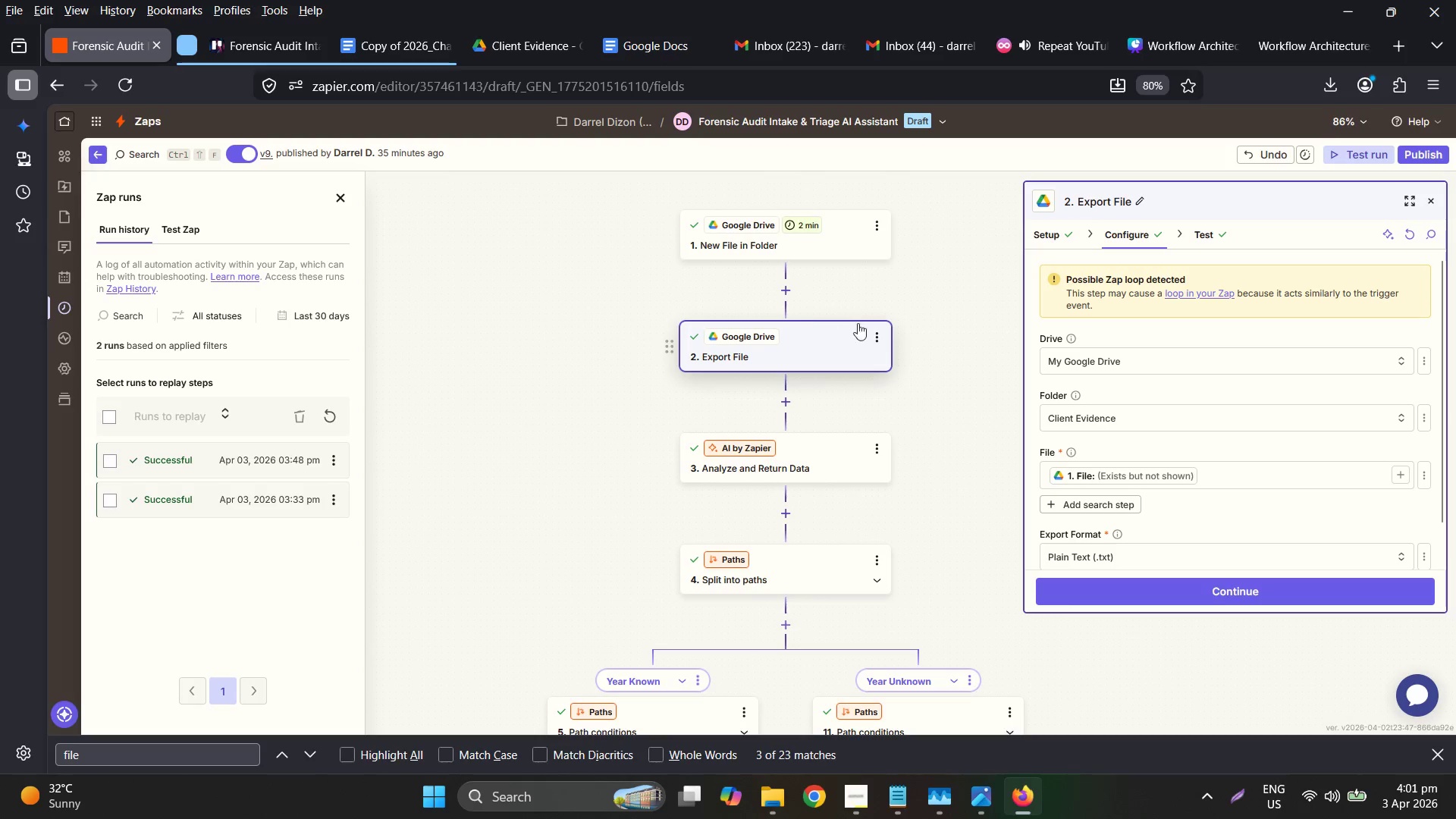 
left_click([874, 338])
 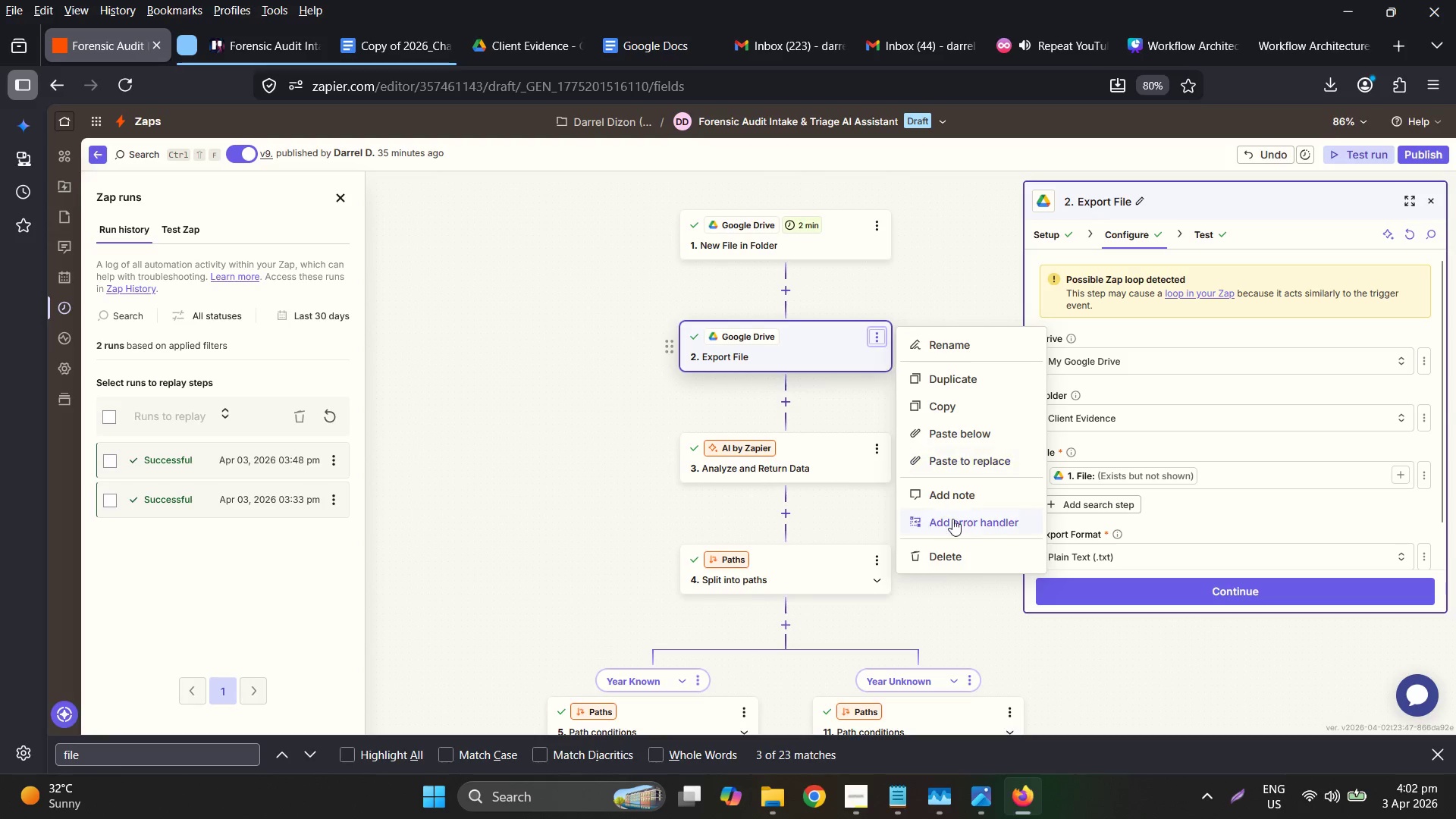 
left_click([953, 544])
 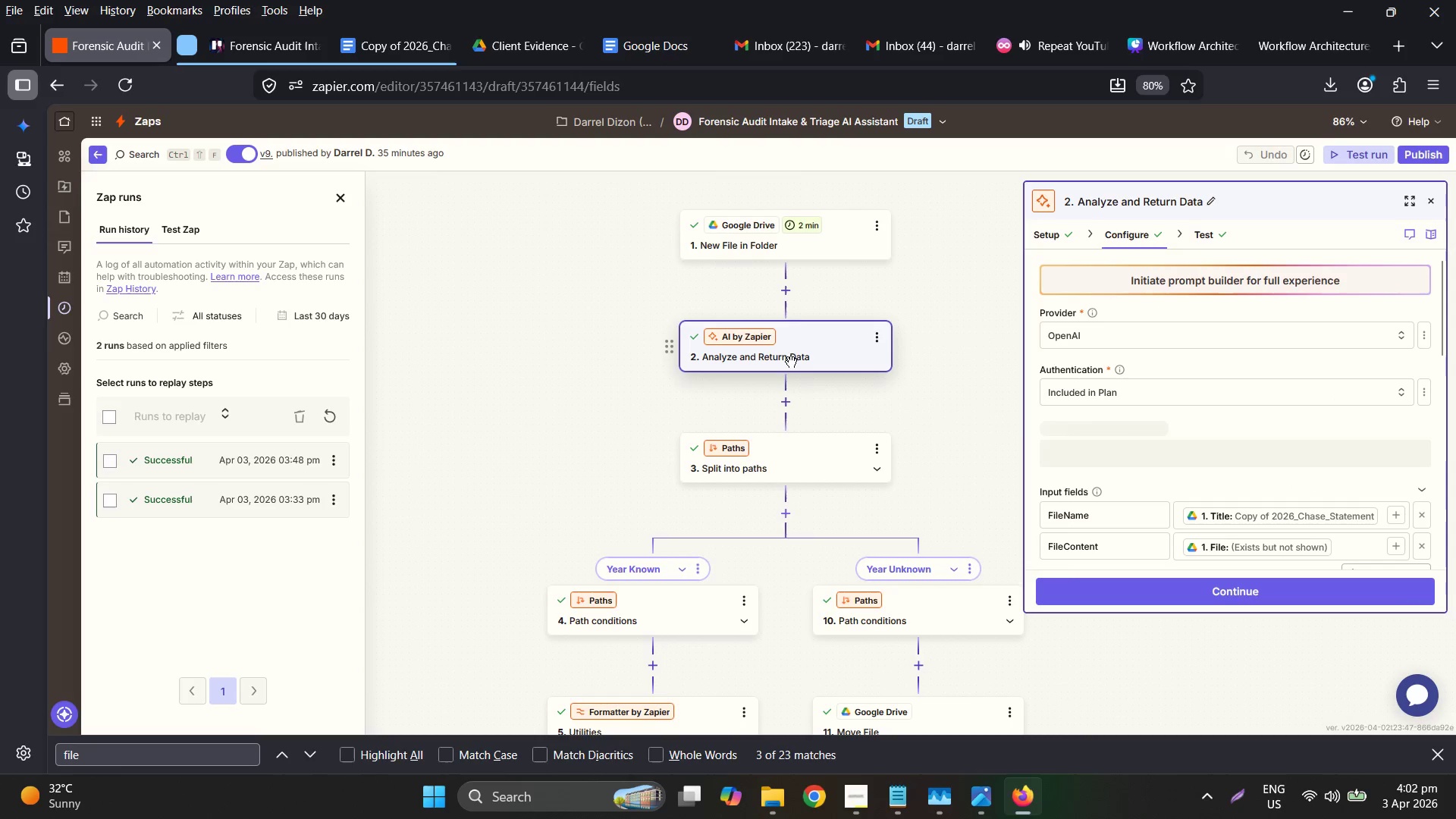 
left_click([817, 225])
 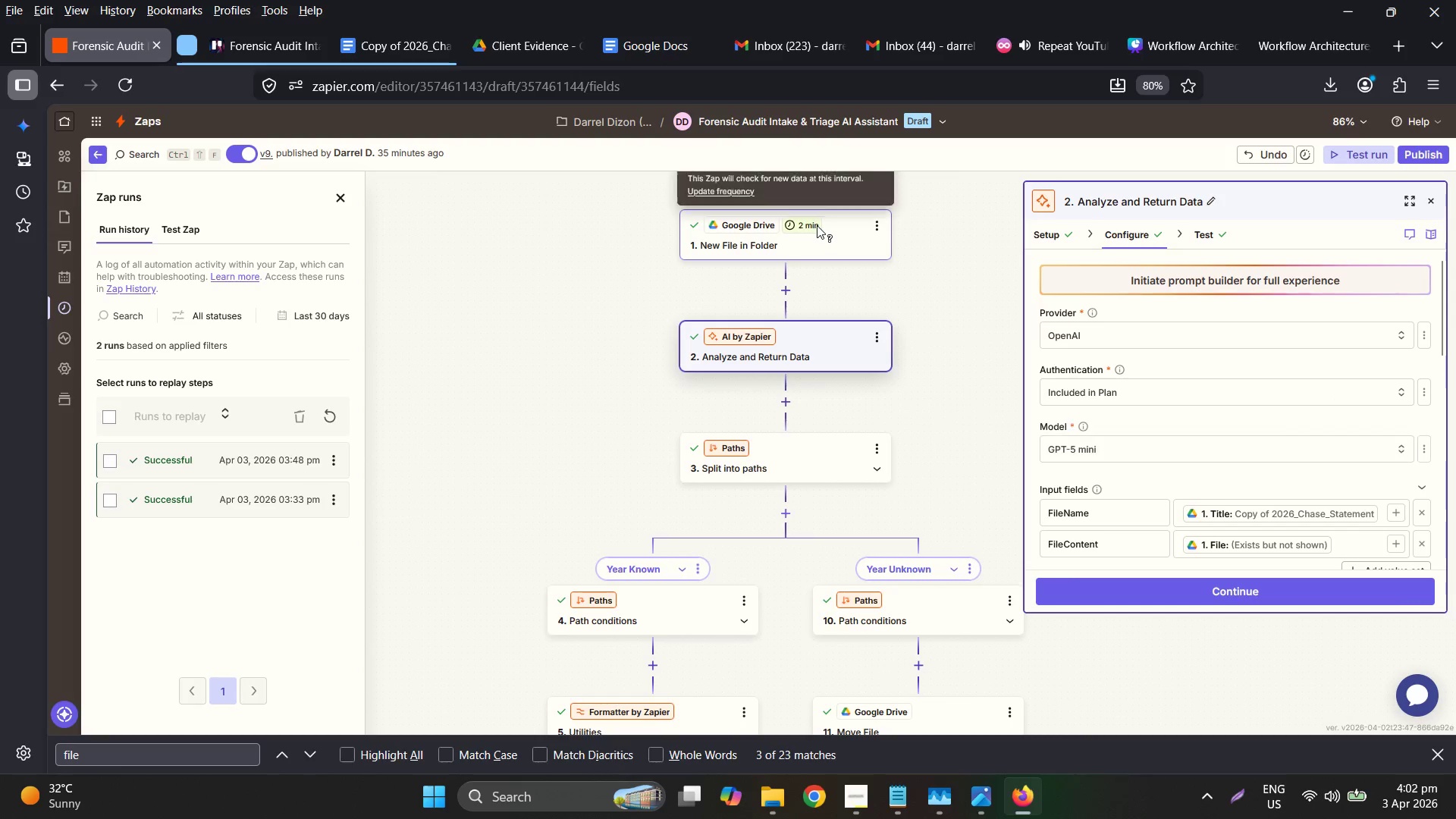 
left_click([823, 250])
 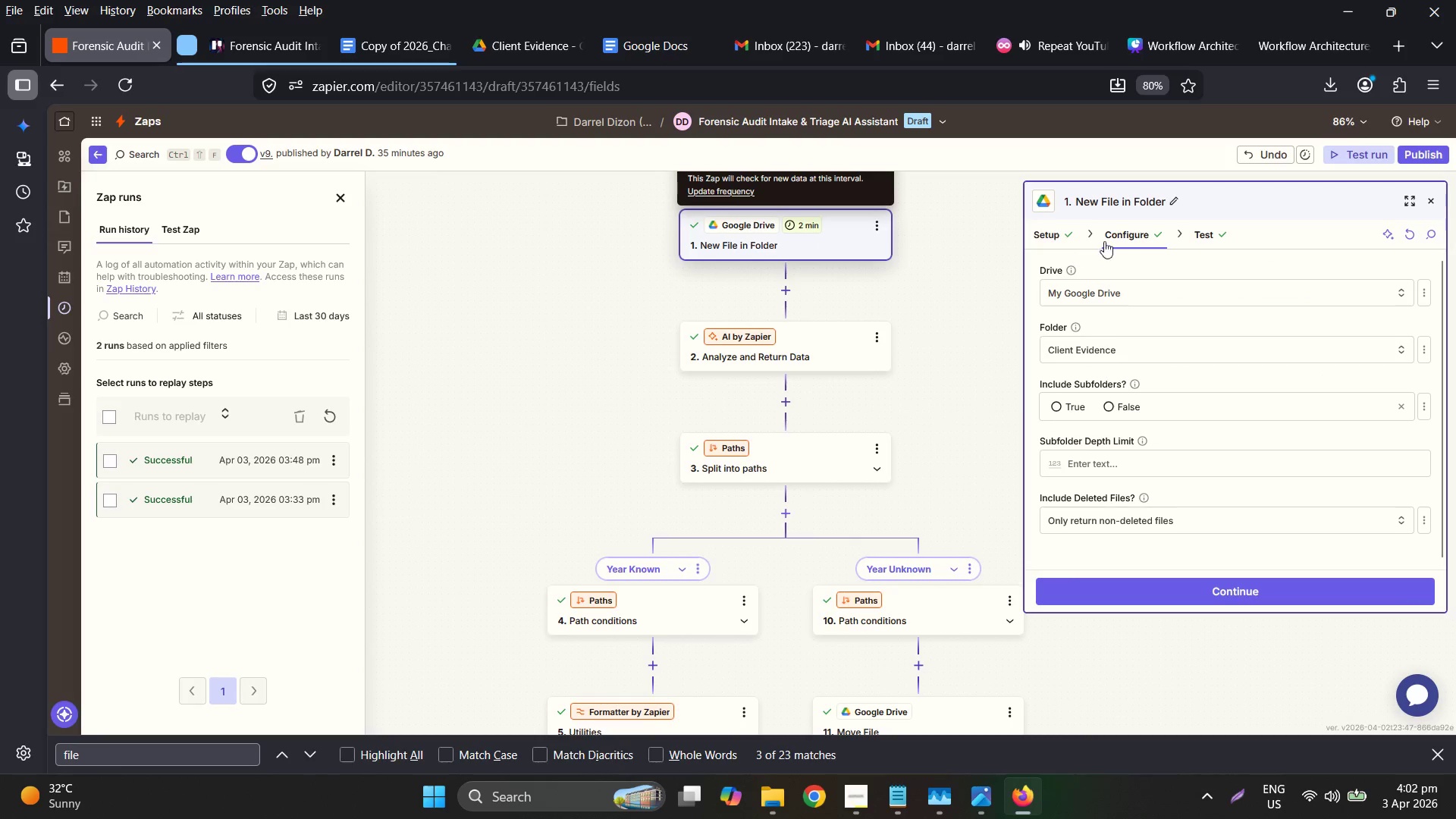 
left_click([1197, 240])
 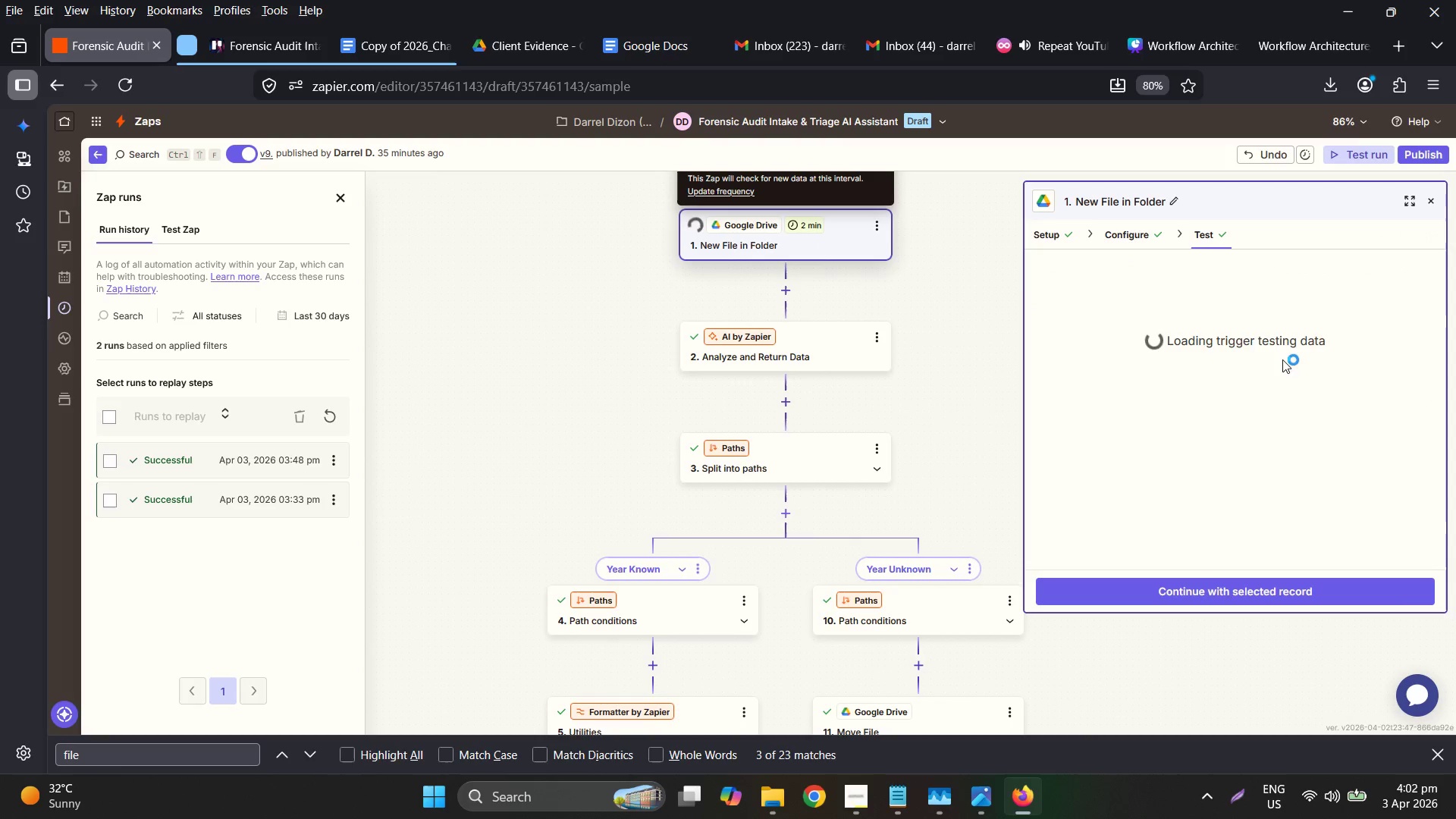 
left_click([1282, 359])
 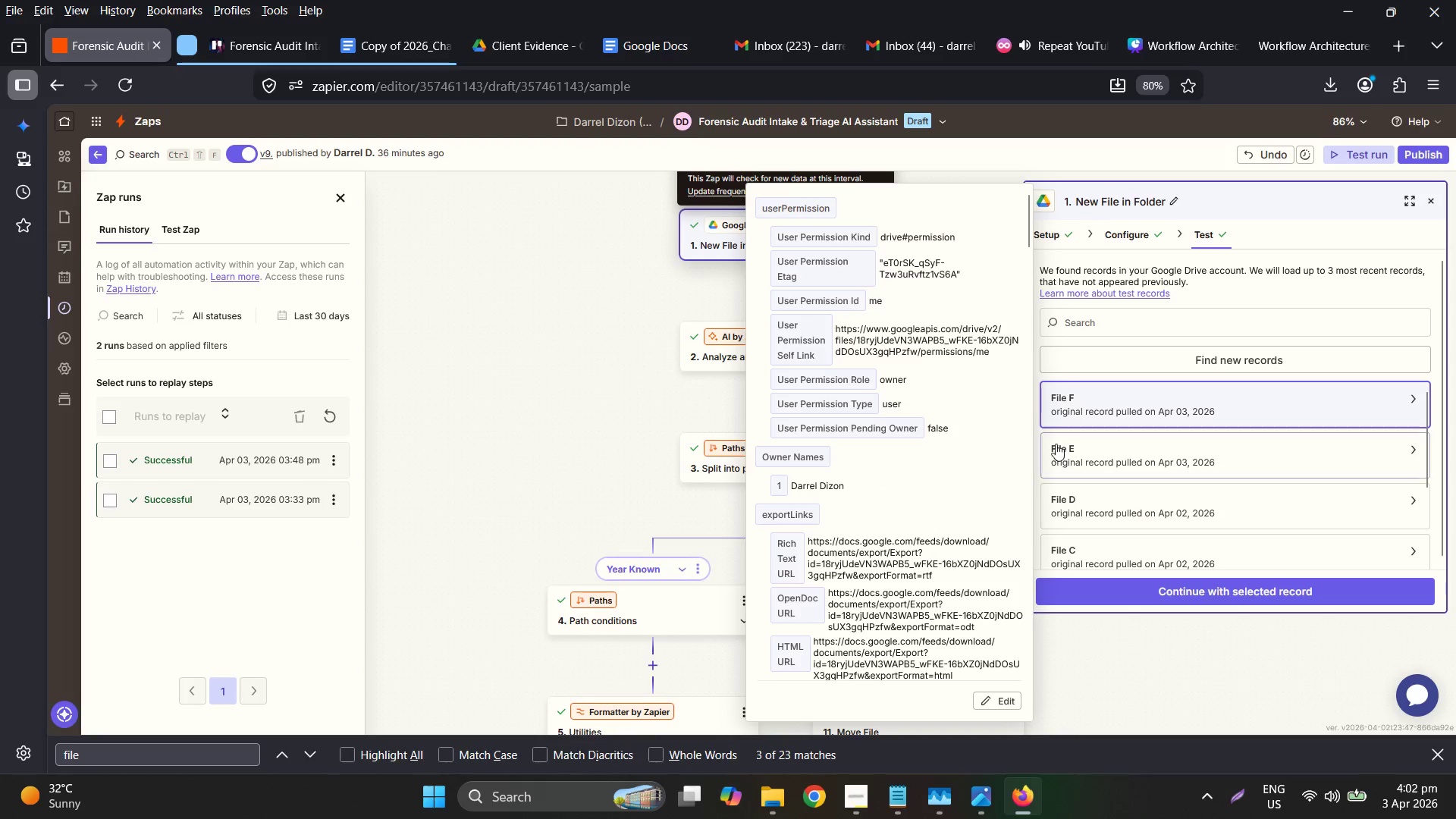 
wait(5.17)
 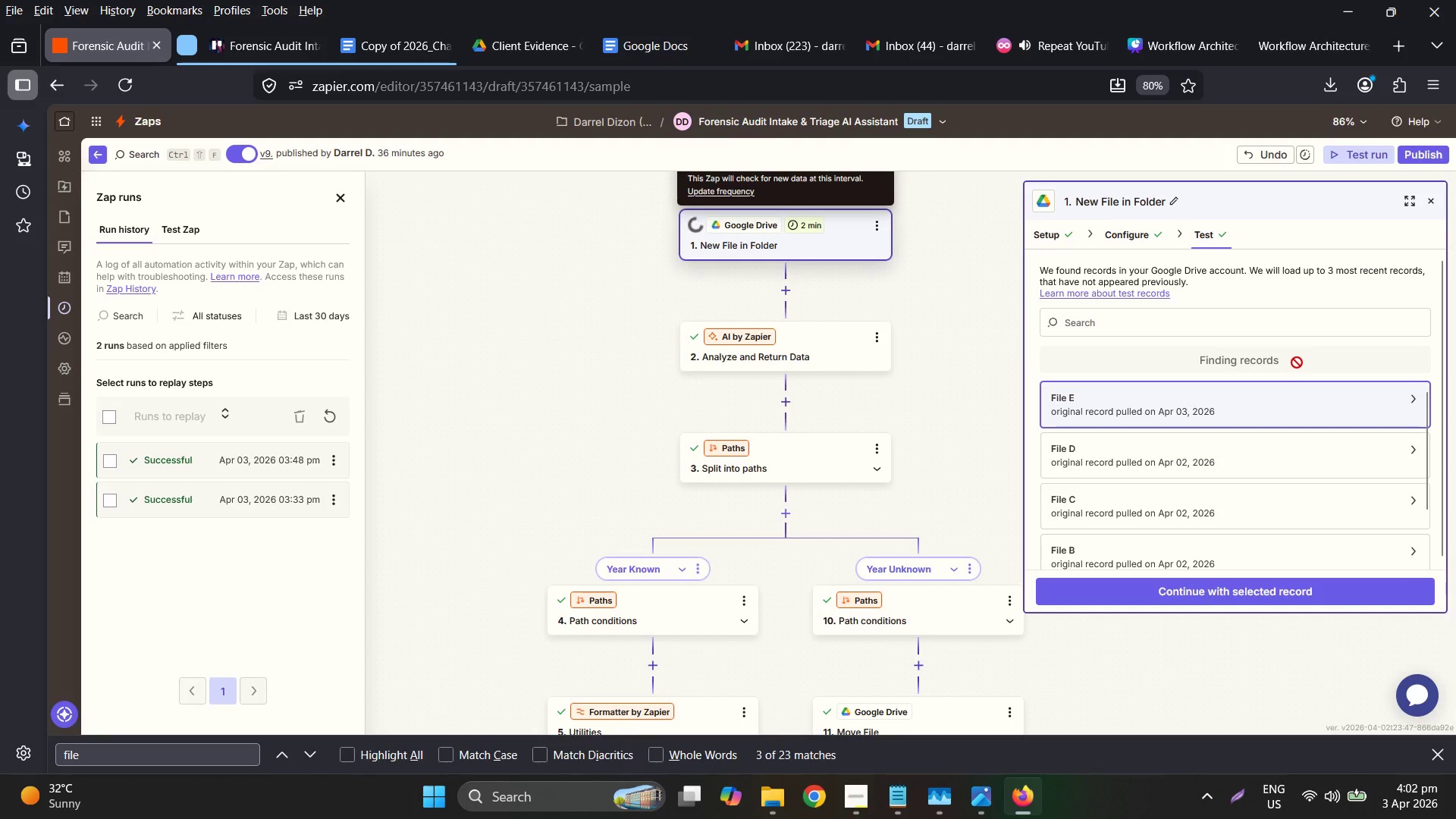 
scroll: coordinate [962, 493], scroll_direction: down, amount: 15.0
 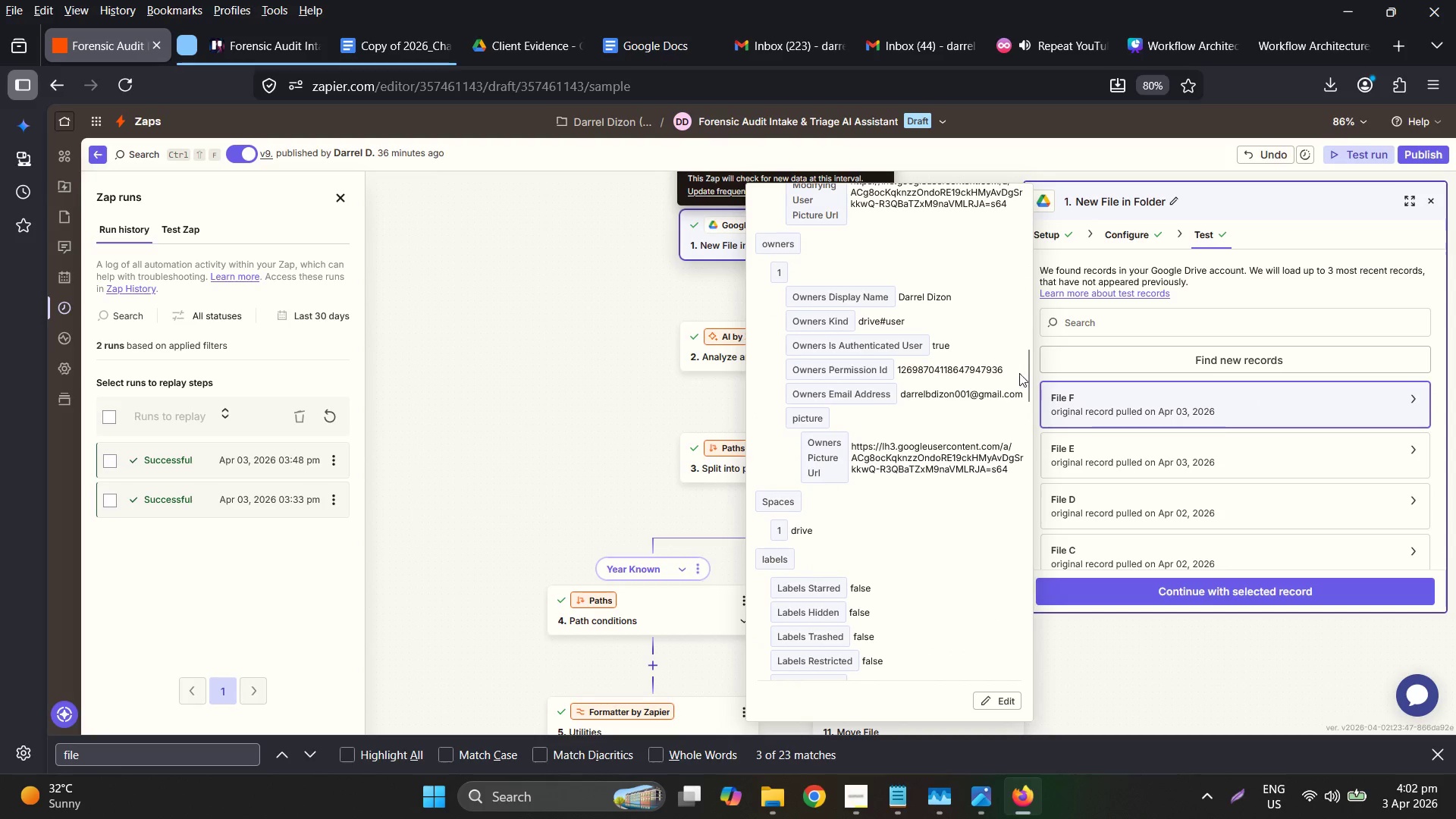 
left_click_drag(start_coordinate=[1028, 369], to_coordinate=[1004, 220])
 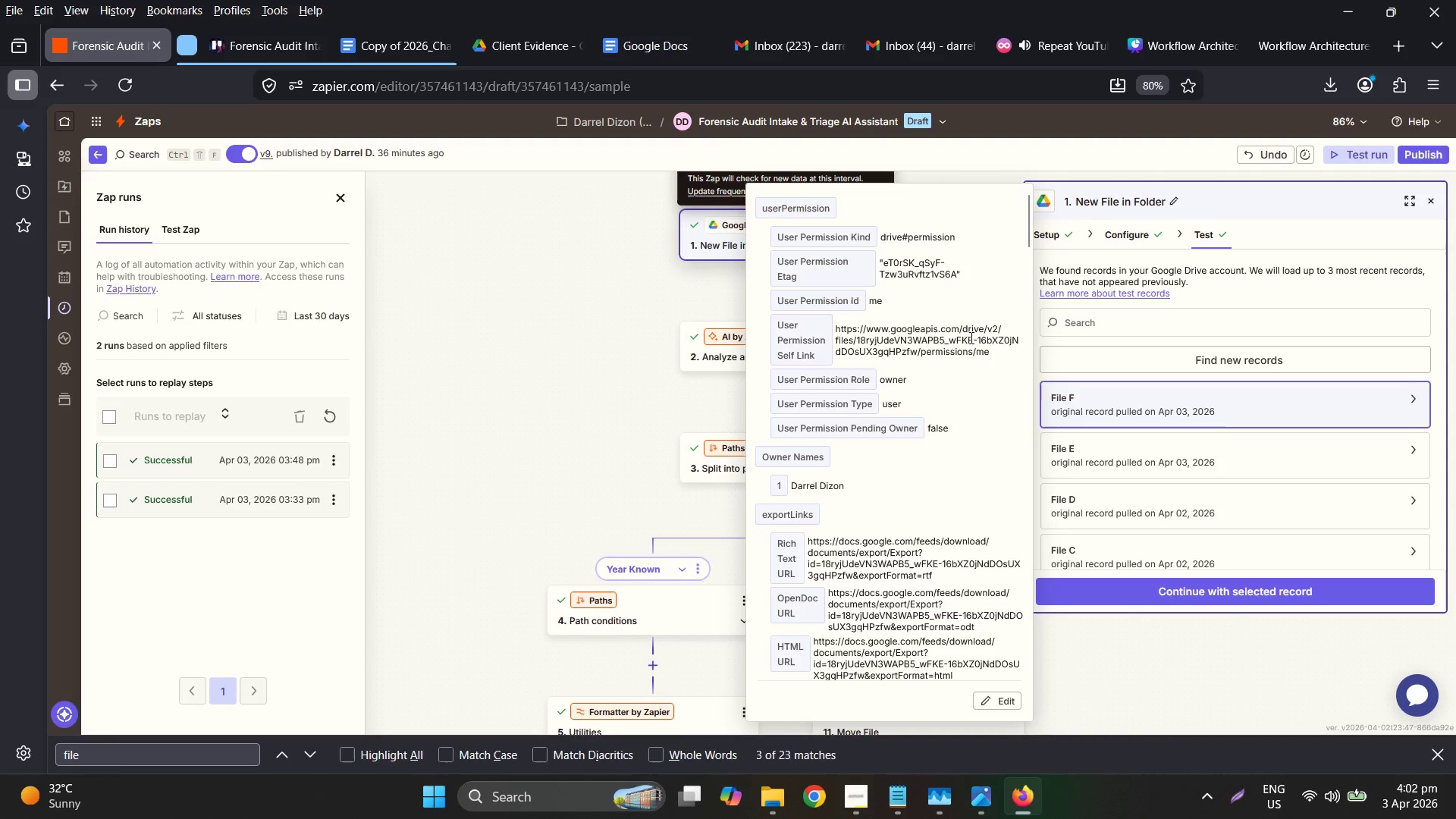 
scroll: coordinate [1031, 373], scroll_direction: up, amount: 1.0
 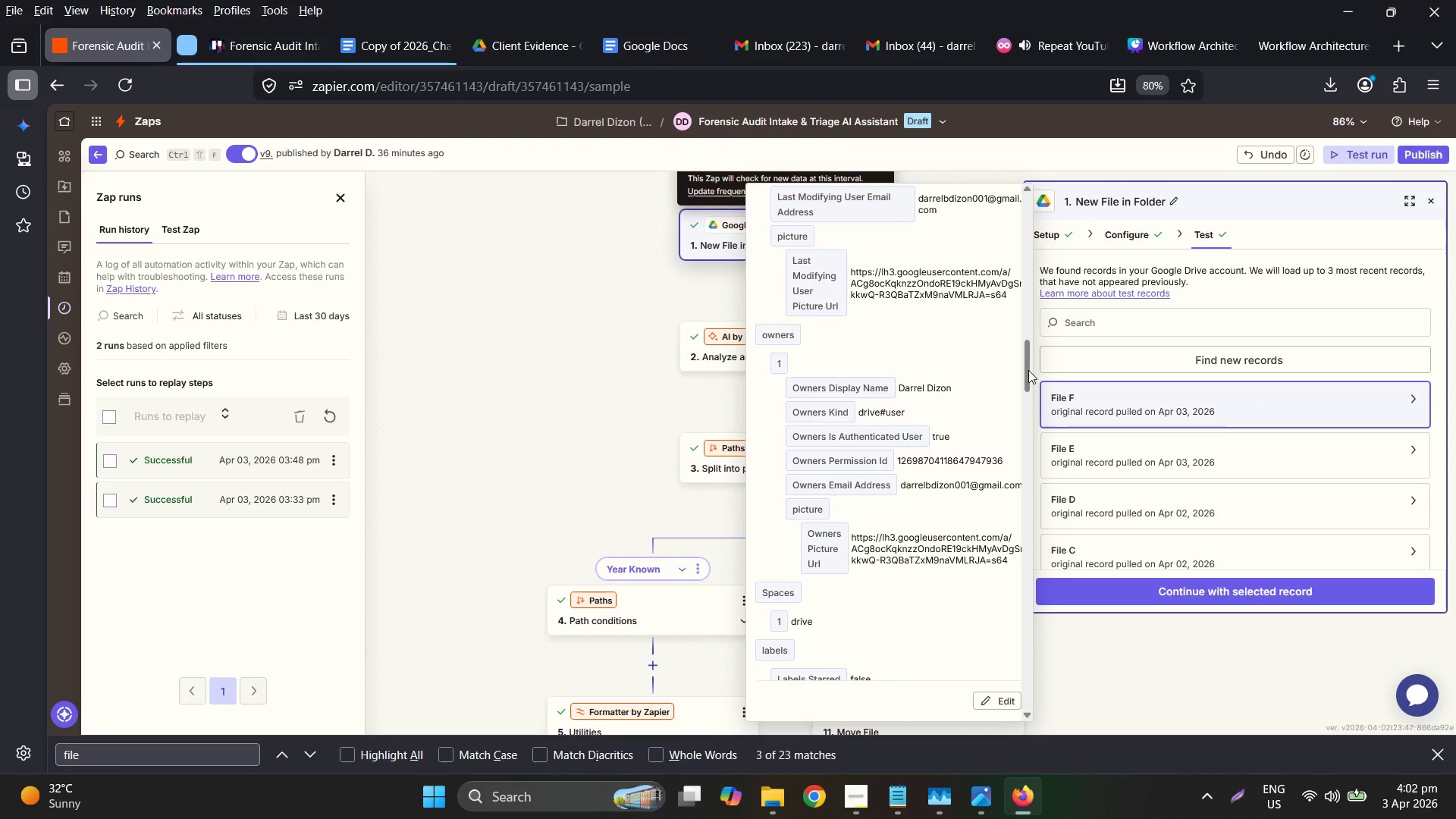 
scroll: coordinate [970, 337], scroll_direction: down, amount: 1.0
 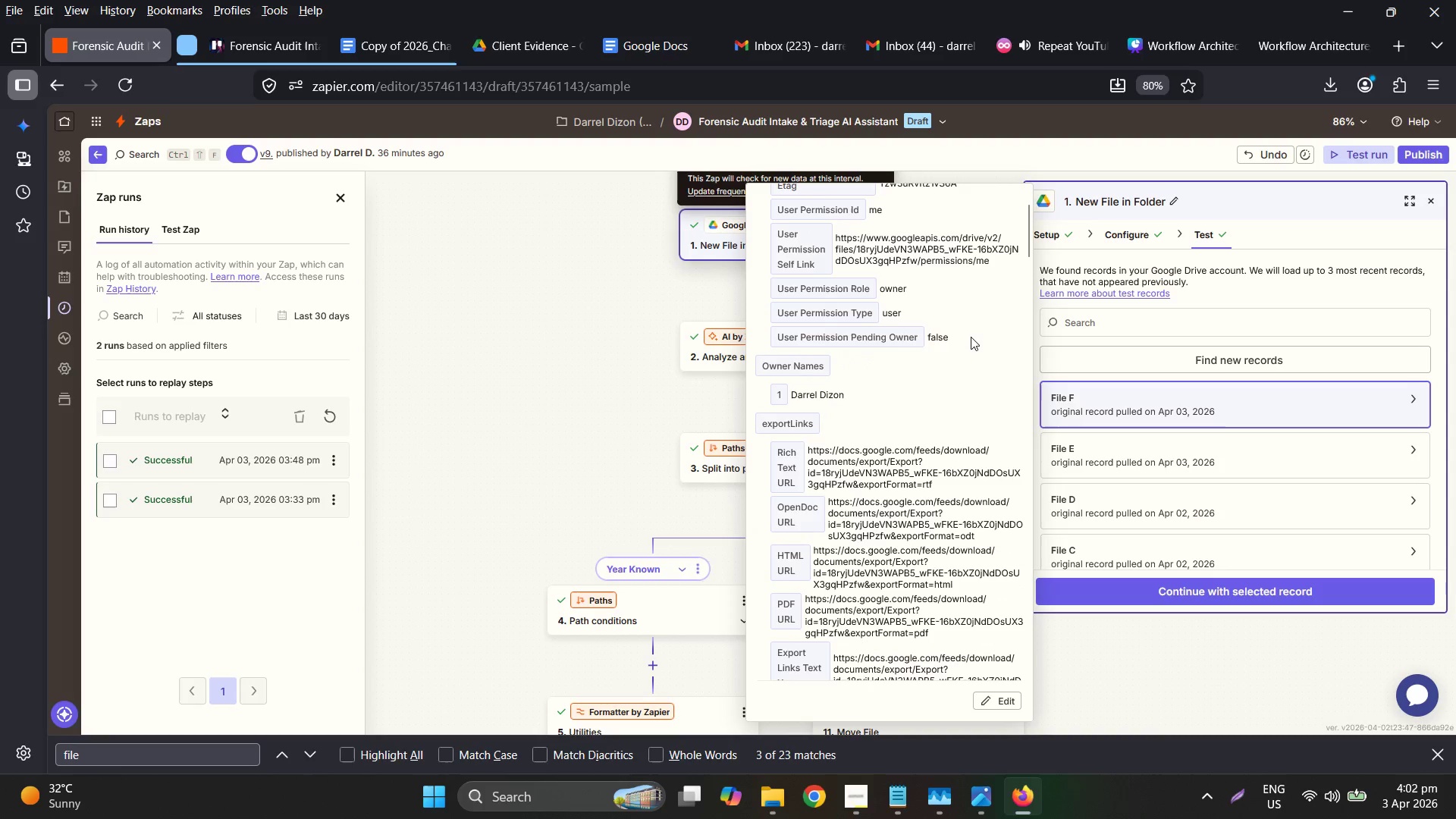 
scroll: coordinate [974, 337], scroll_direction: up, amount: 2.0
 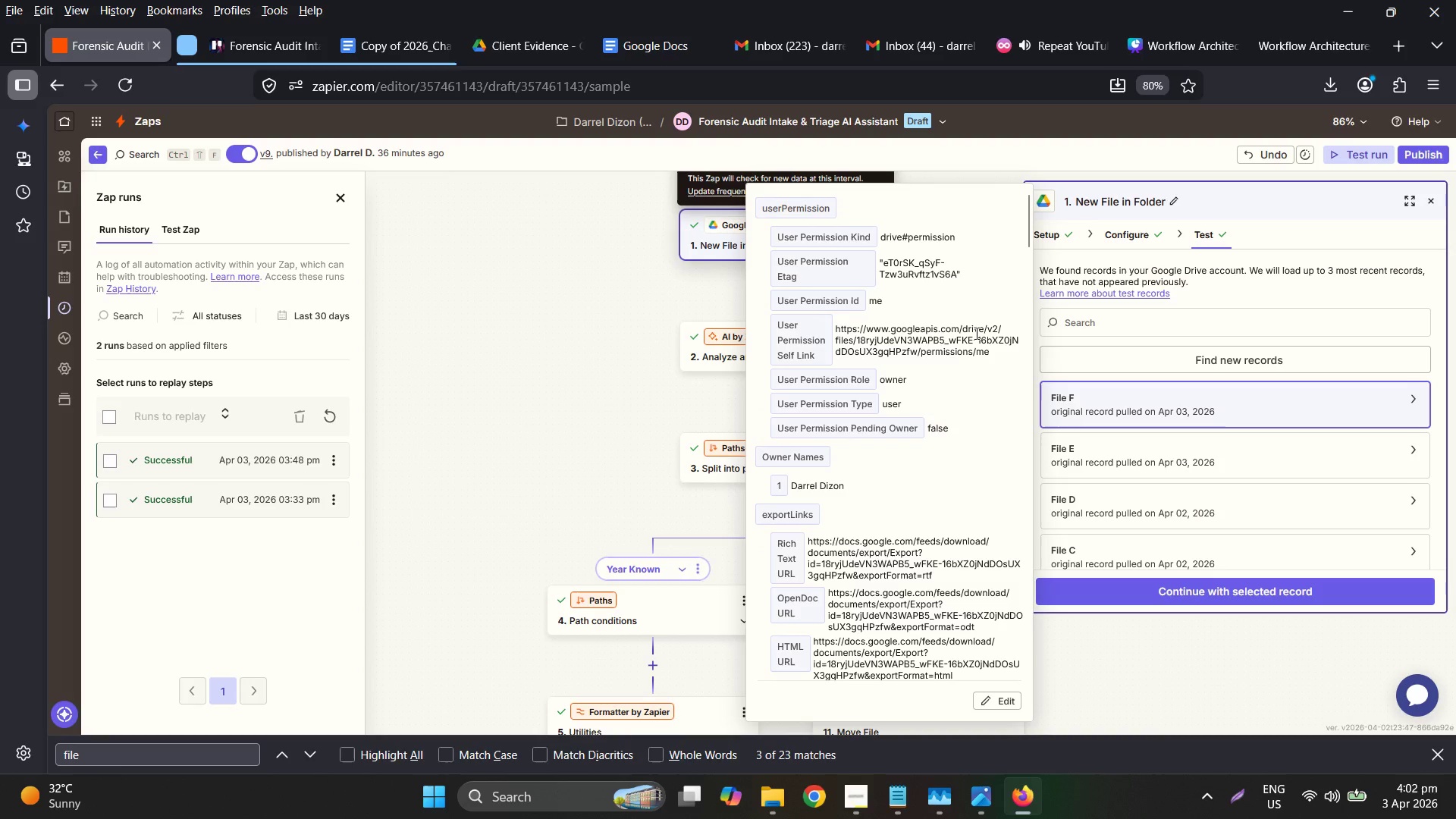 
scroll: coordinate [976, 330], scroll_direction: down, amount: 10.0
 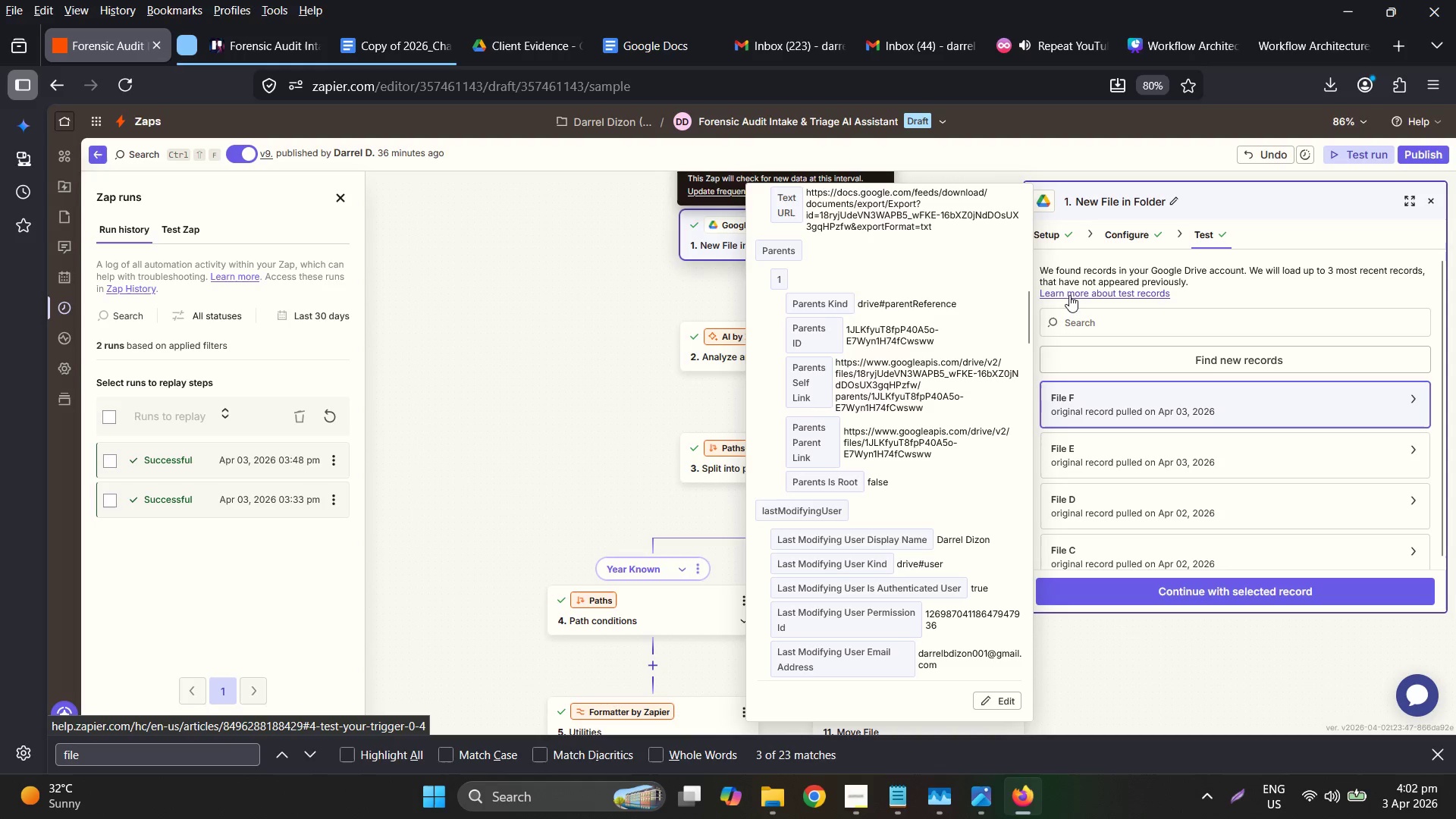 
key(Control+F)
 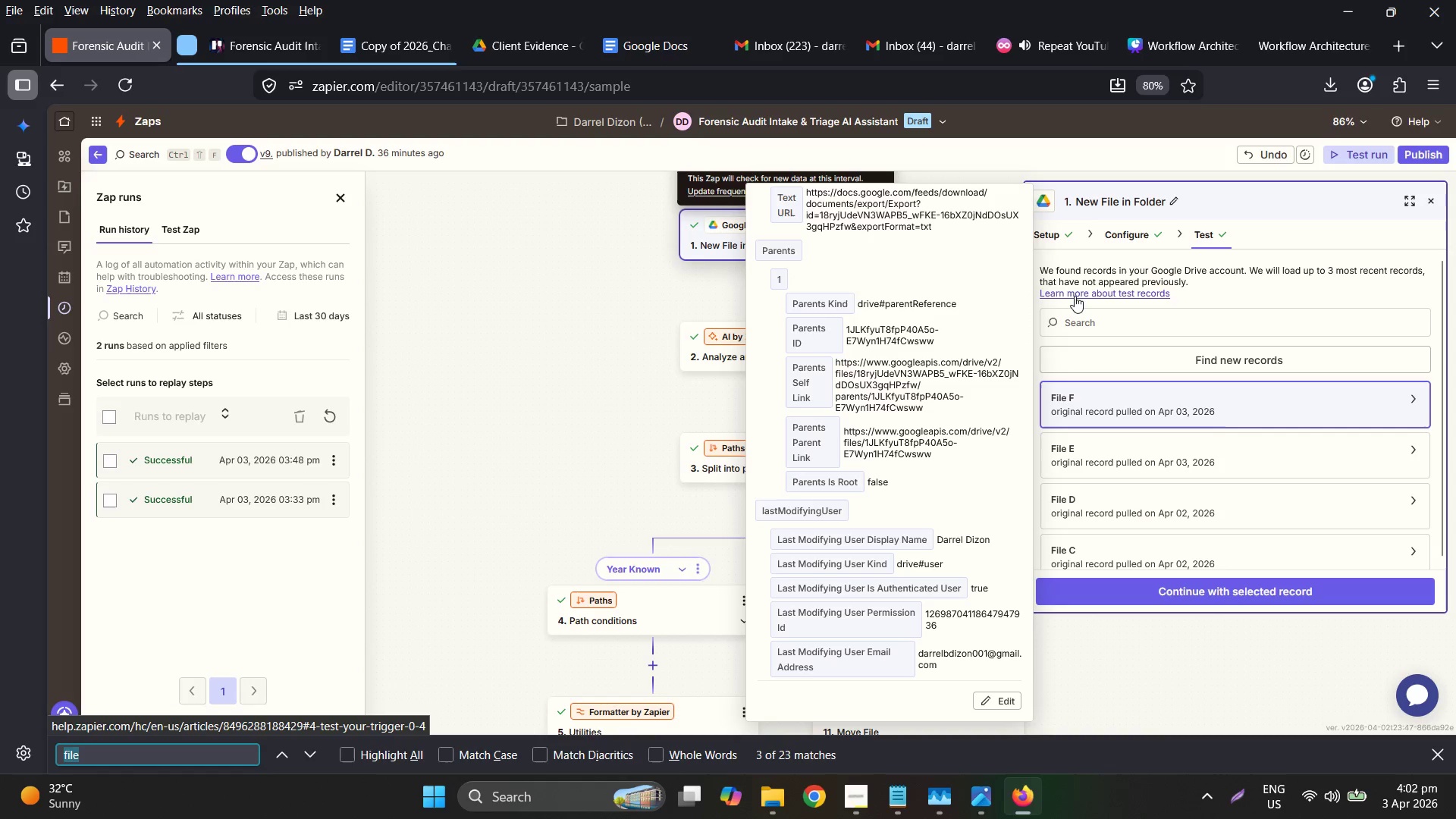 
type(chas)
 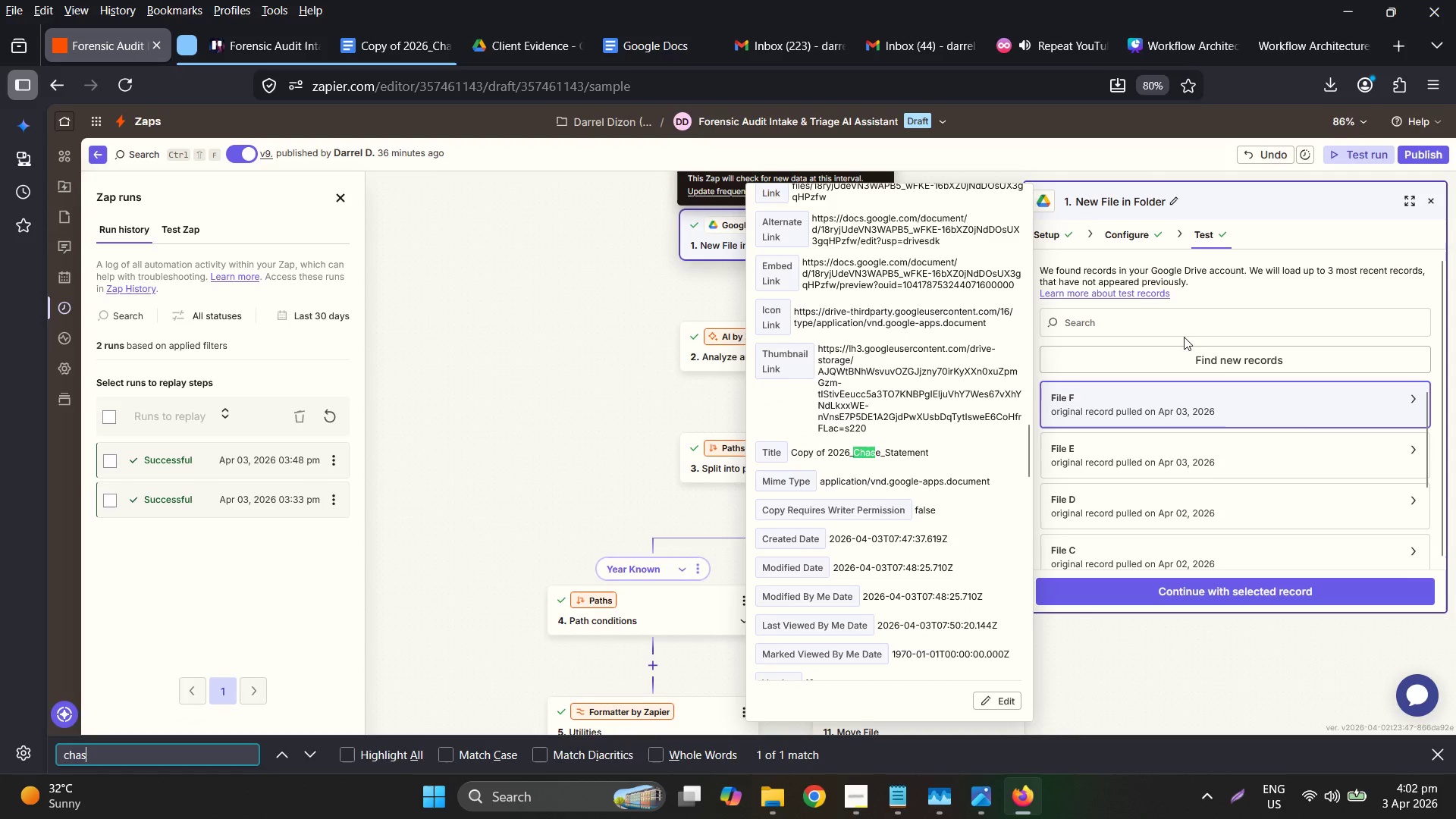 
left_click([1208, 595])
 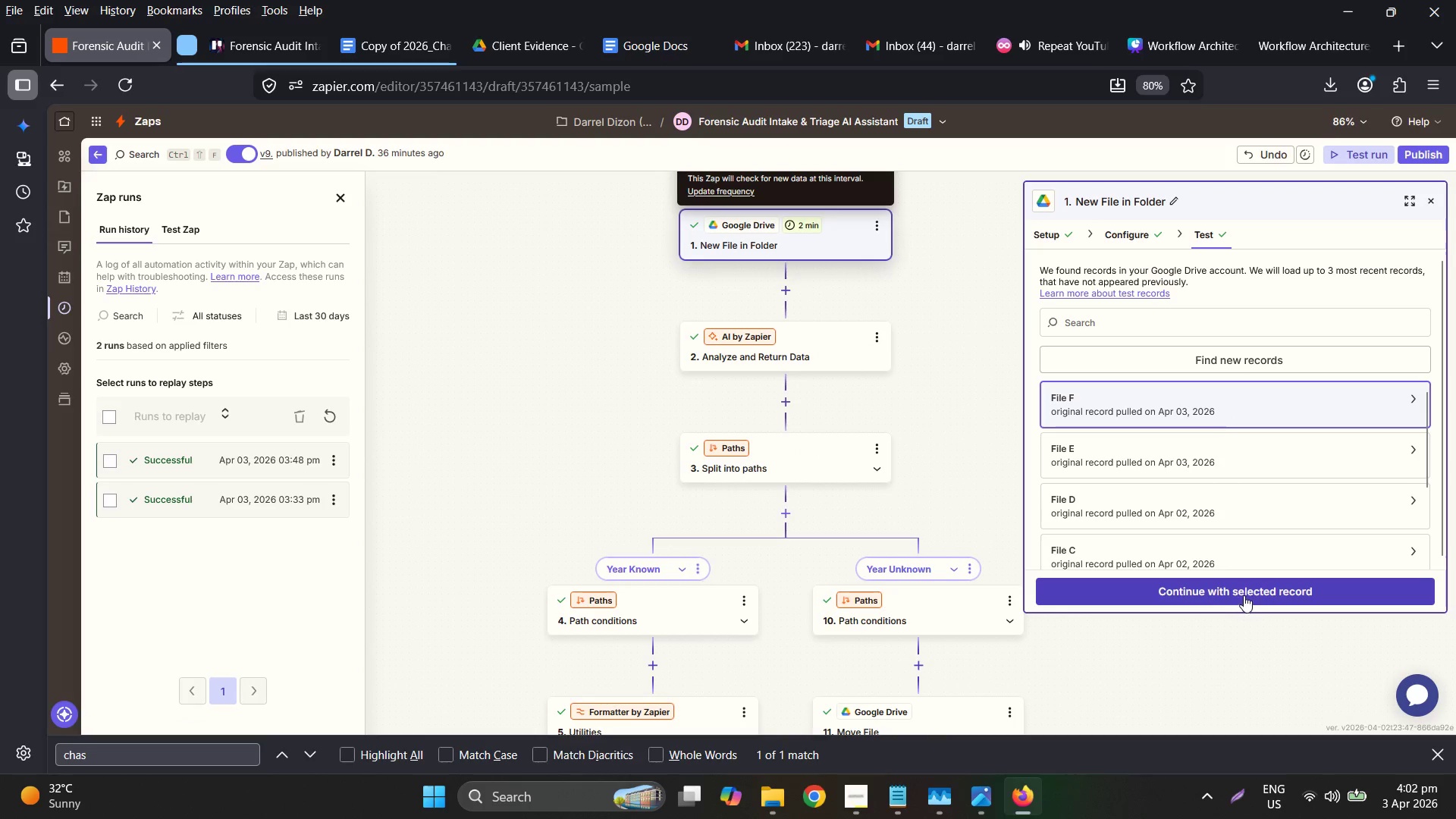 
left_click([1238, 594])
 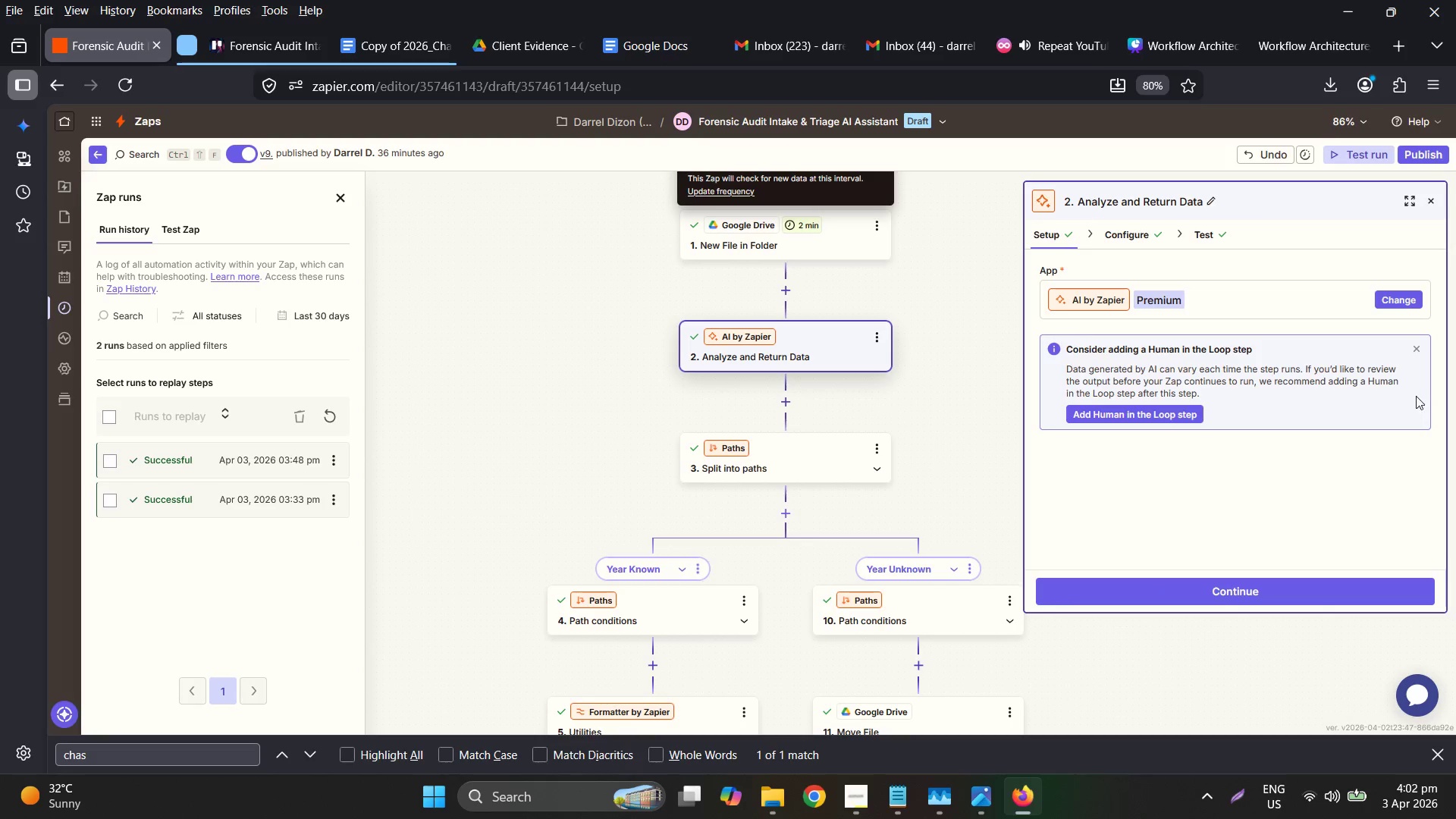 
mouse_move([1136, 249])
 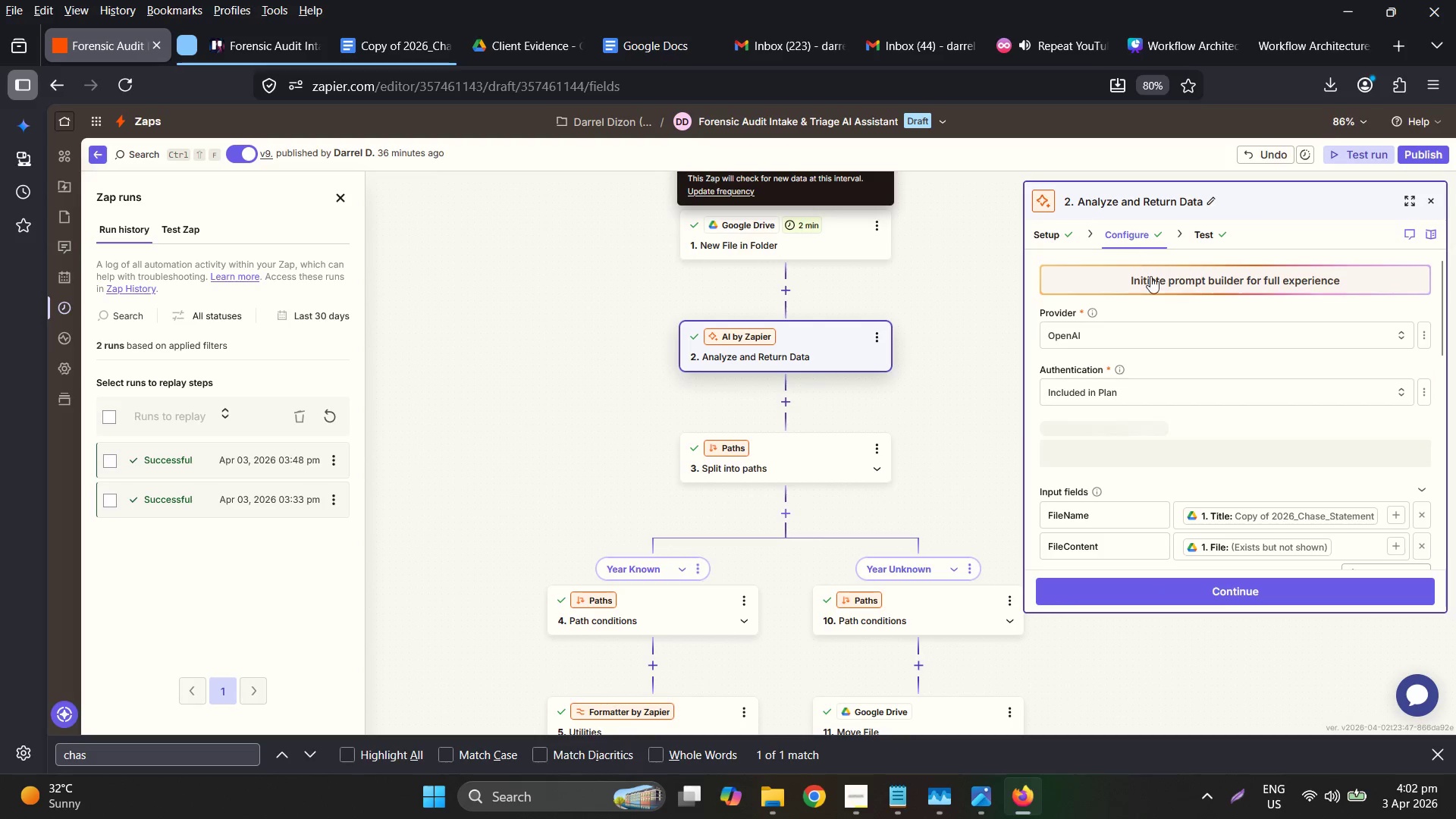 
left_click([1152, 279])
 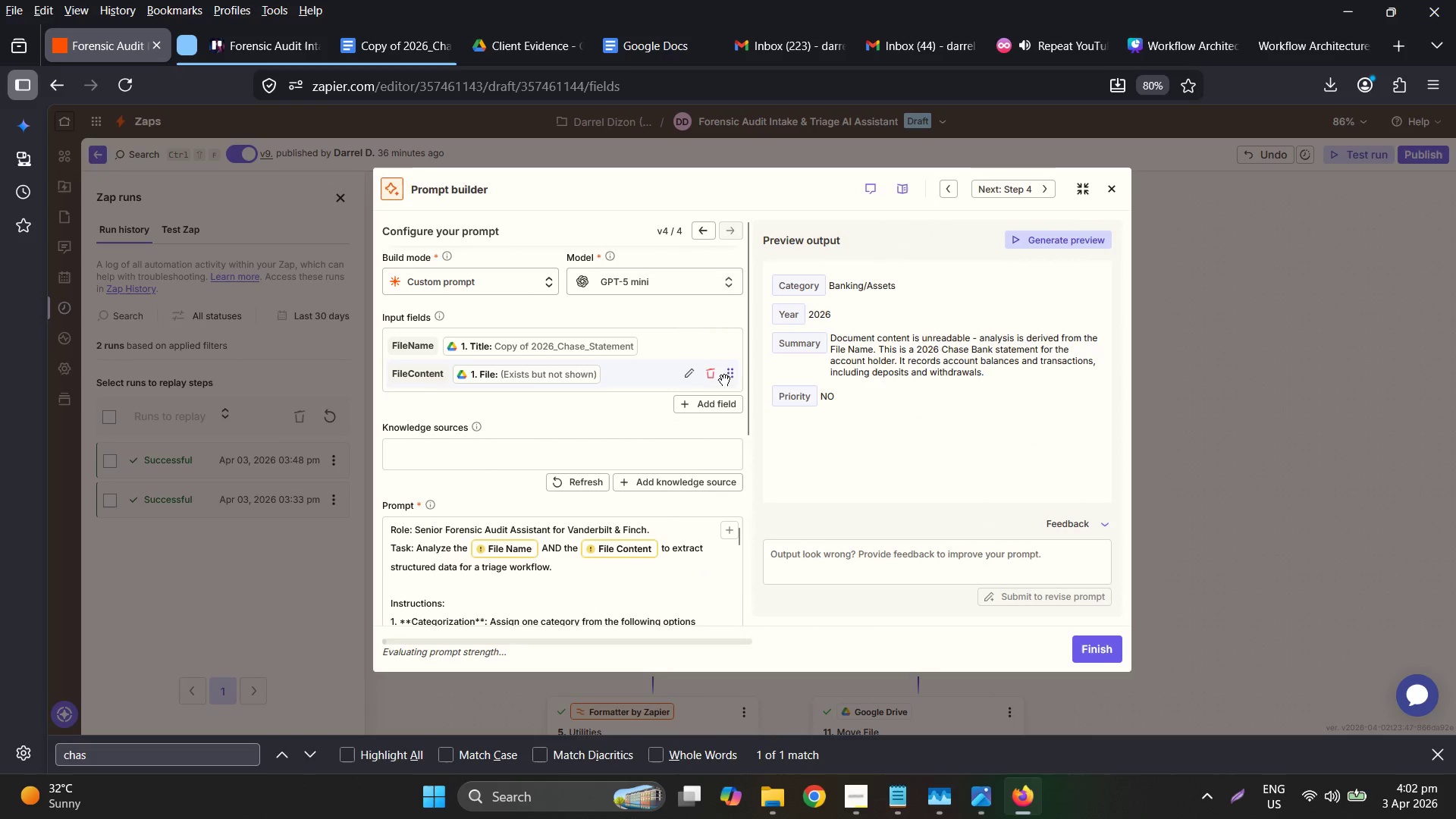 
left_click([688, 376])
 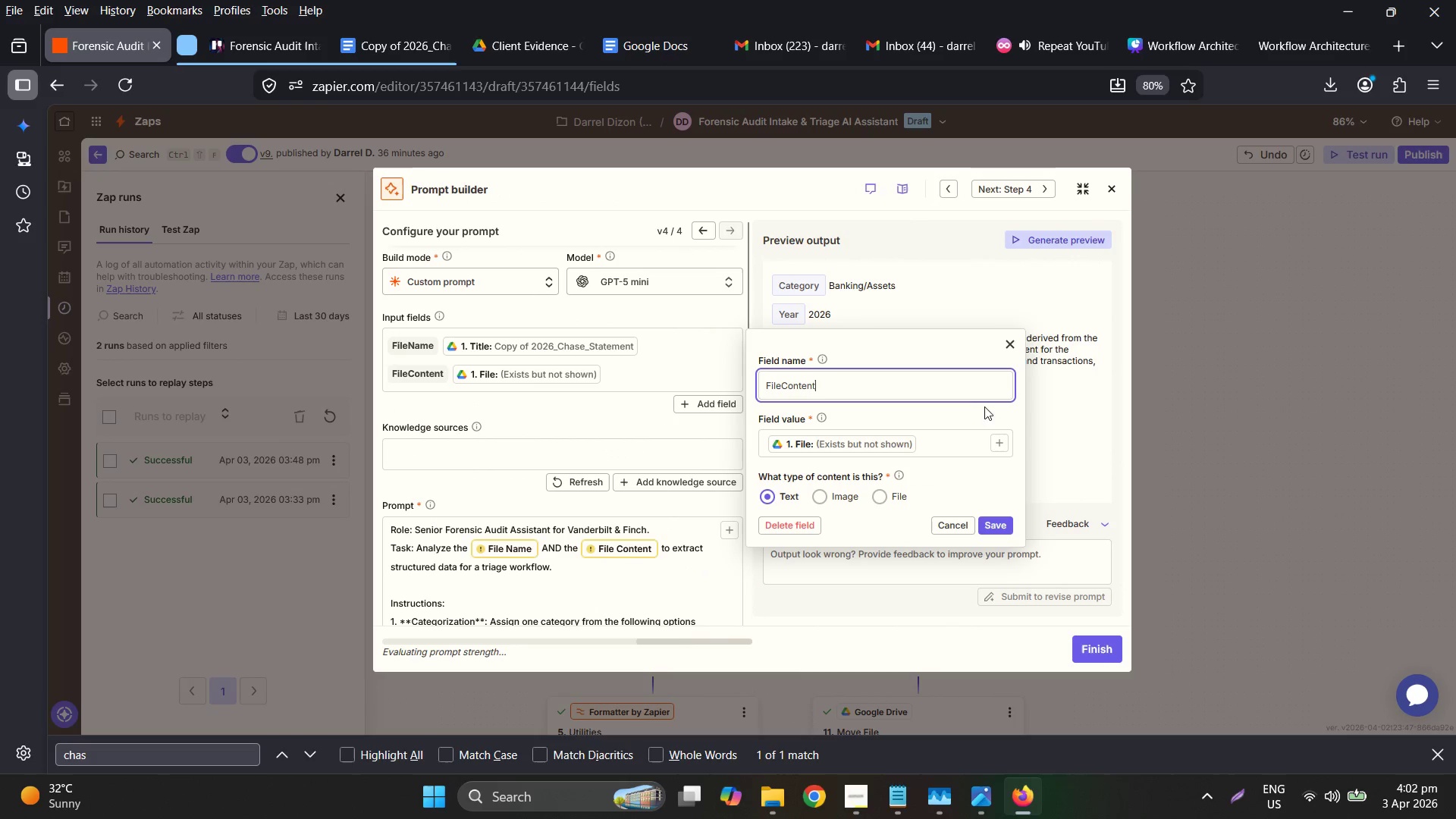 
left_click([964, 446])
 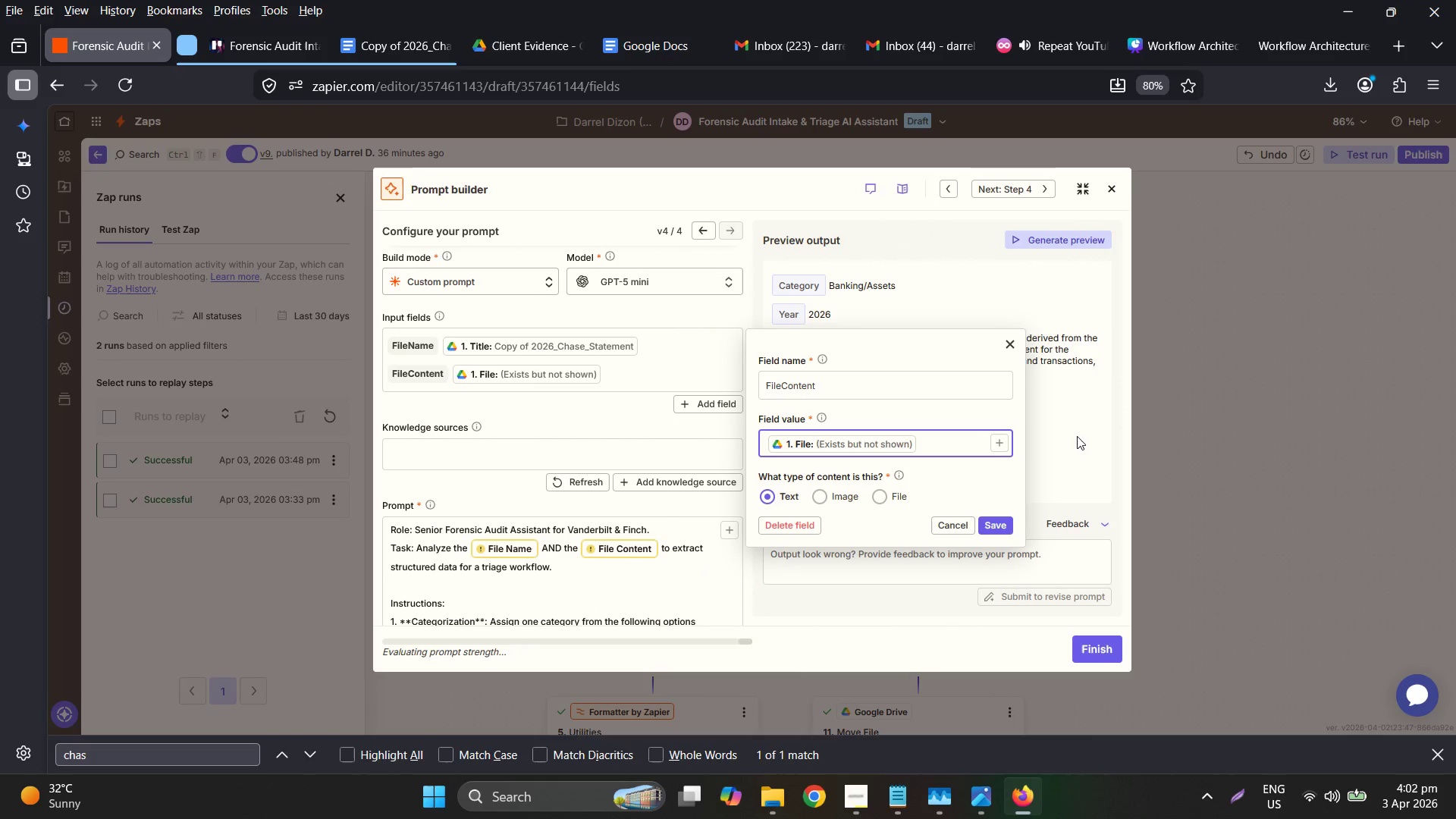 
key(Backspace)
 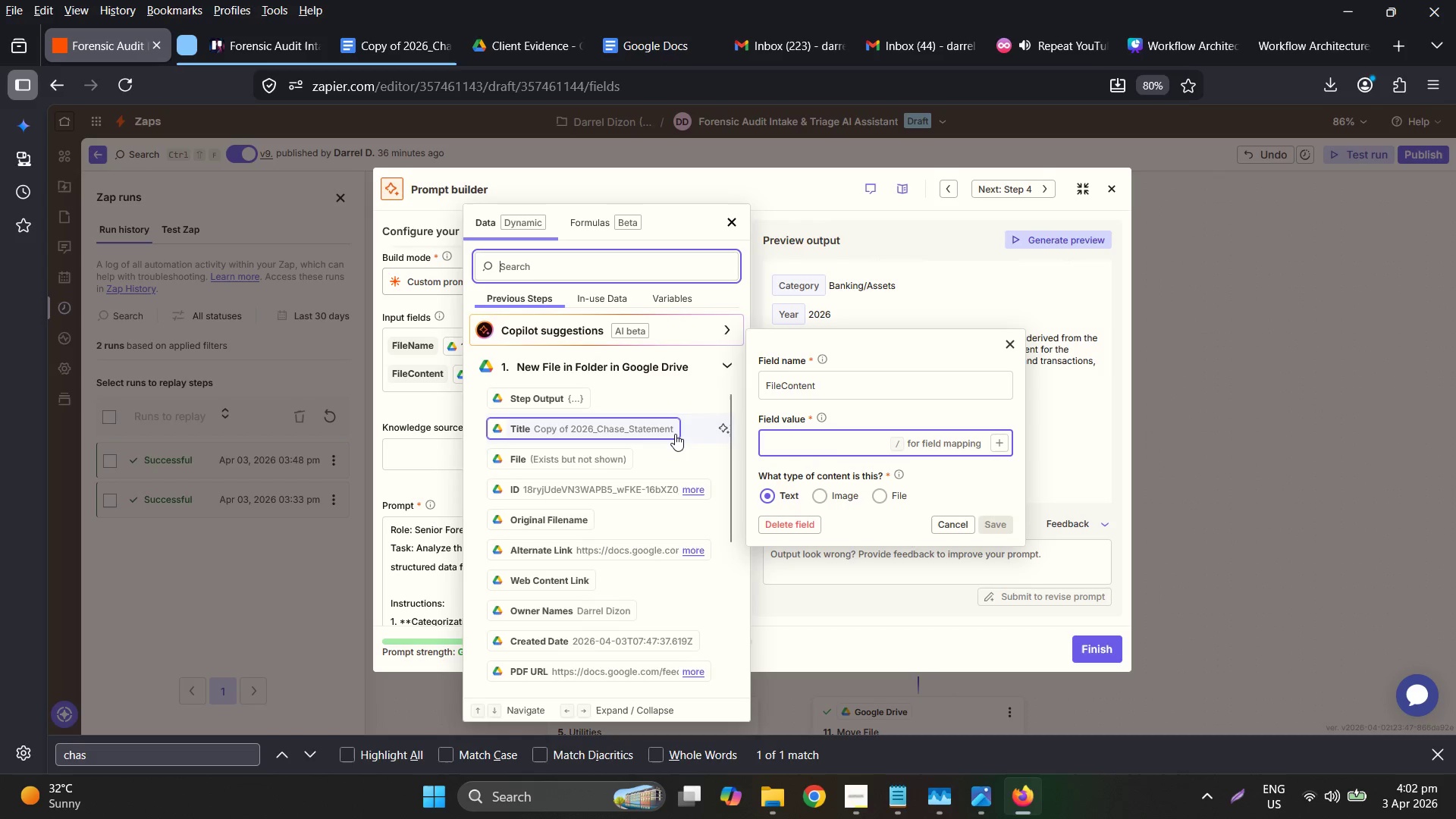 
wait(11.41)
 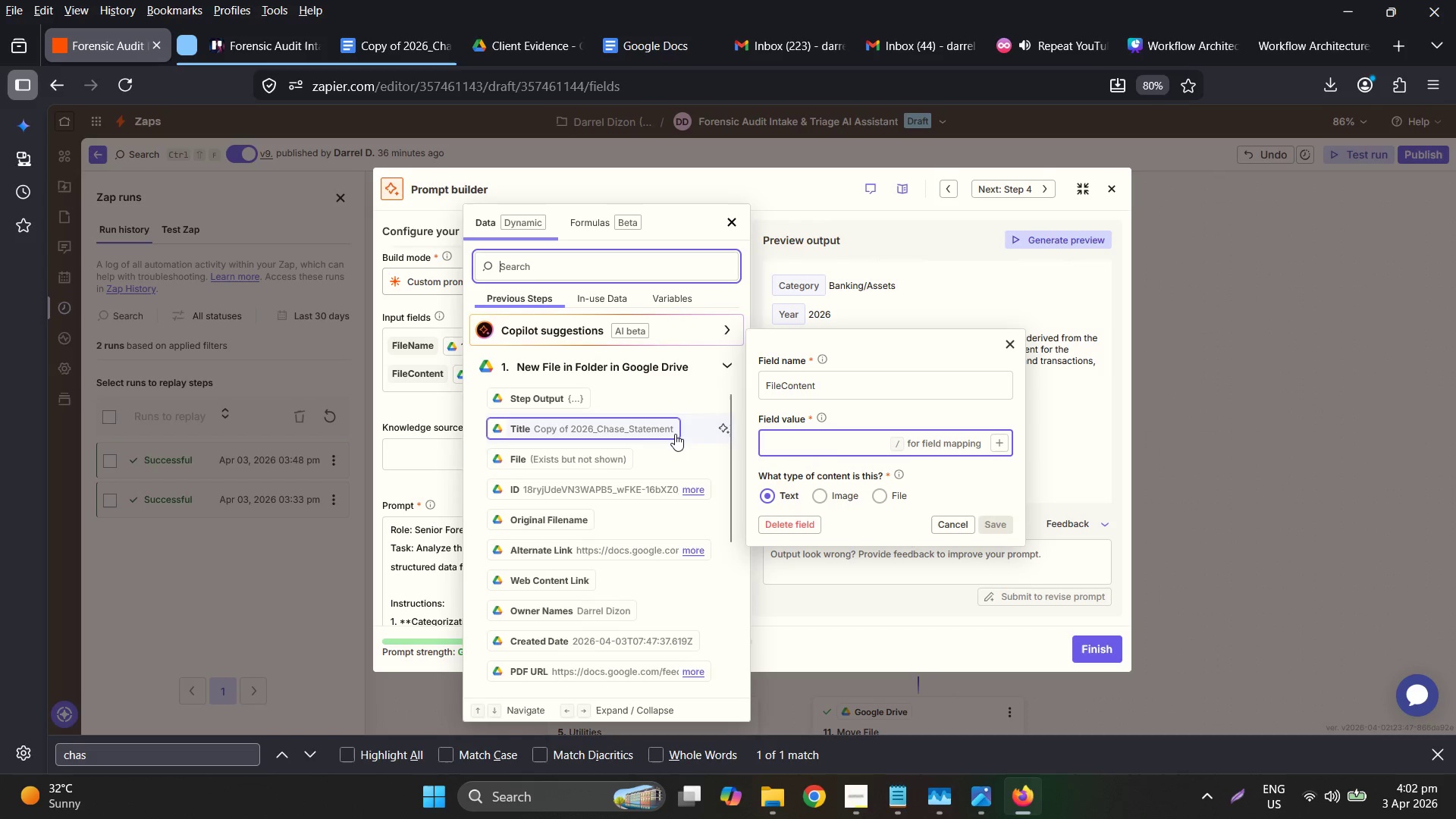 
left_click([617, 452])
 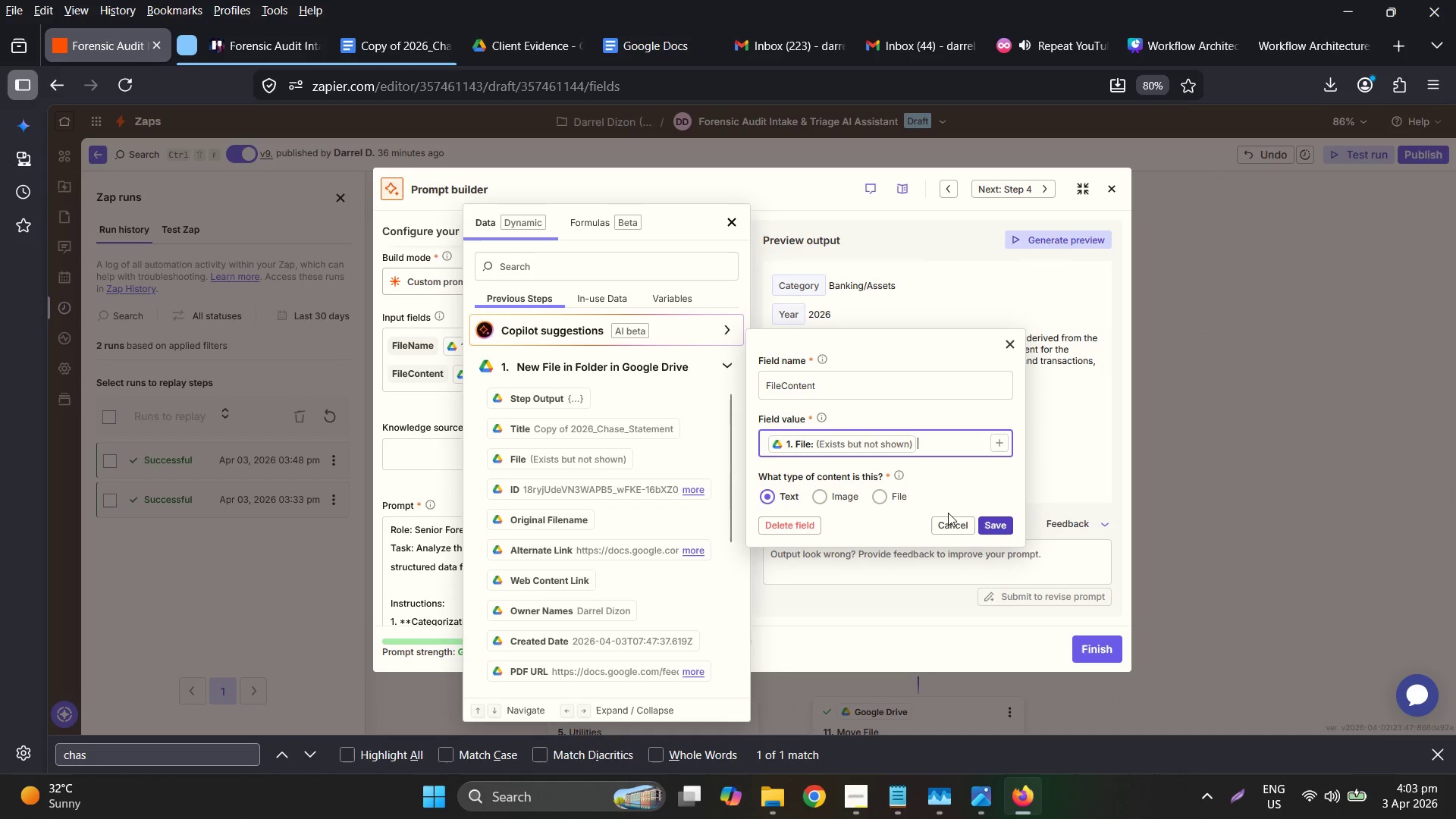 
left_click([892, 489])
 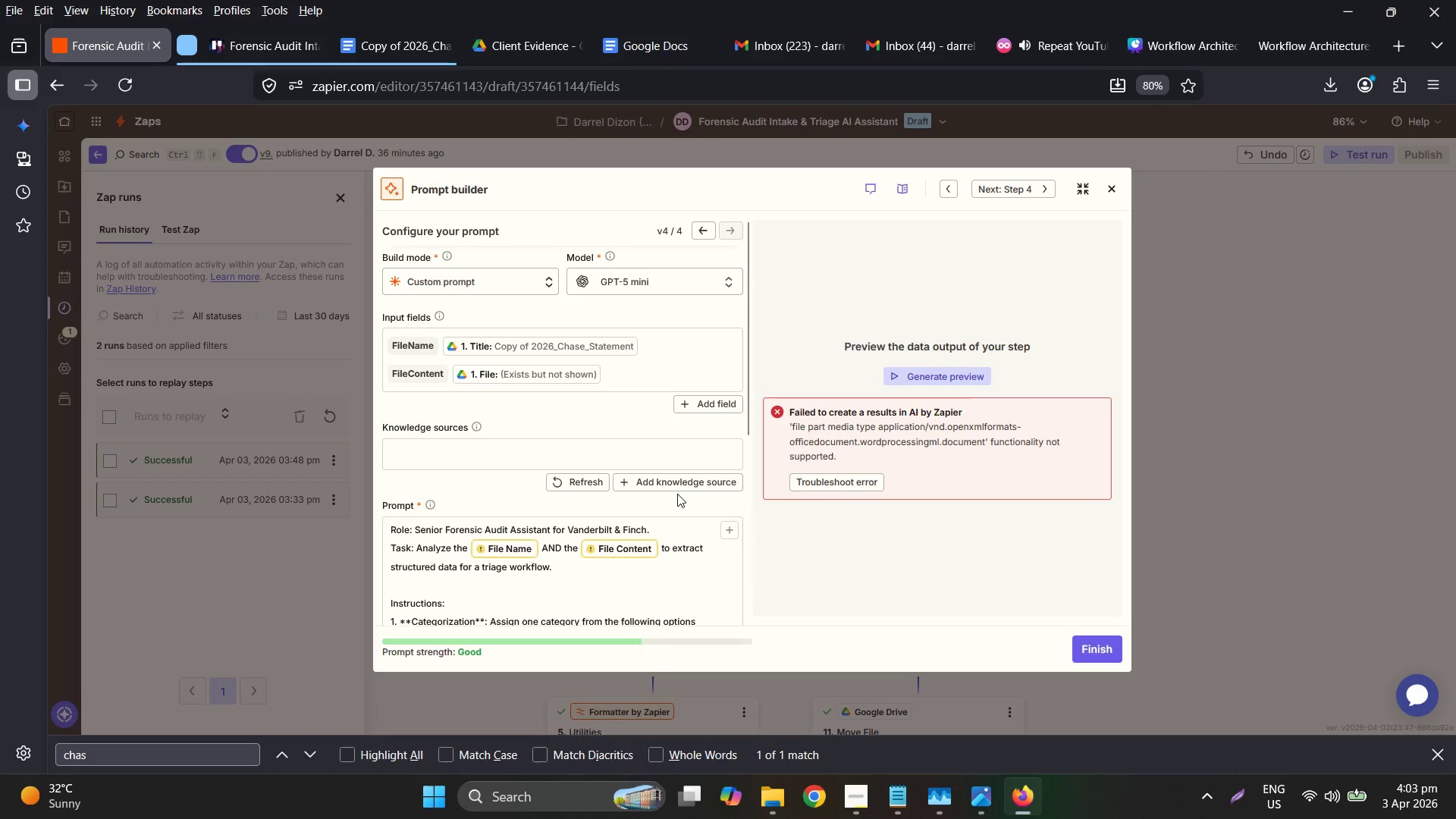 
wait(20.31)
 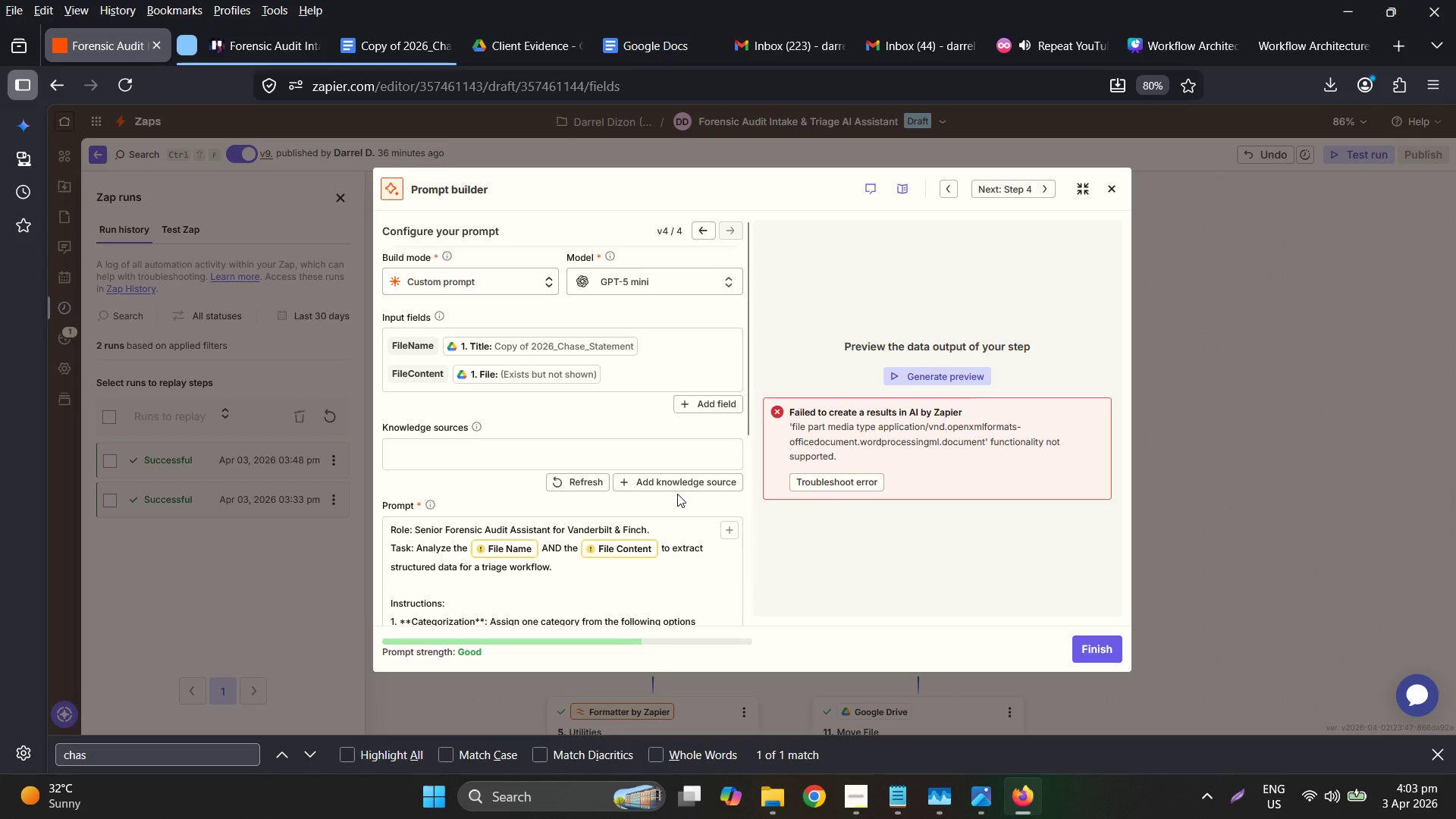 
left_click([578, 379])
 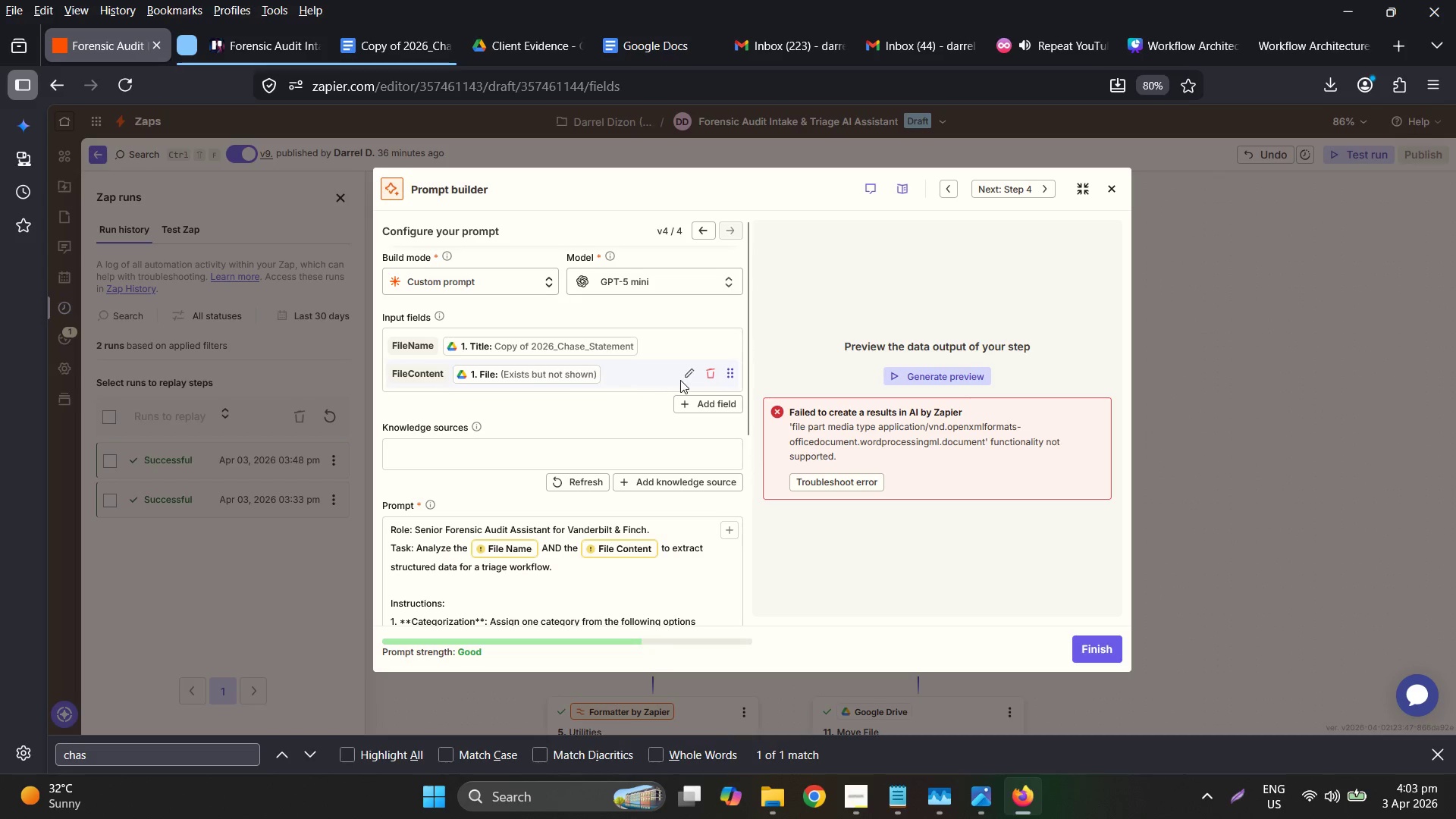 
left_click([686, 378])
 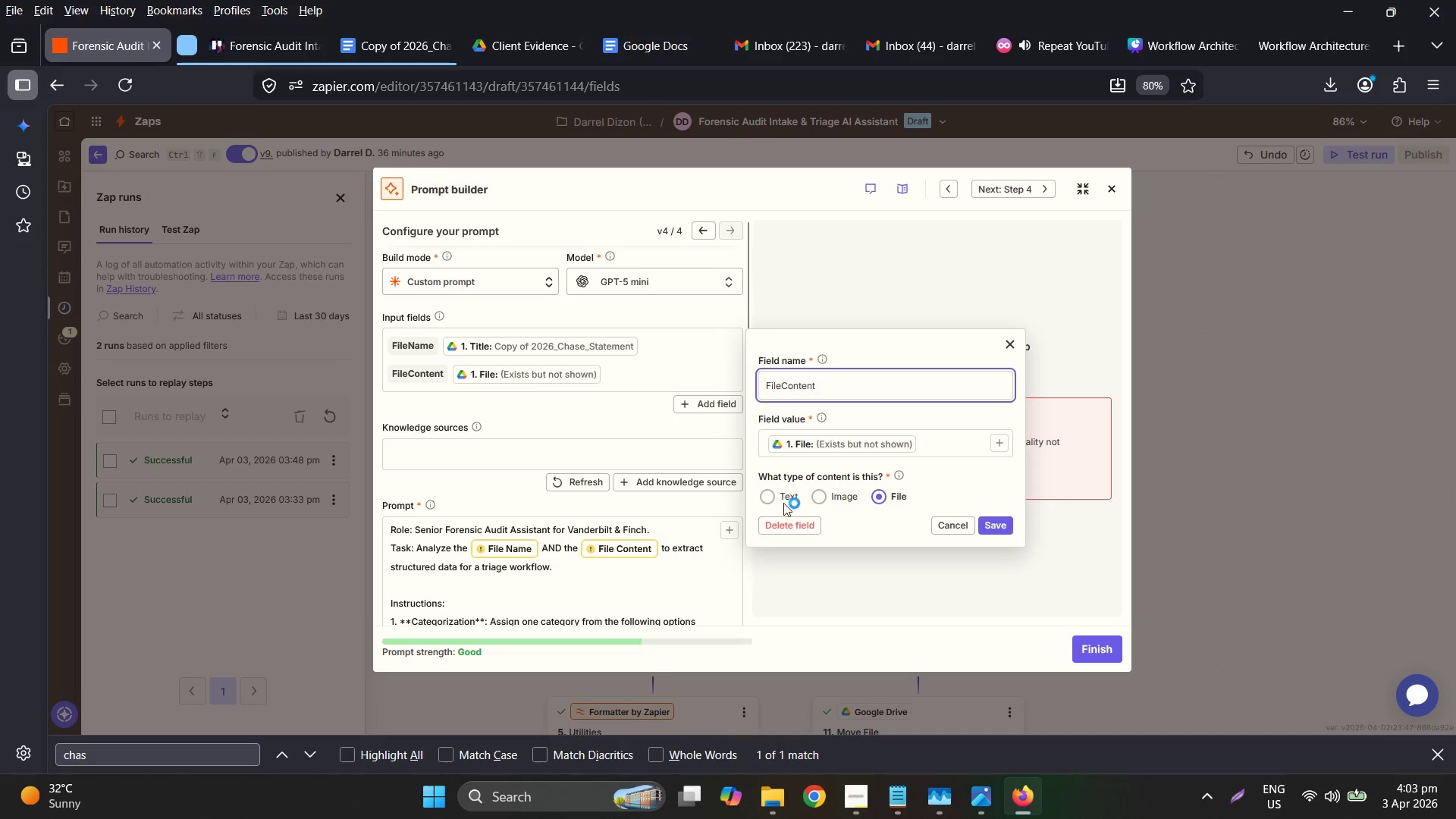 
left_click_drag(start_coordinate=[783, 502], to_coordinate=[779, 501])
 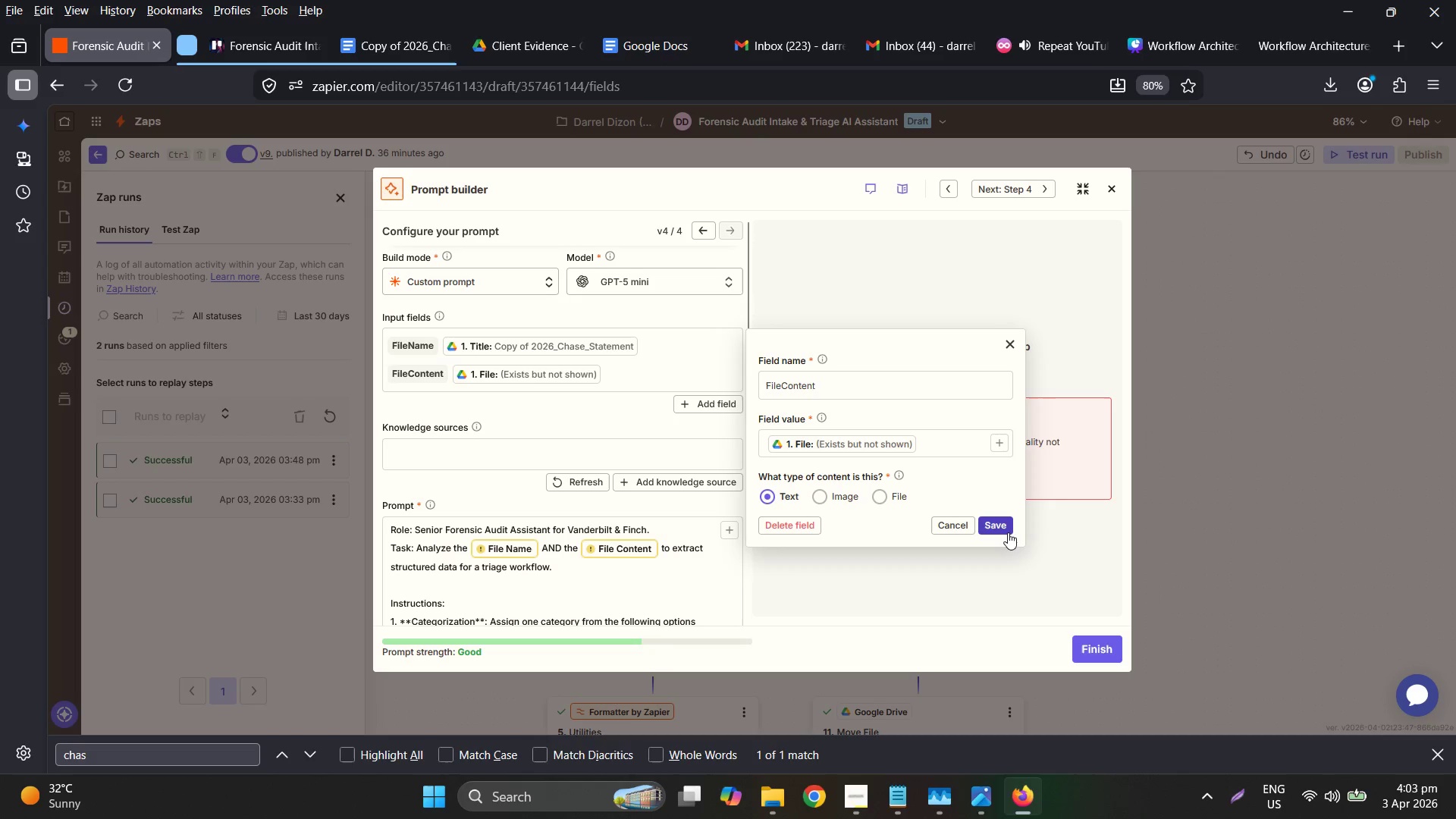 
left_click([1004, 530])
 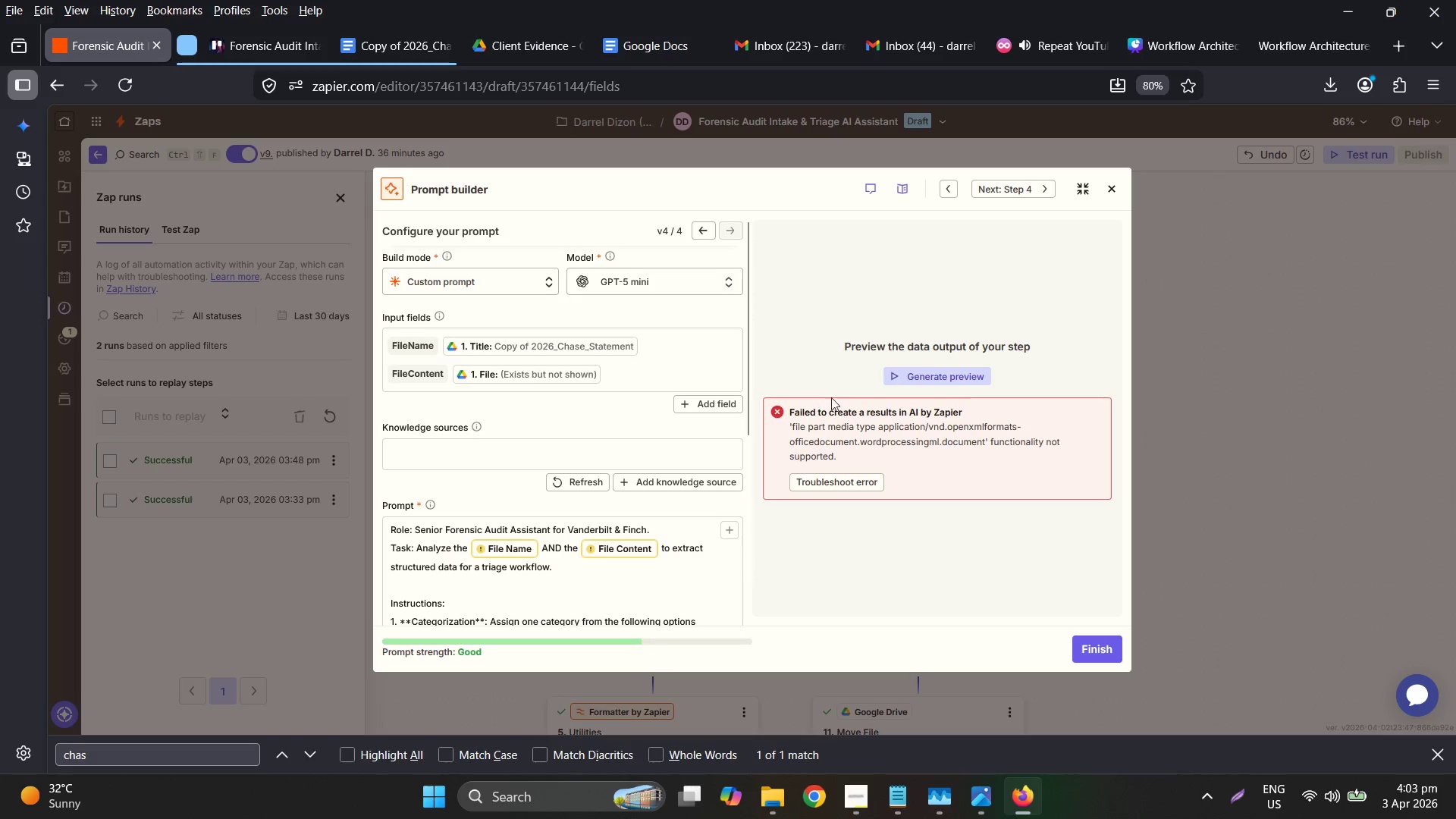 
left_click_drag(start_coordinate=[908, 367], to_coordinate=[905, 372])
 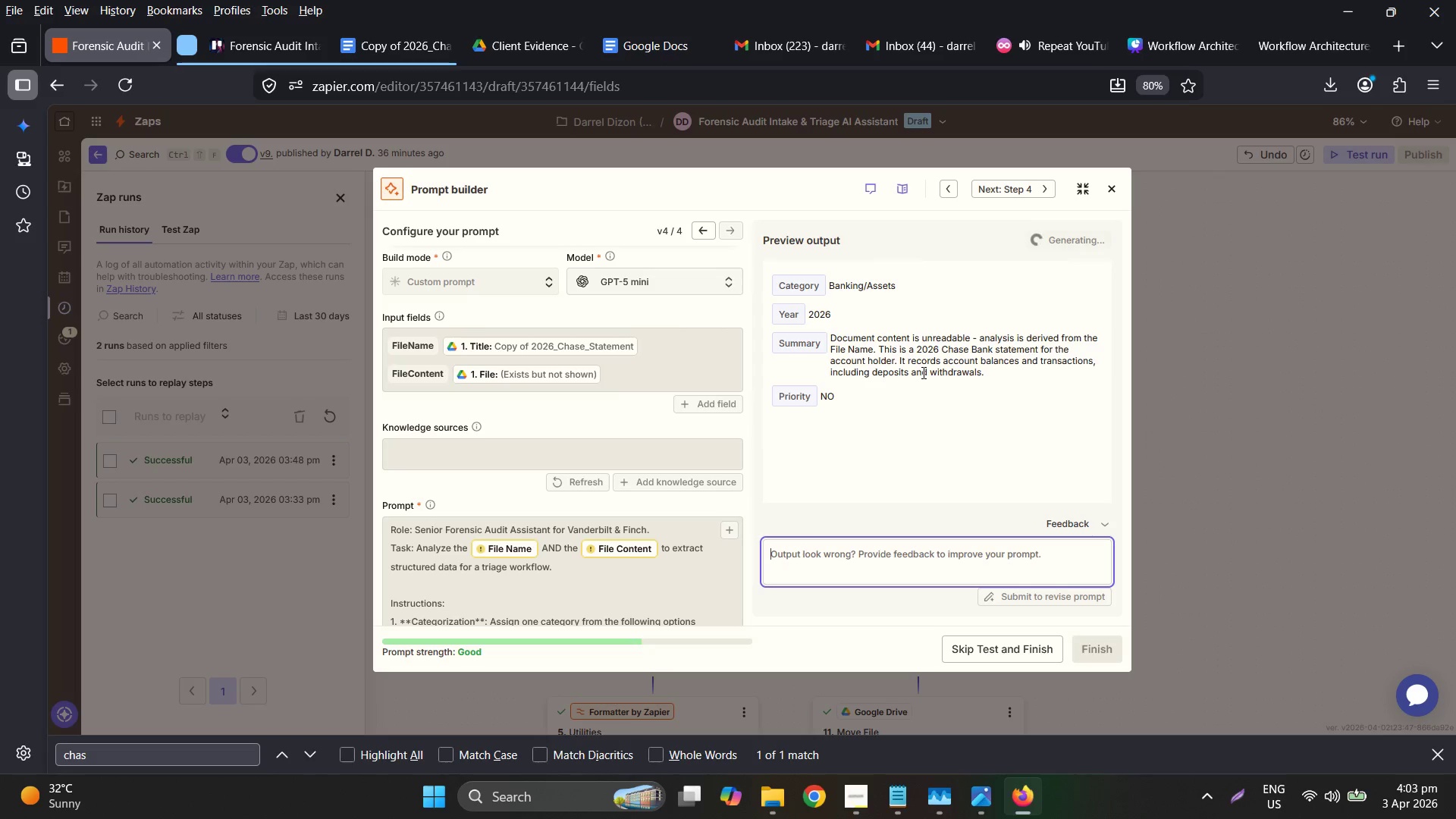 
wait(19.56)
 